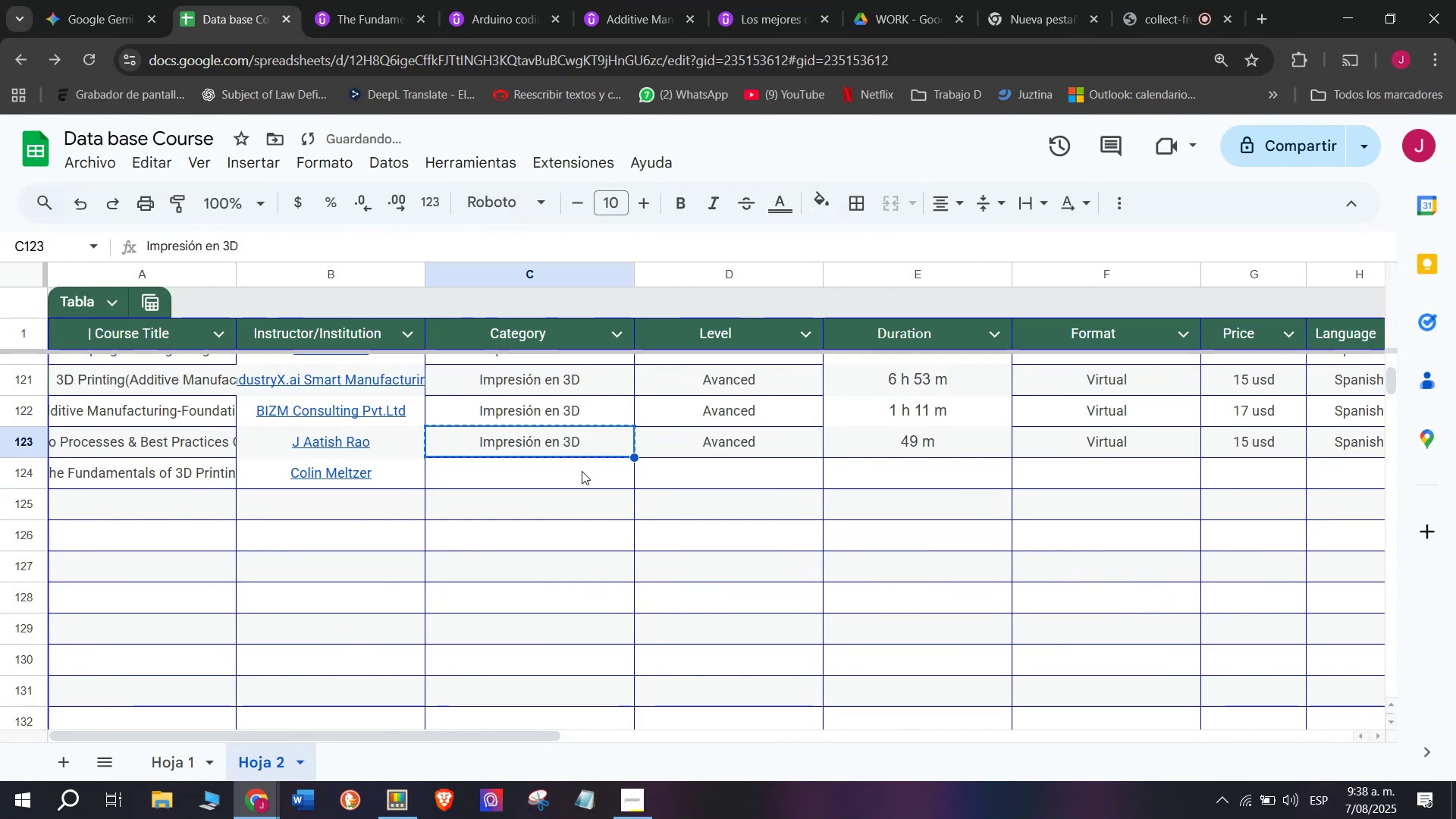 
key(Control+ControlLeft)
 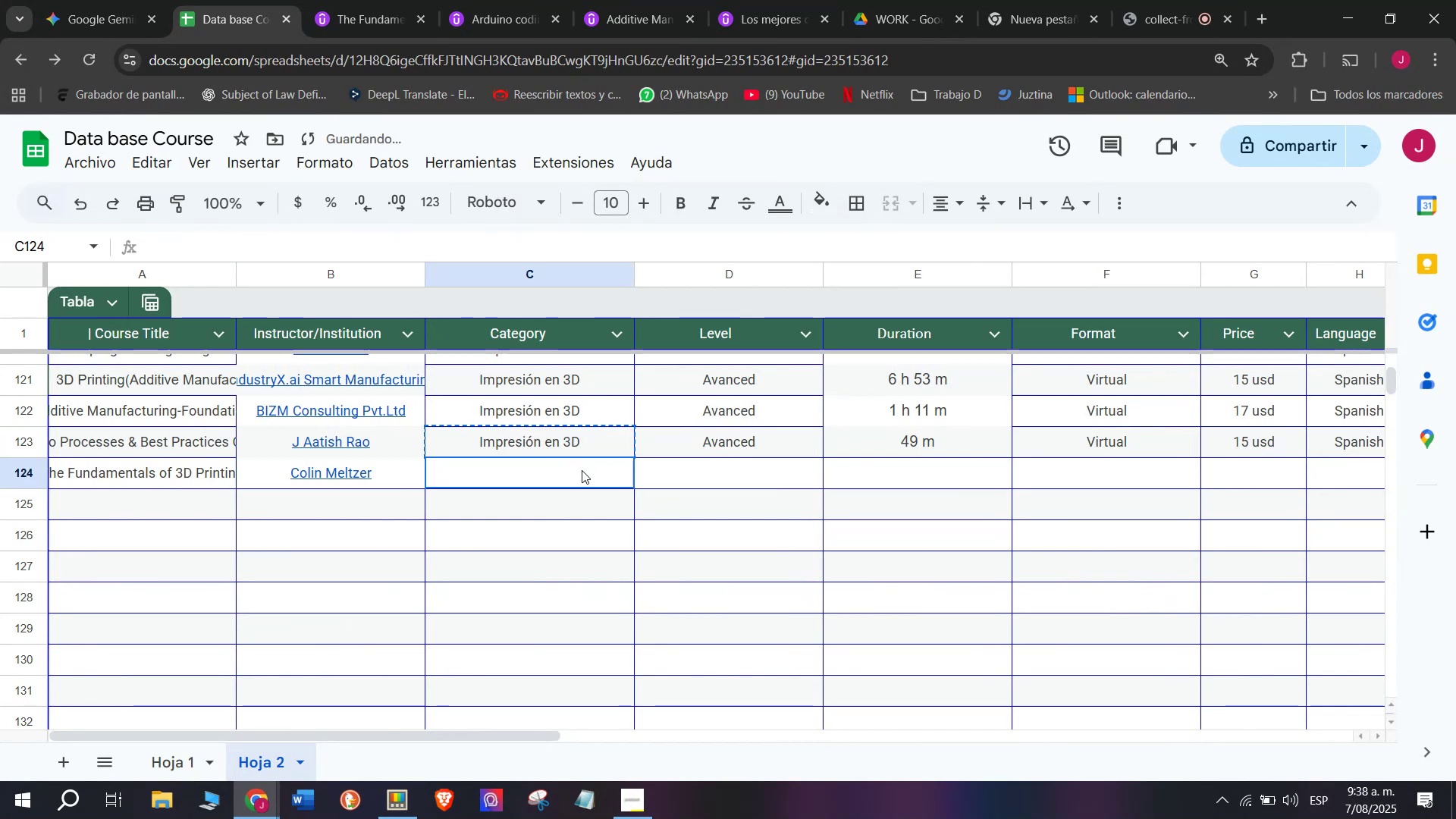 
key(Z)
 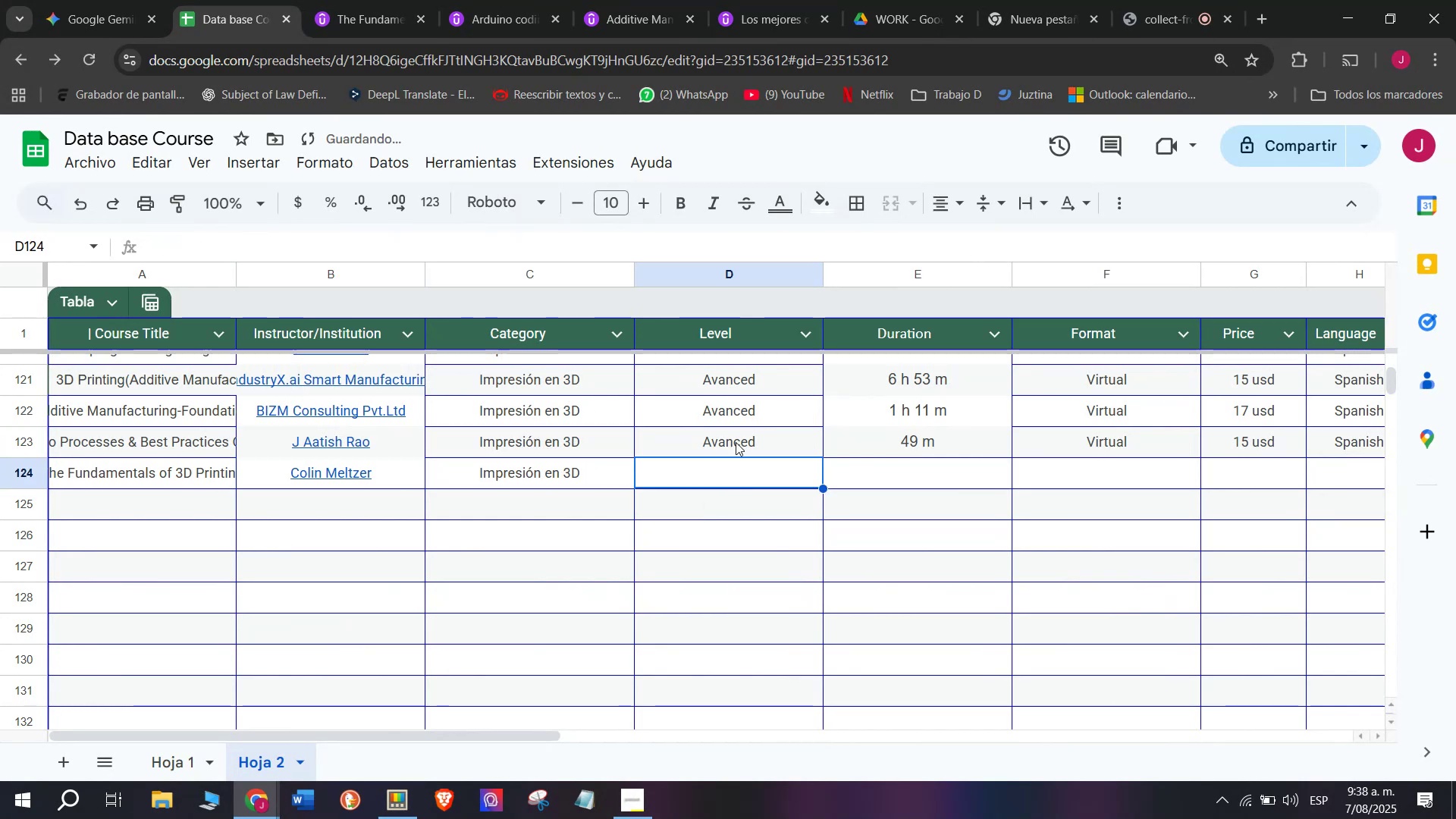 
key(Control+V)
 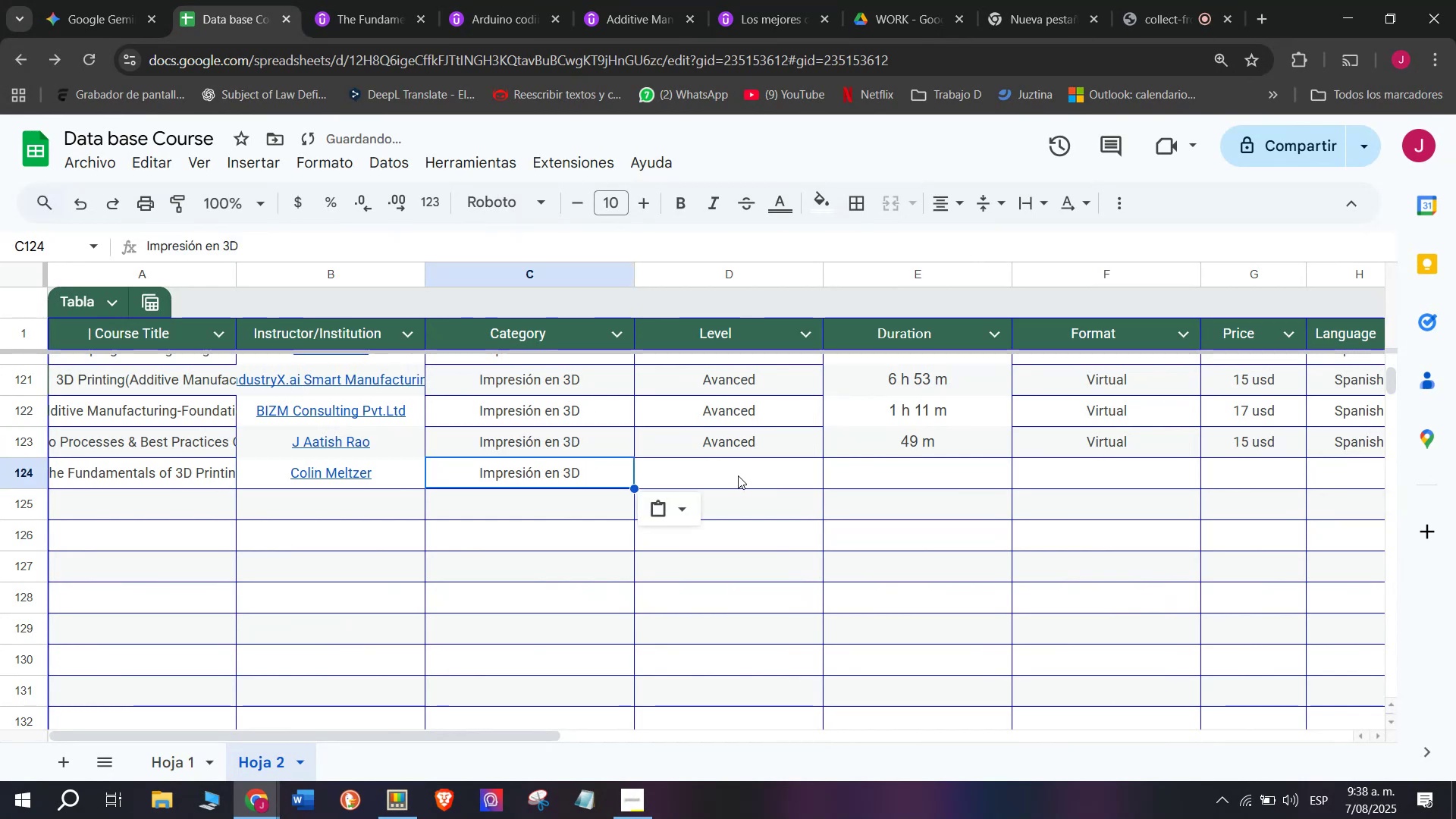 
double_click([738, 475])
 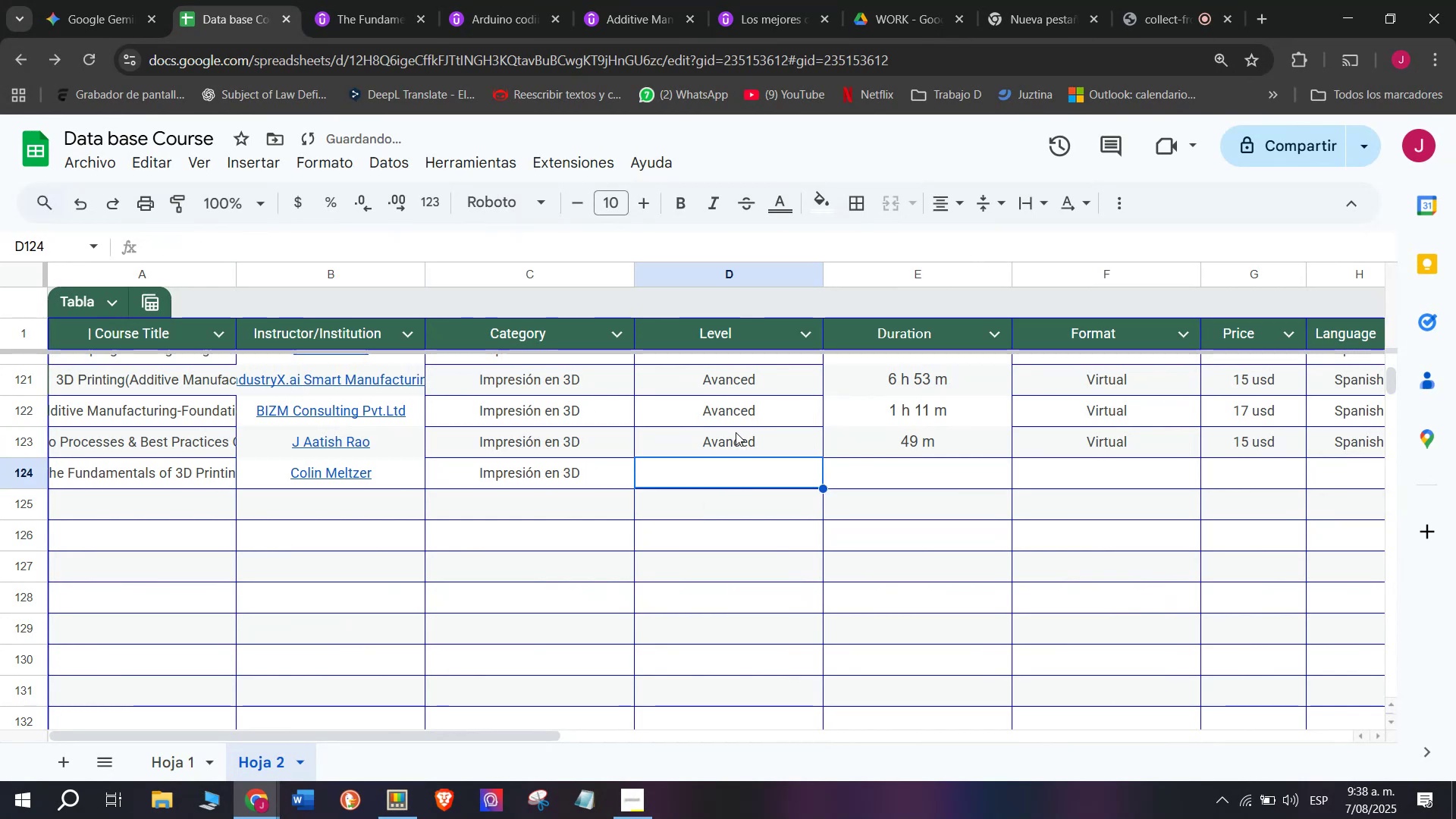 
key(Break)
 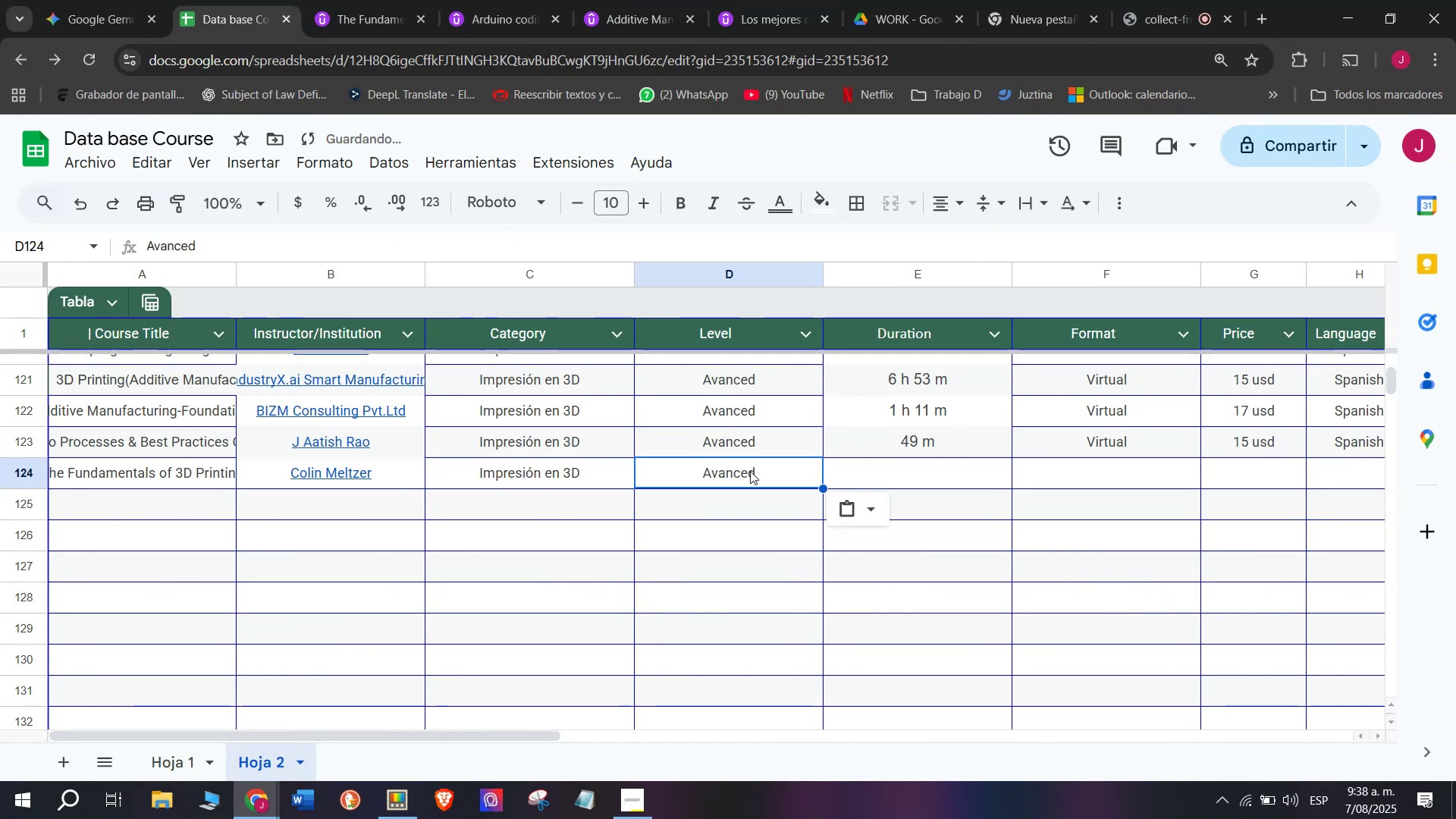 
key(Control+ControlLeft)
 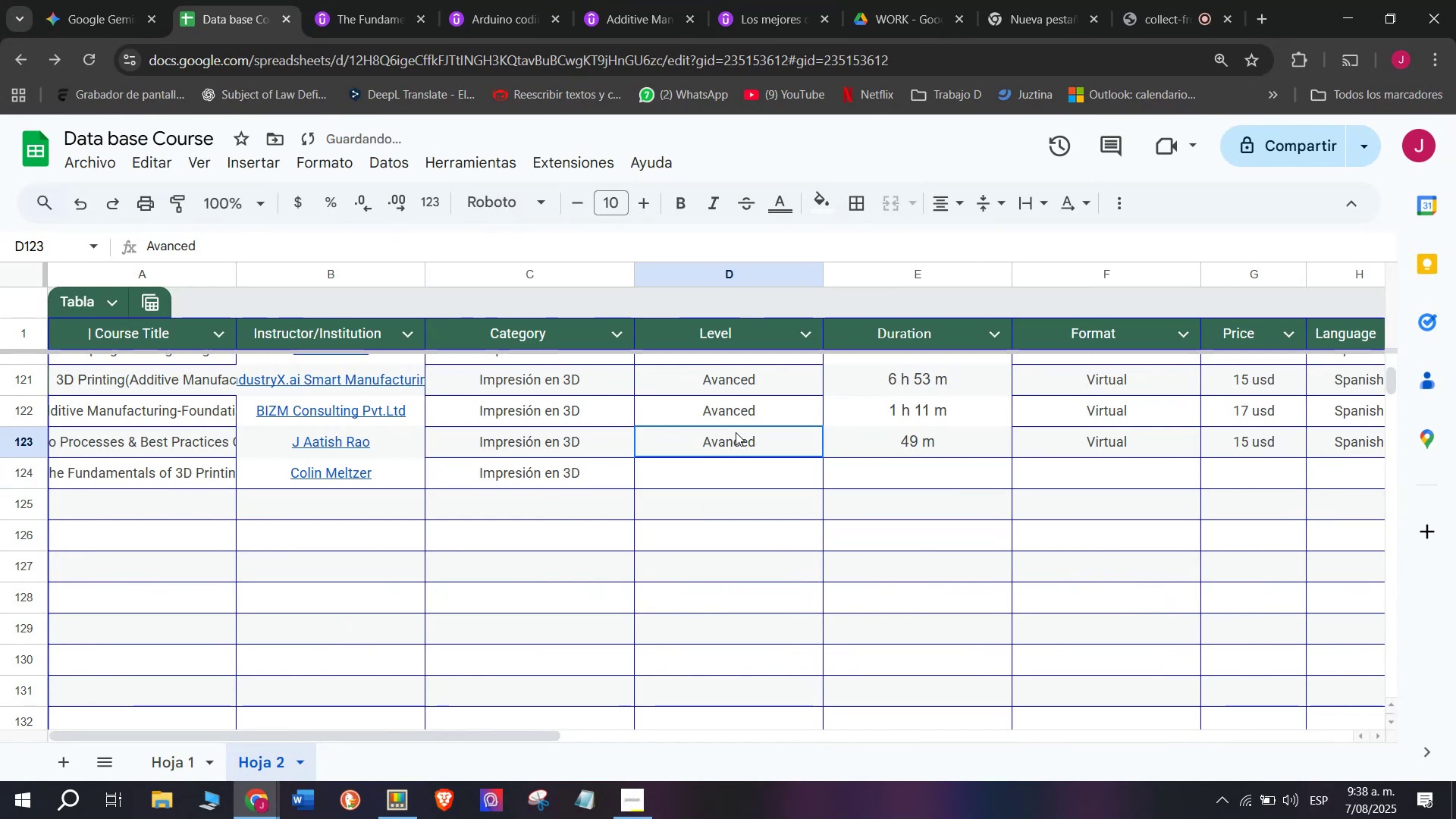 
key(Control+C)
 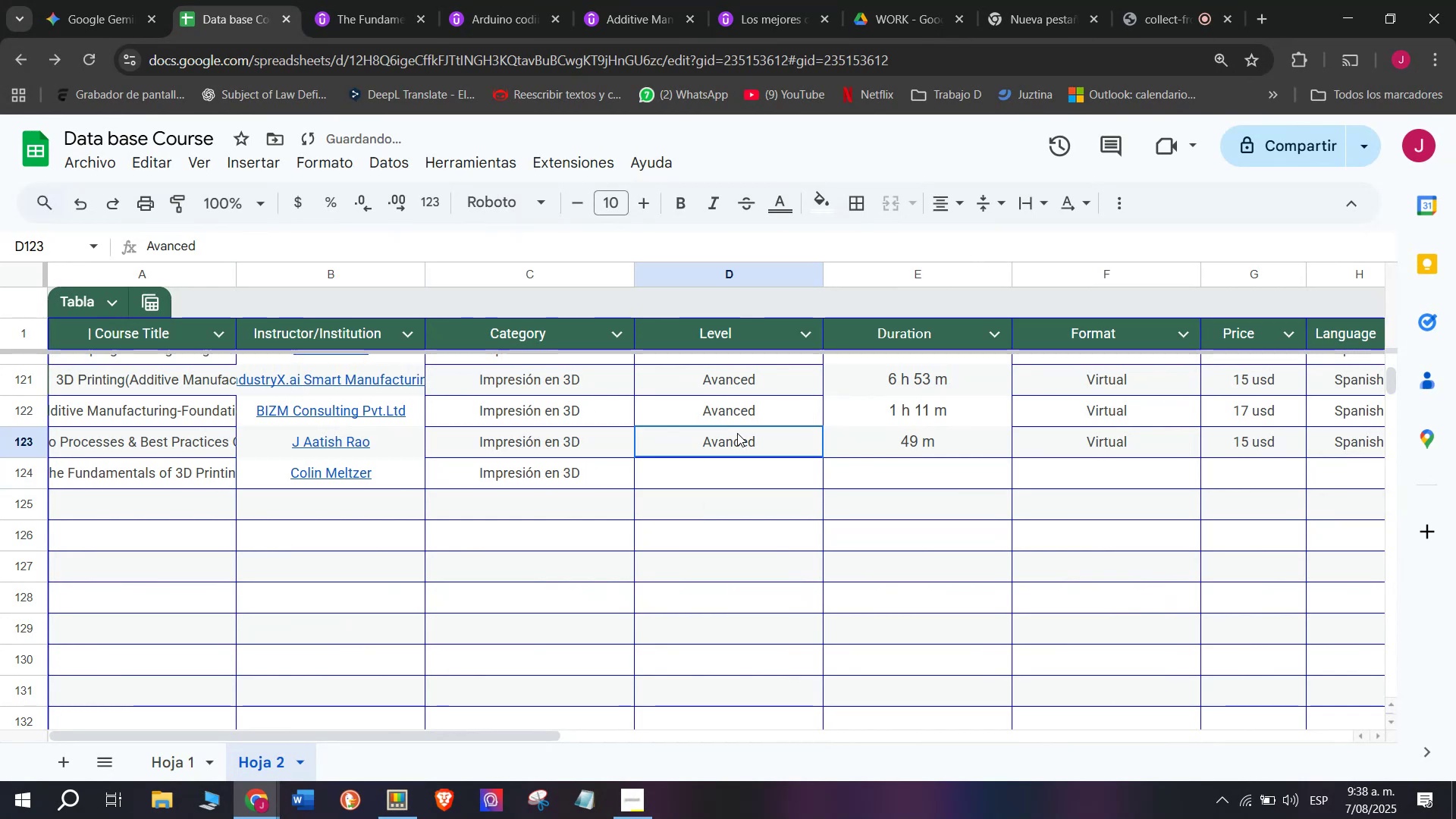 
triple_click([736, 432])
 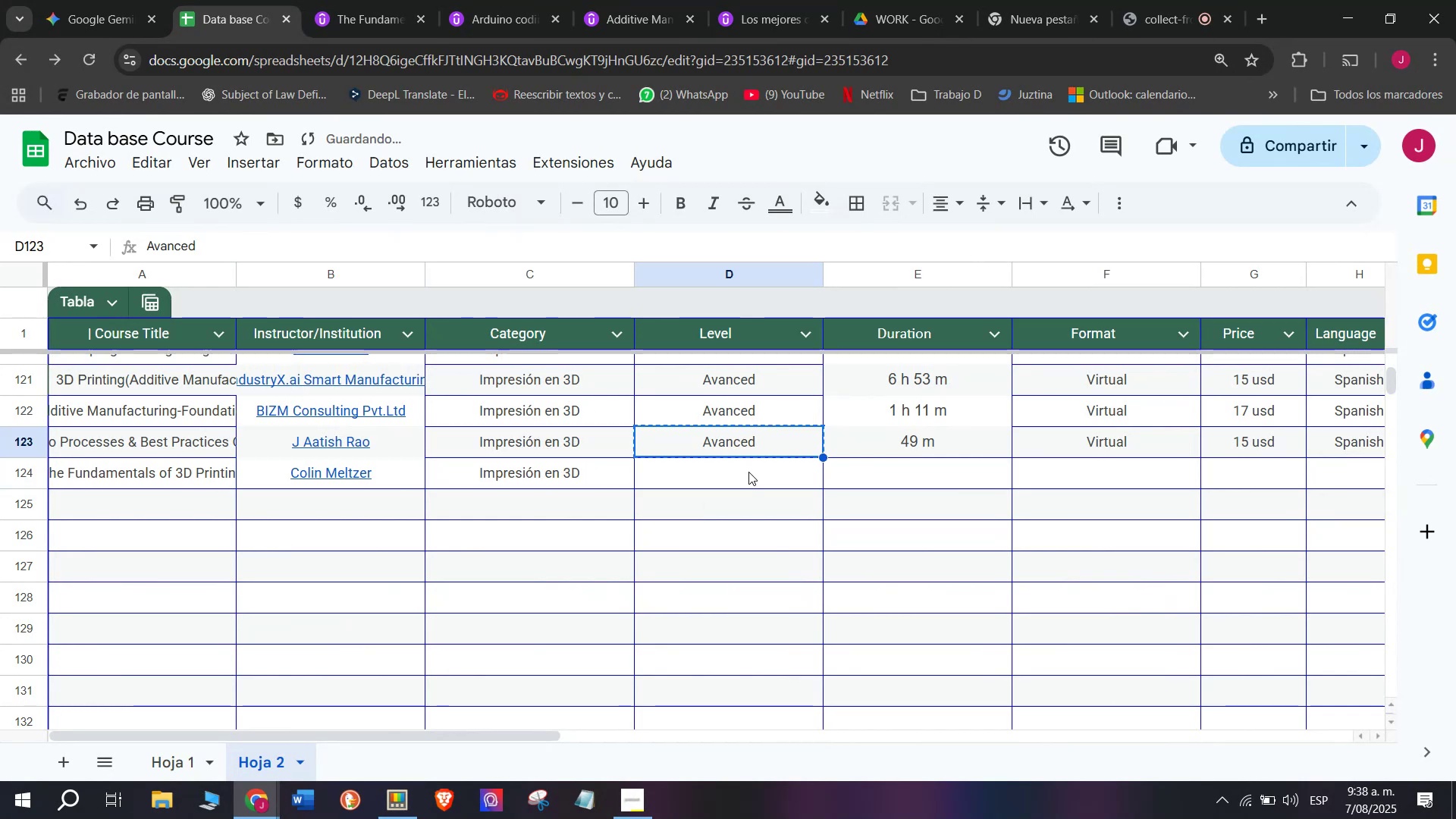 
key(Control+ControlLeft)
 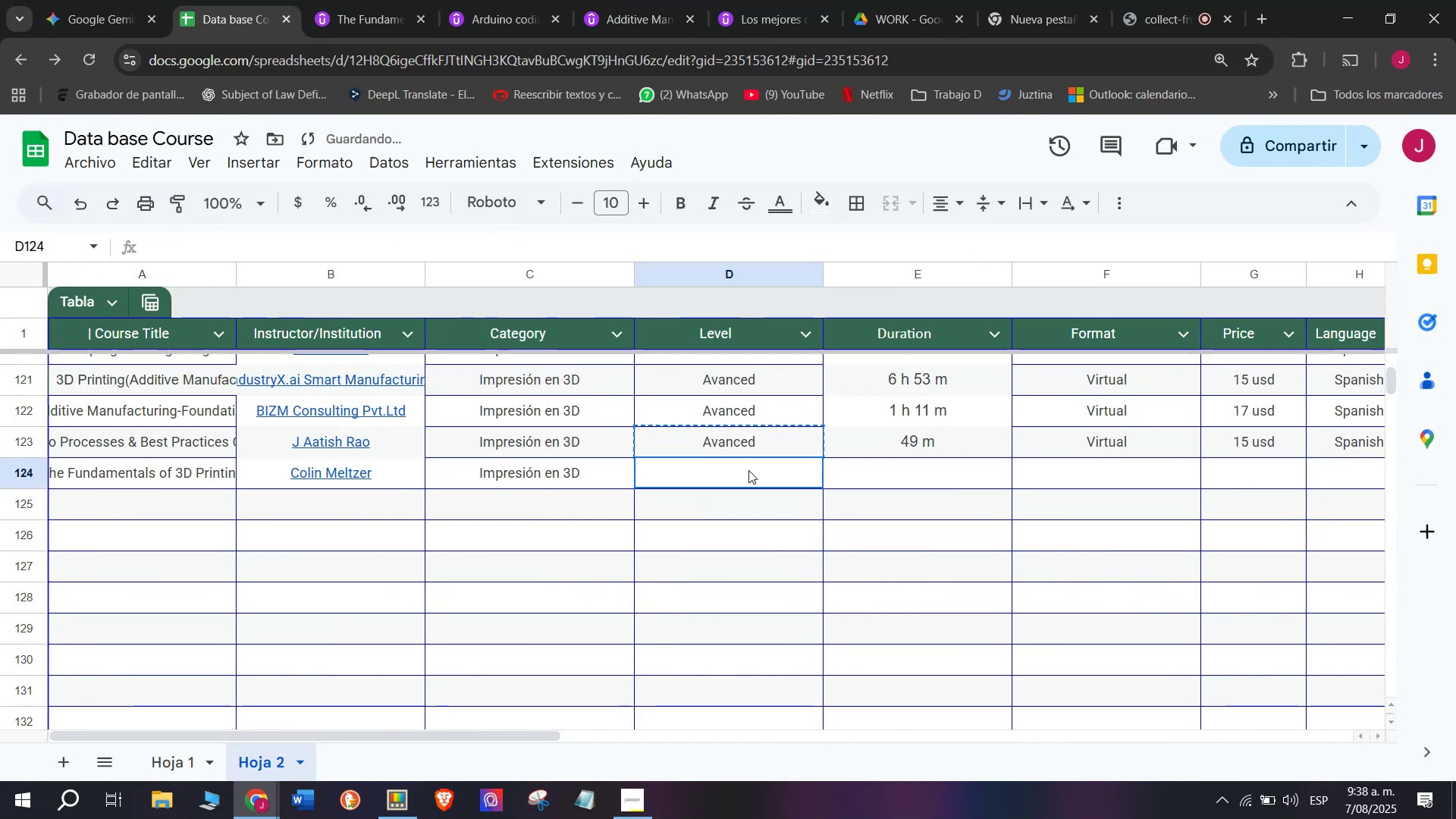 
key(Z)
 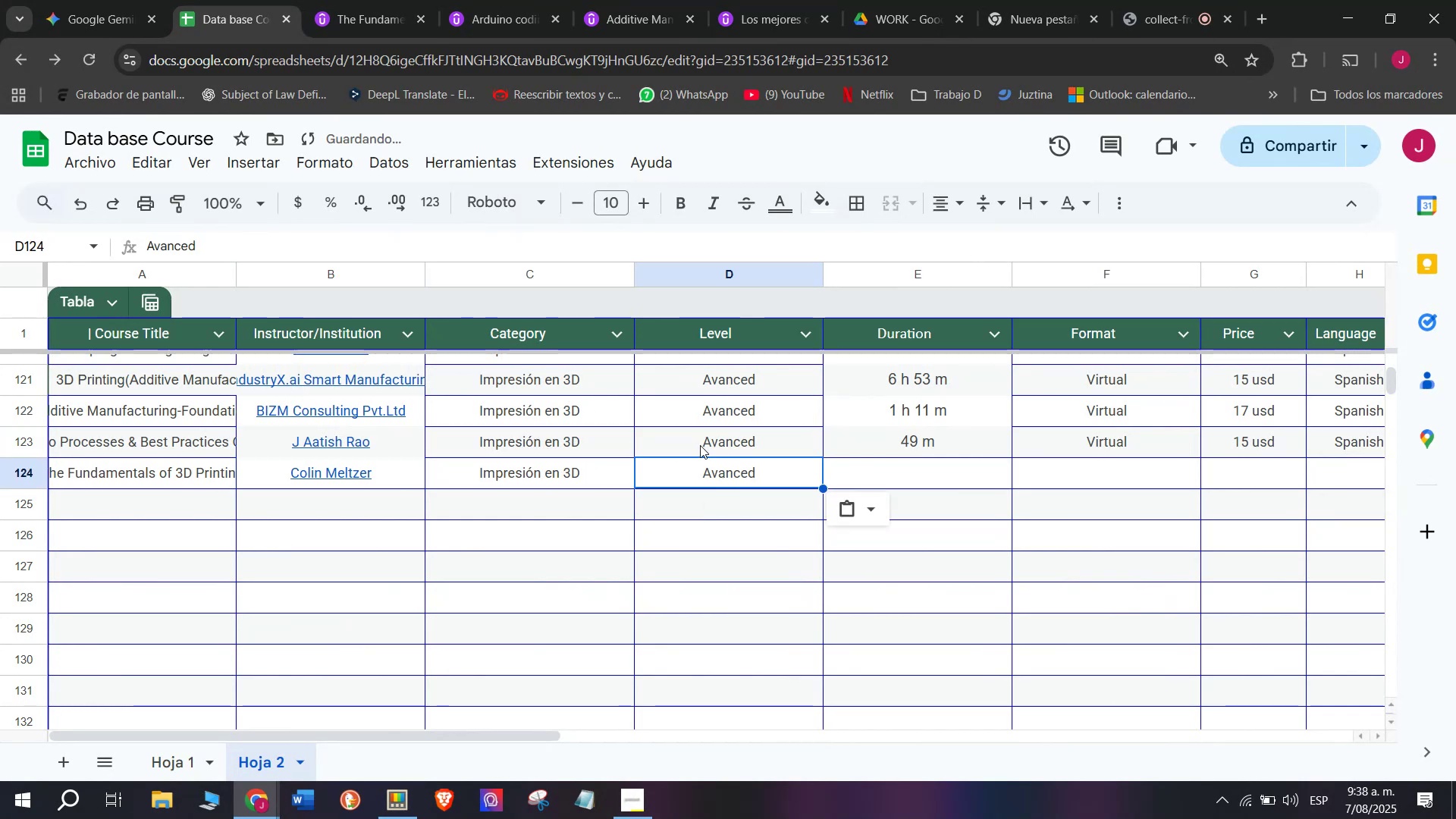 
key(Control+V)
 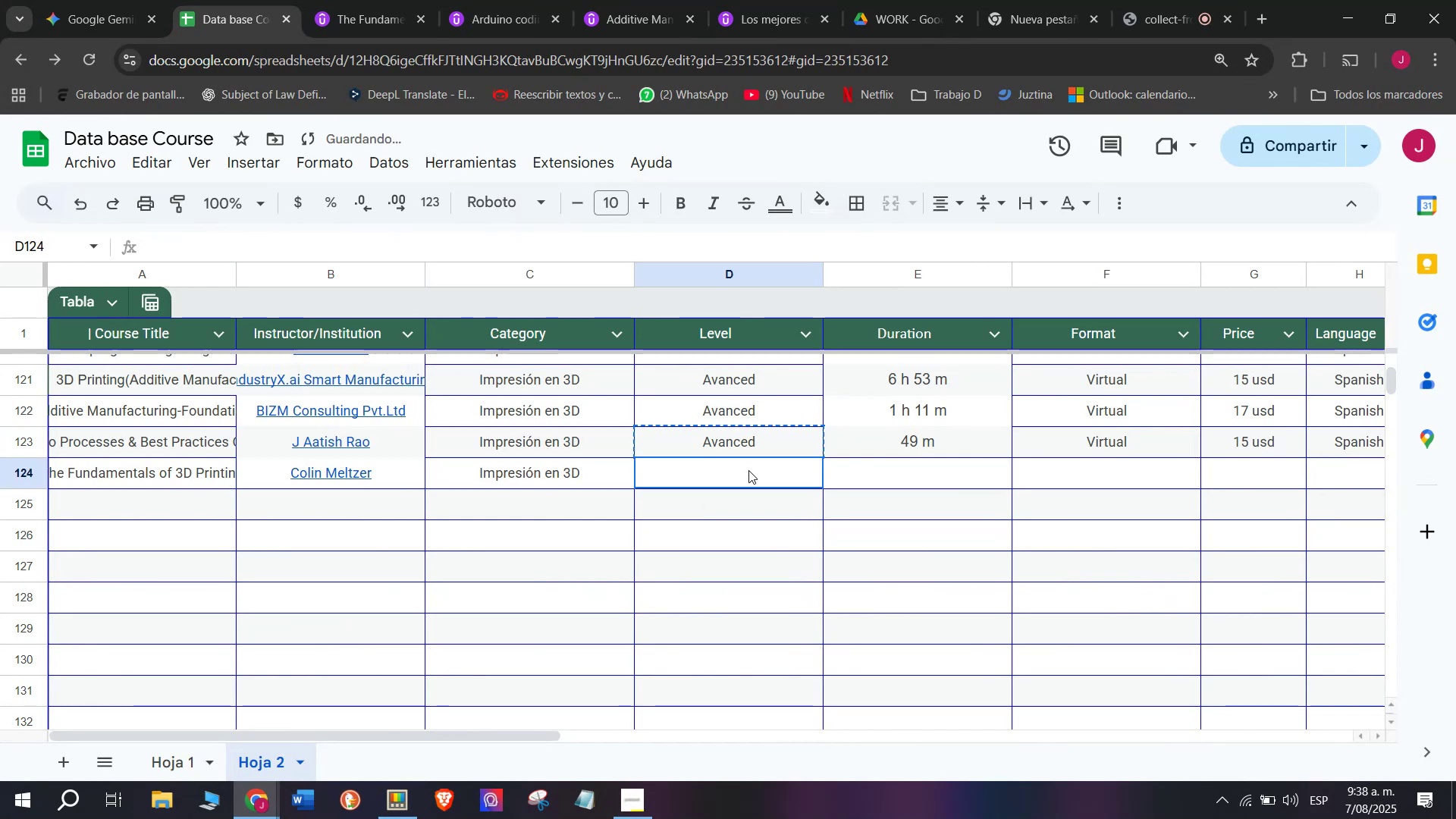 
triple_click([748, 470])
 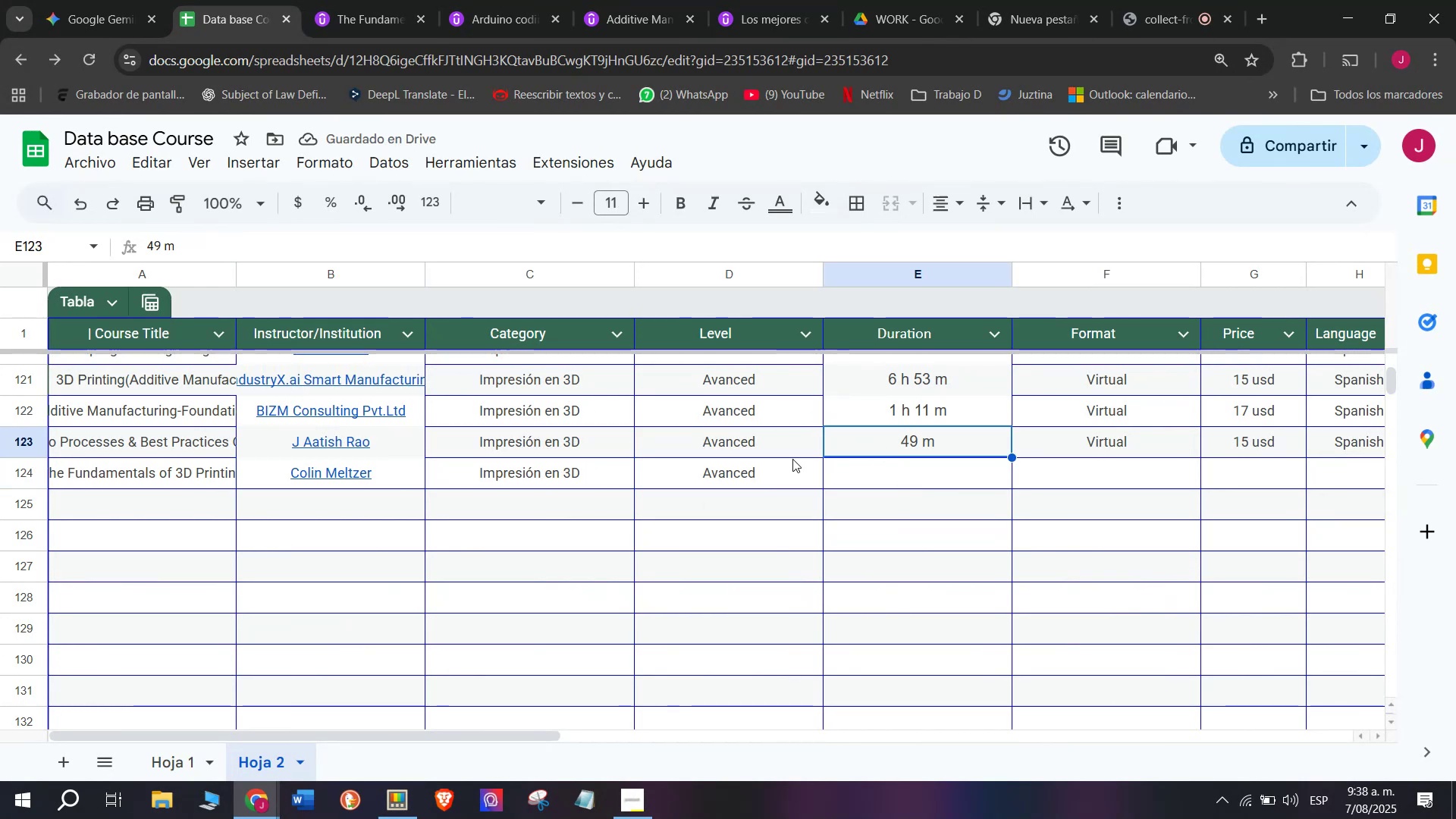 
left_click([368, 0])
 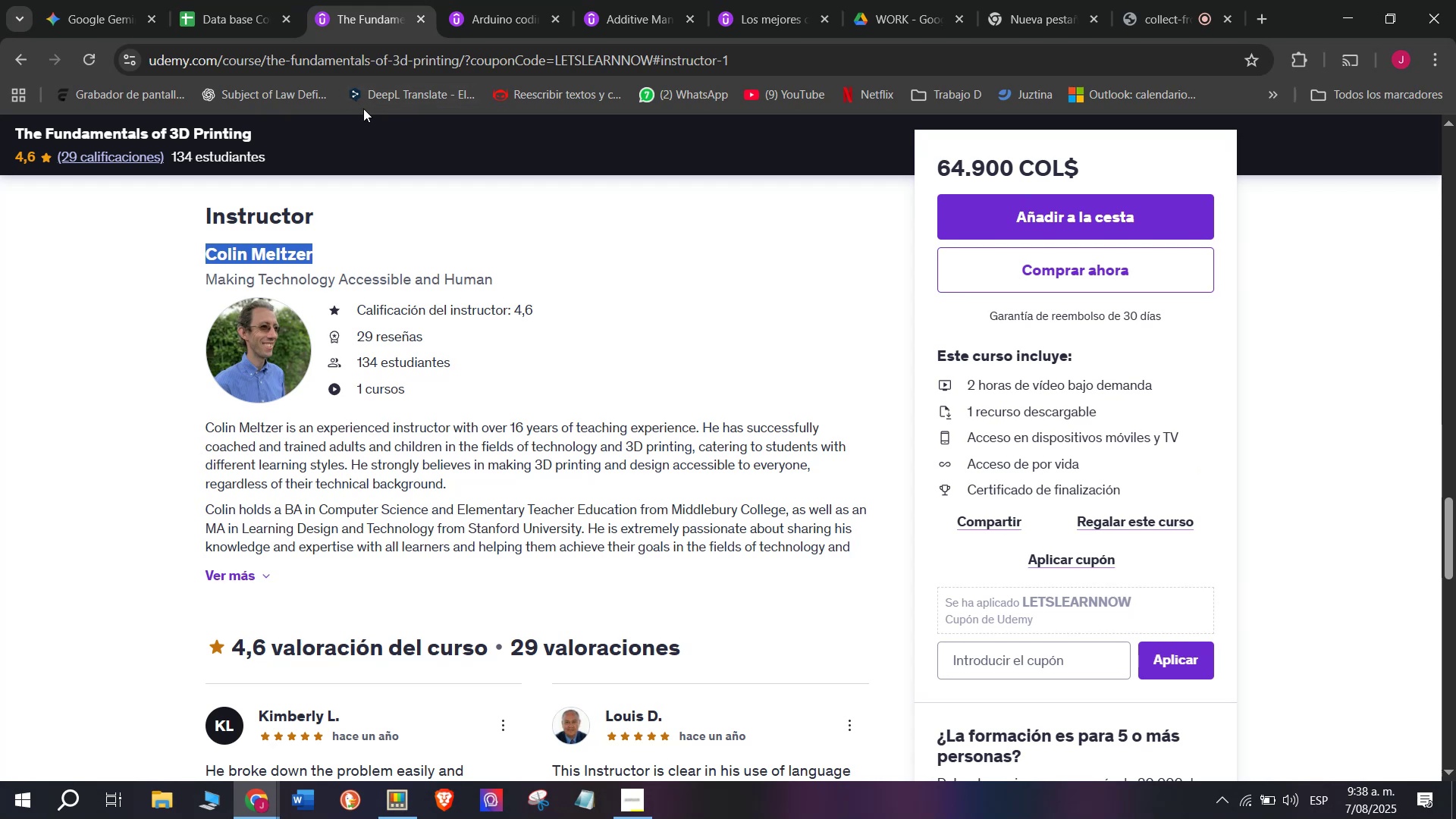 
wait(5.07)
 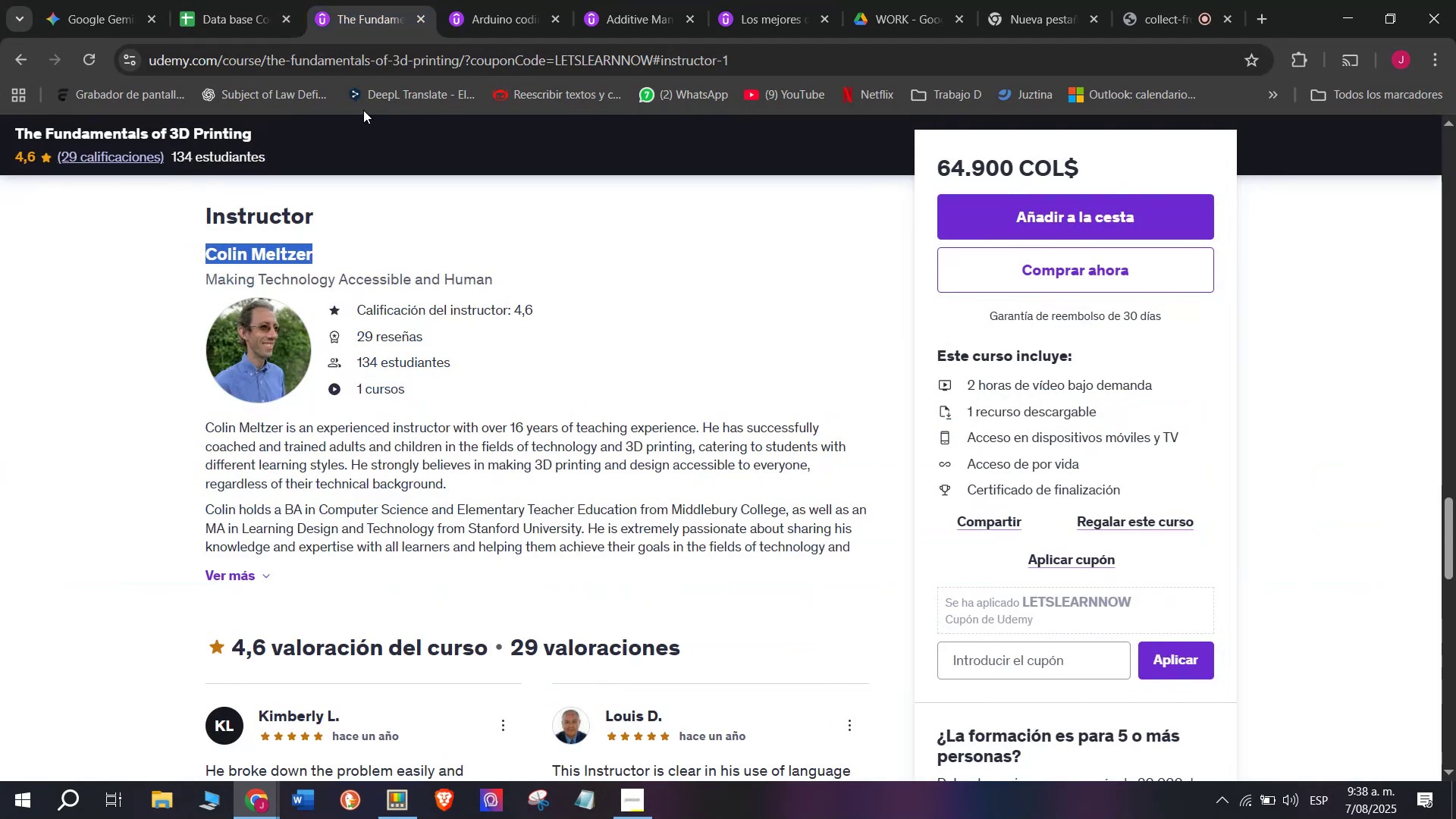 
left_click([252, 0])
 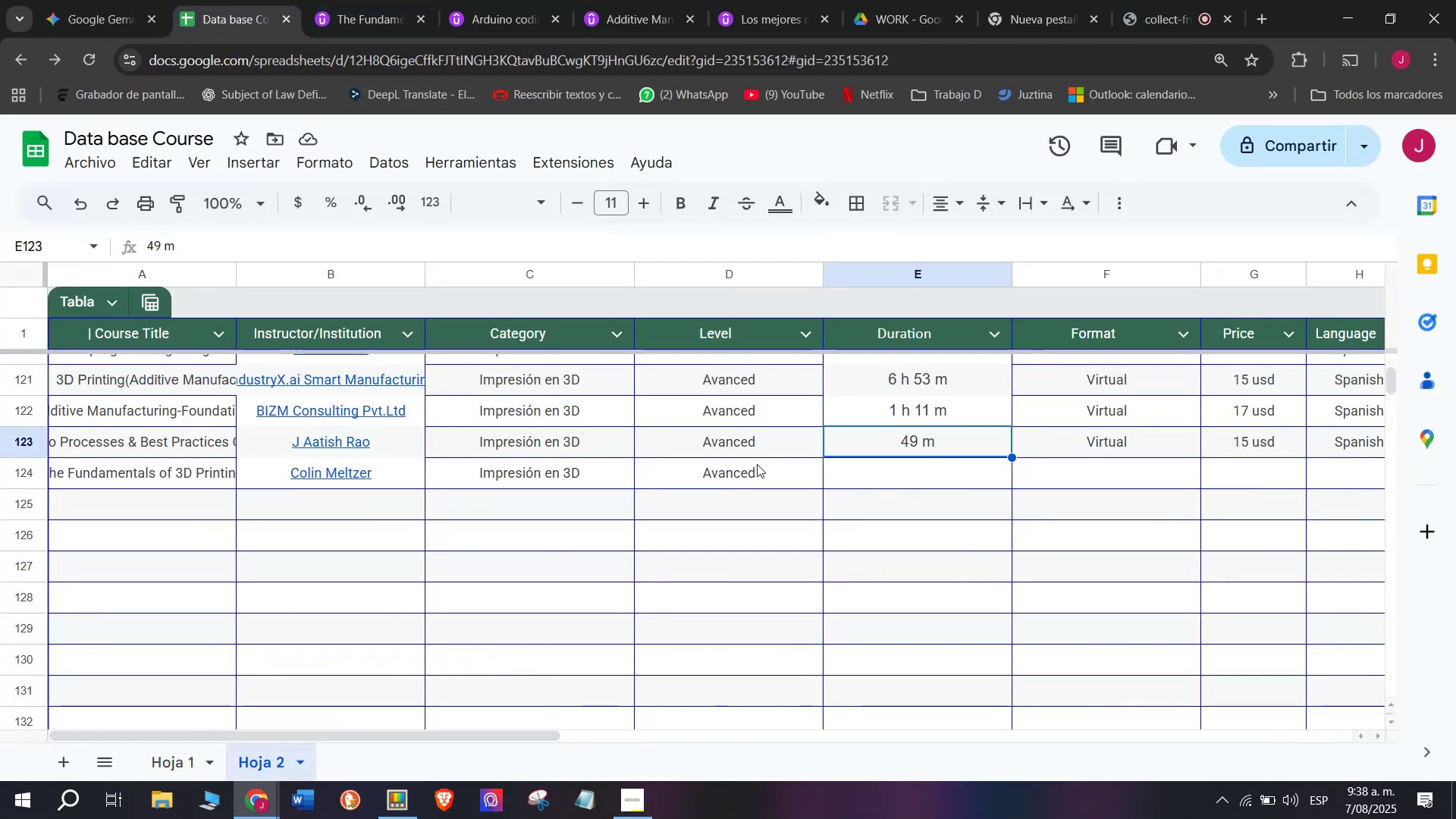 
left_click([359, 0])
 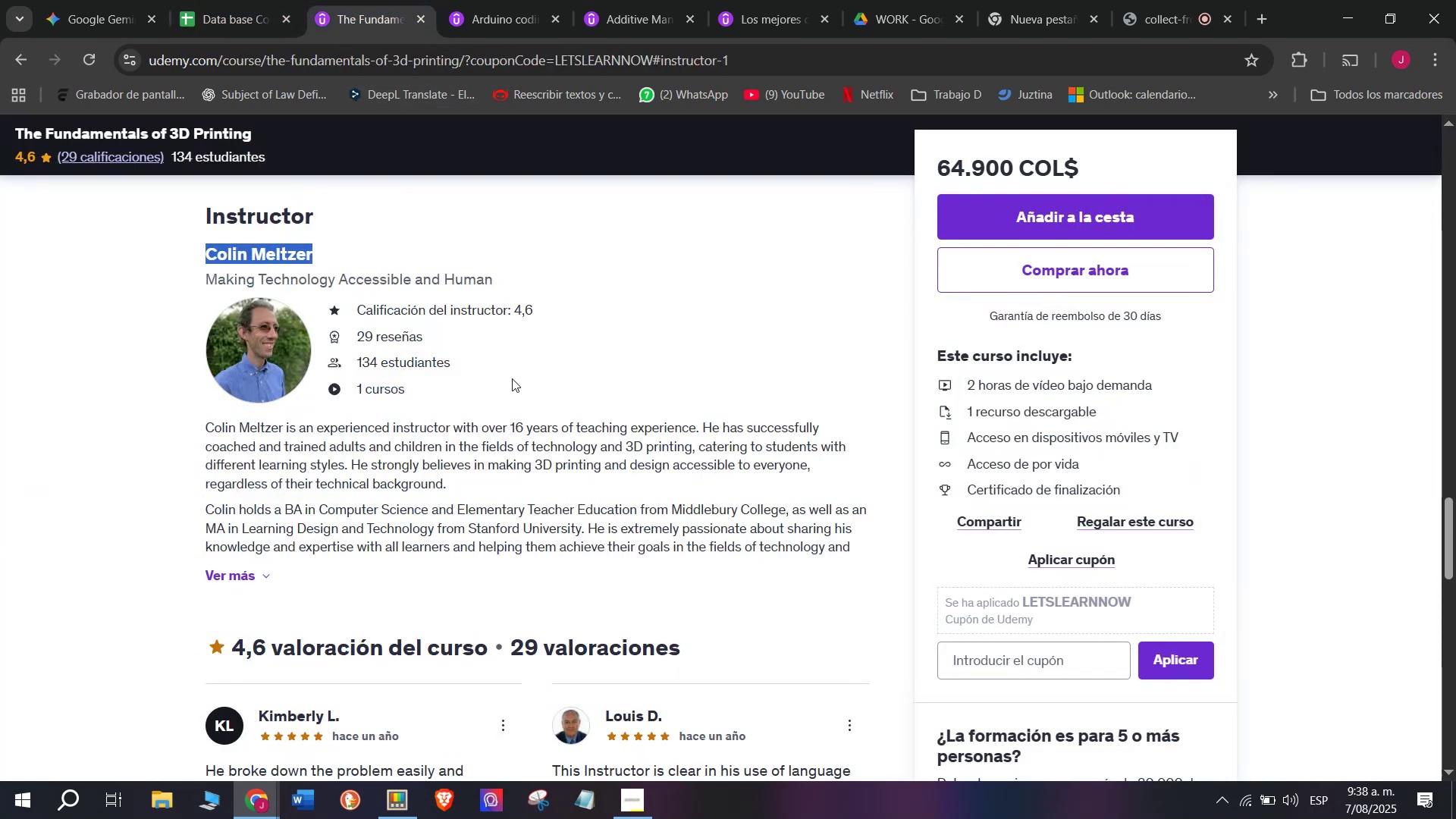 
scroll: coordinate [397, 486], scroll_direction: up, amount: 9.0
 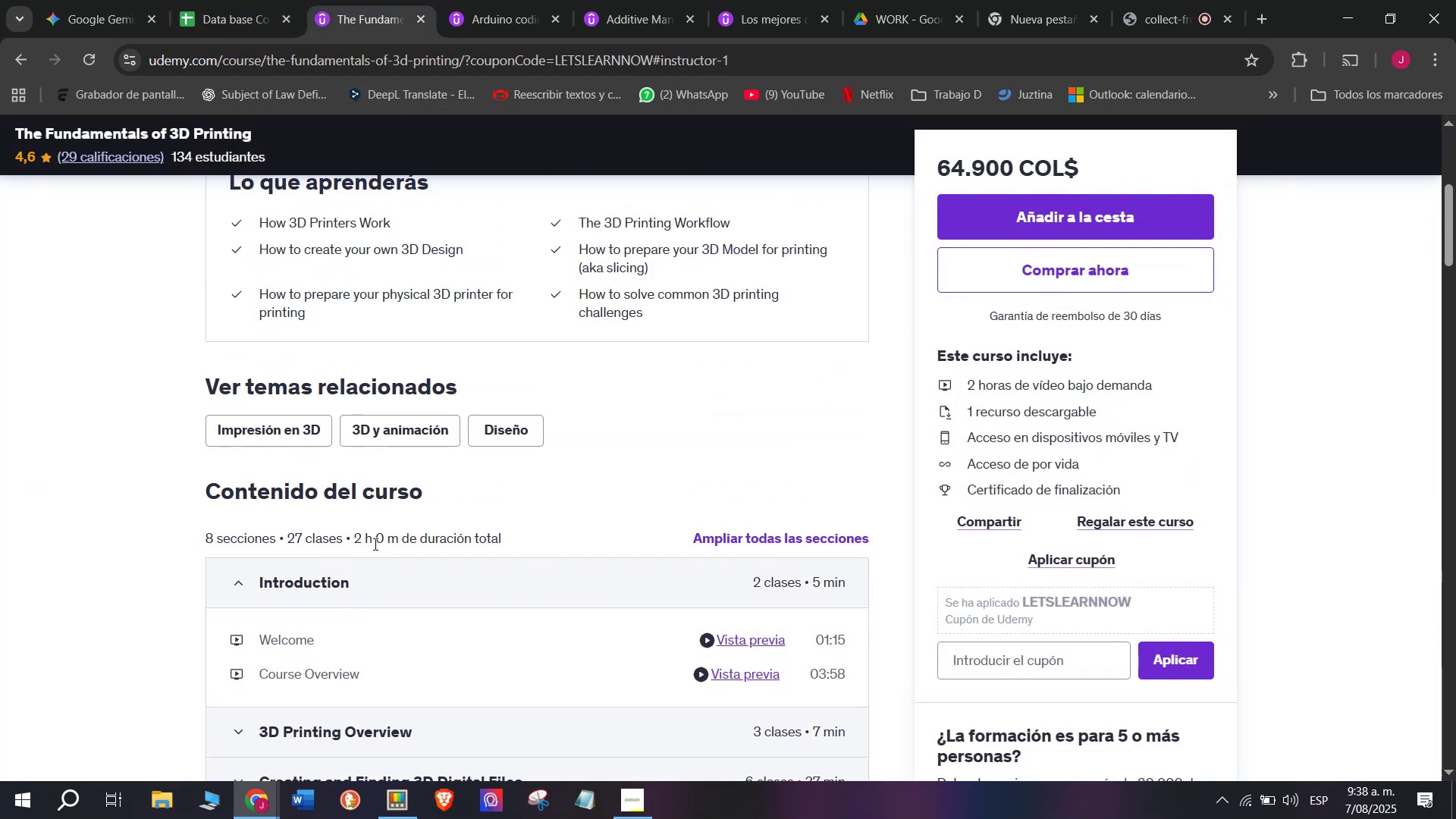 
left_click_drag(start_coordinate=[374, 541], to_coordinate=[351, 535])
 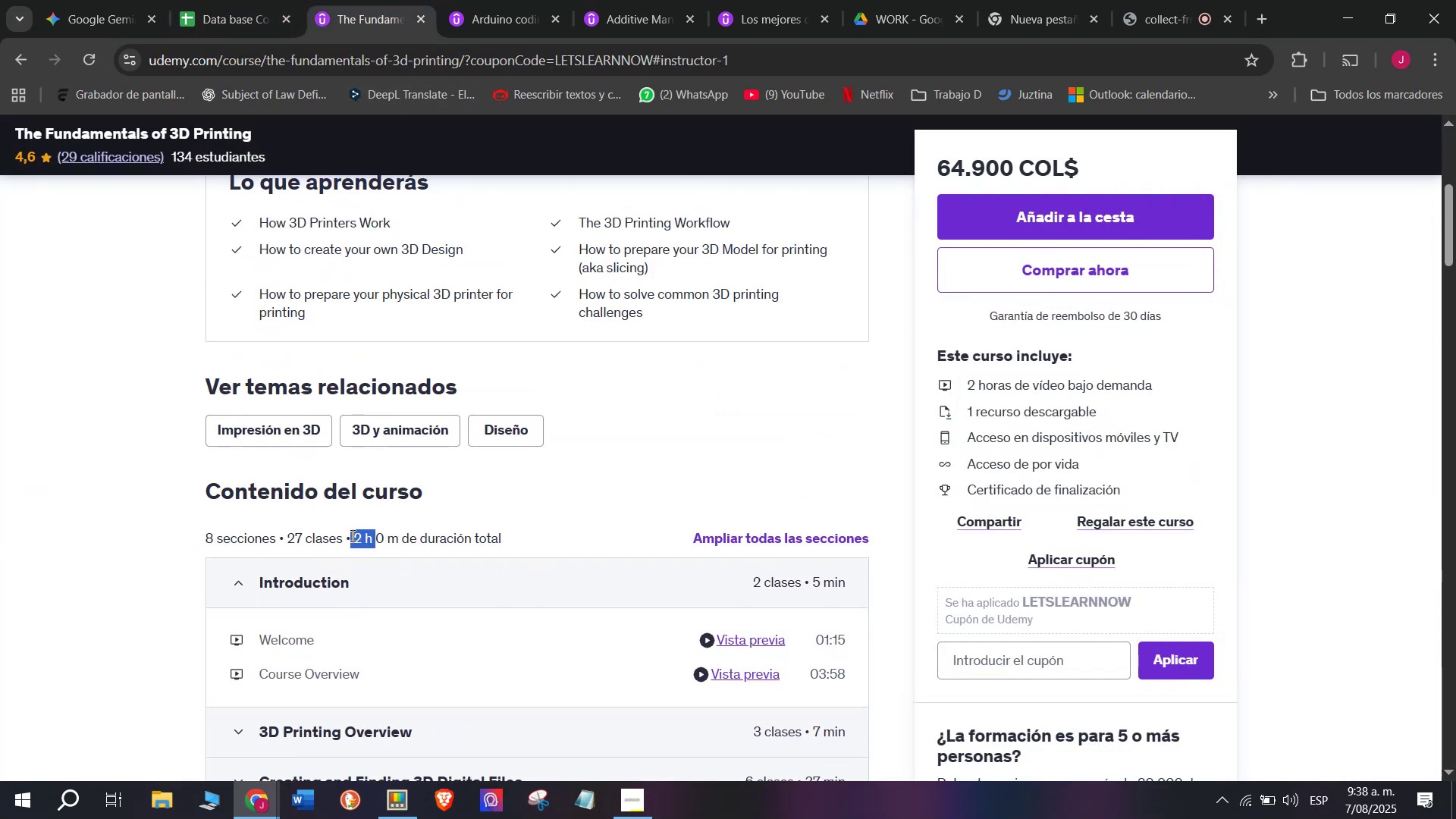 
key(Break)
 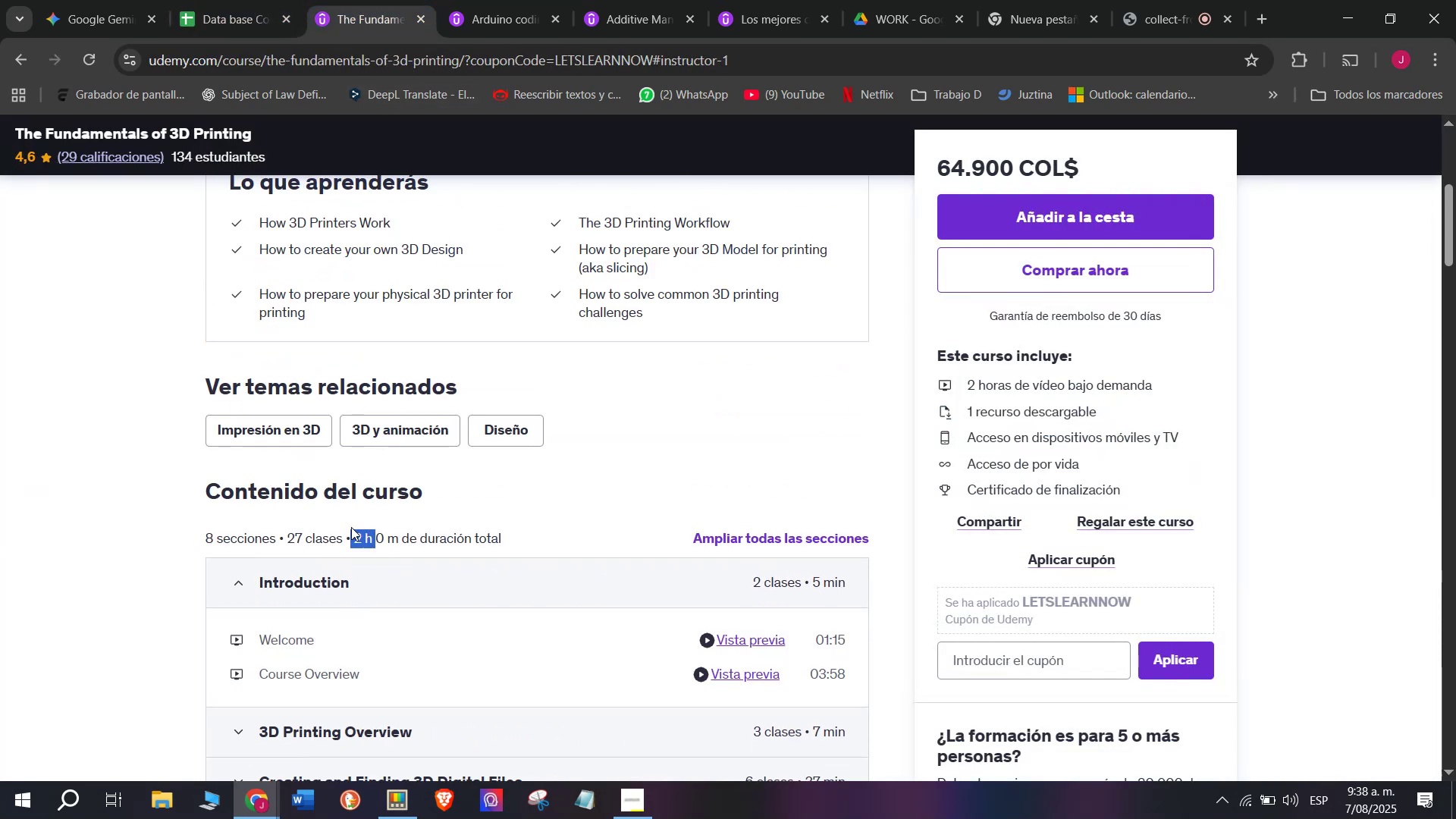 
key(Control+ControlLeft)
 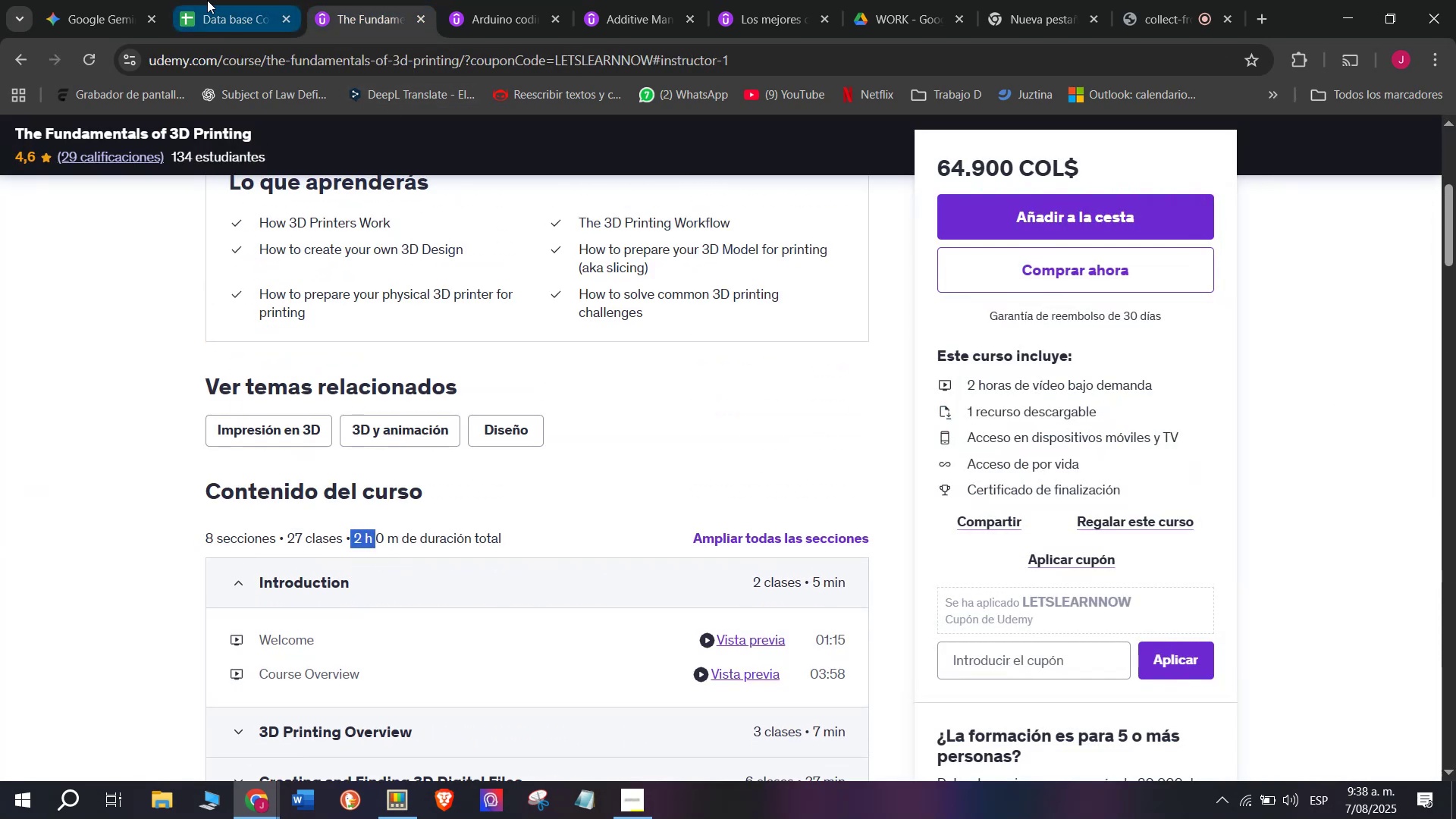 
key(Control+C)
 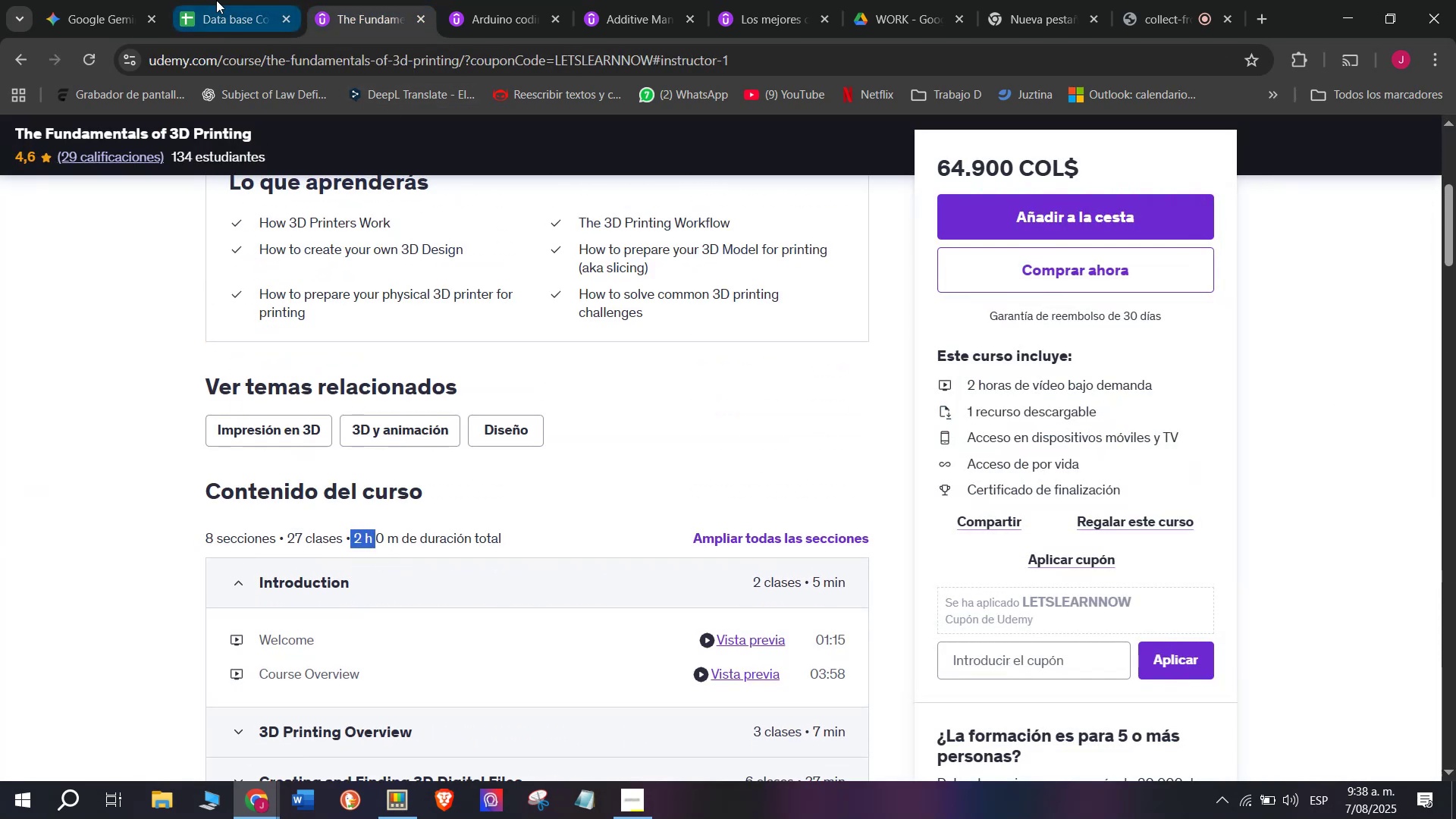 
left_click([207, 0])
 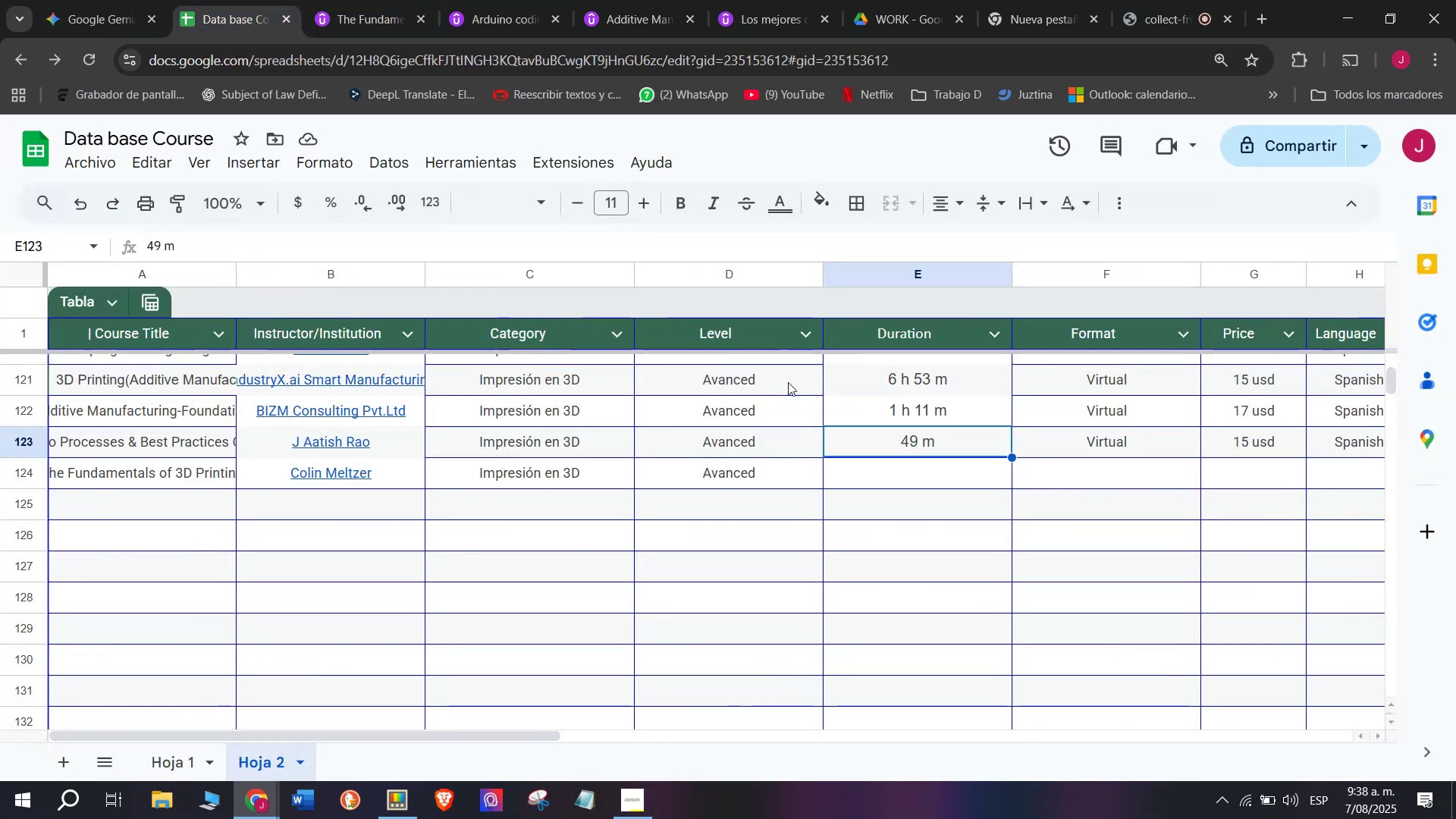 
left_click_drag(start_coordinate=[924, 456], to_coordinate=[929, 458])
 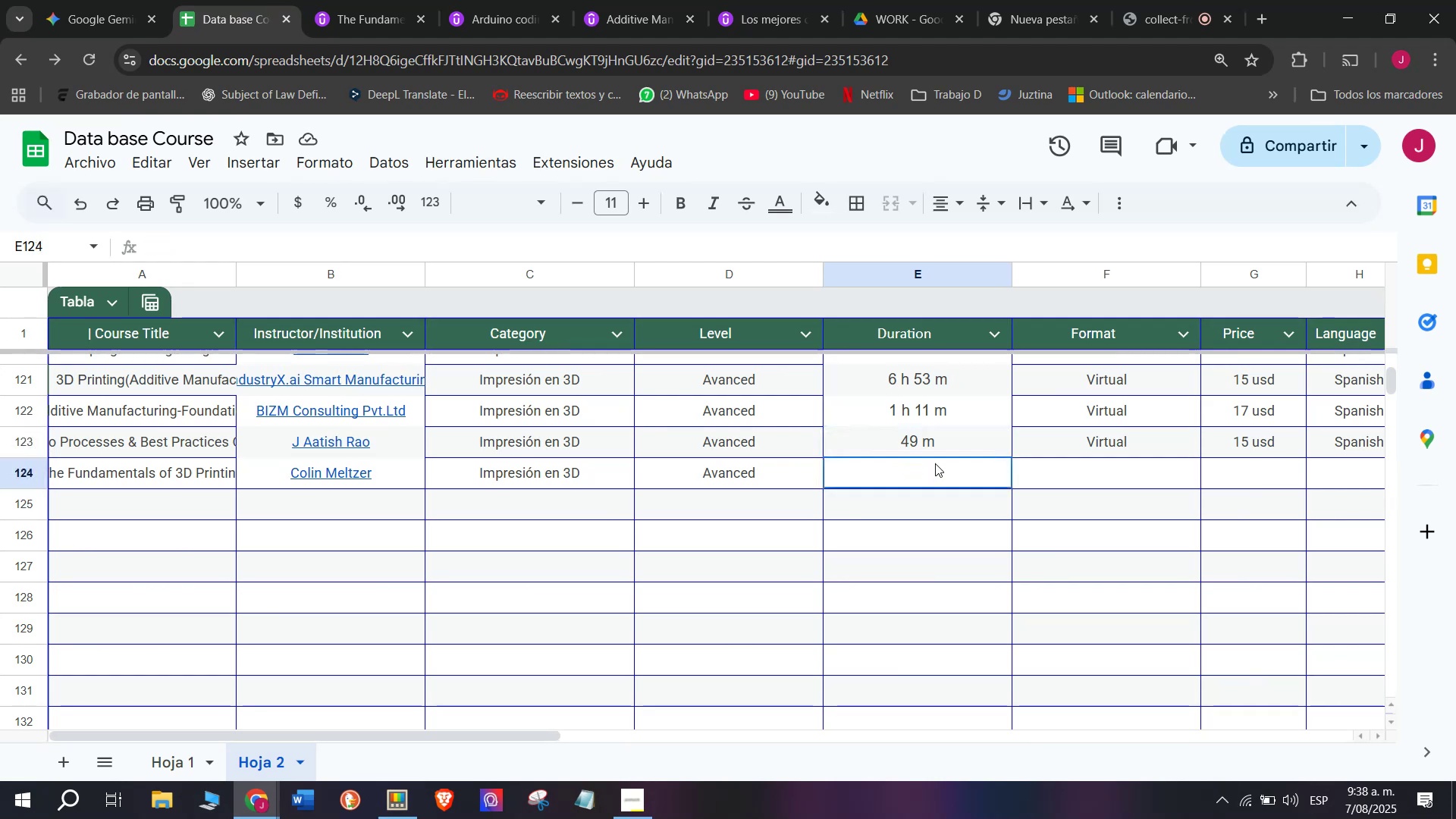 
key(Control+ControlLeft)
 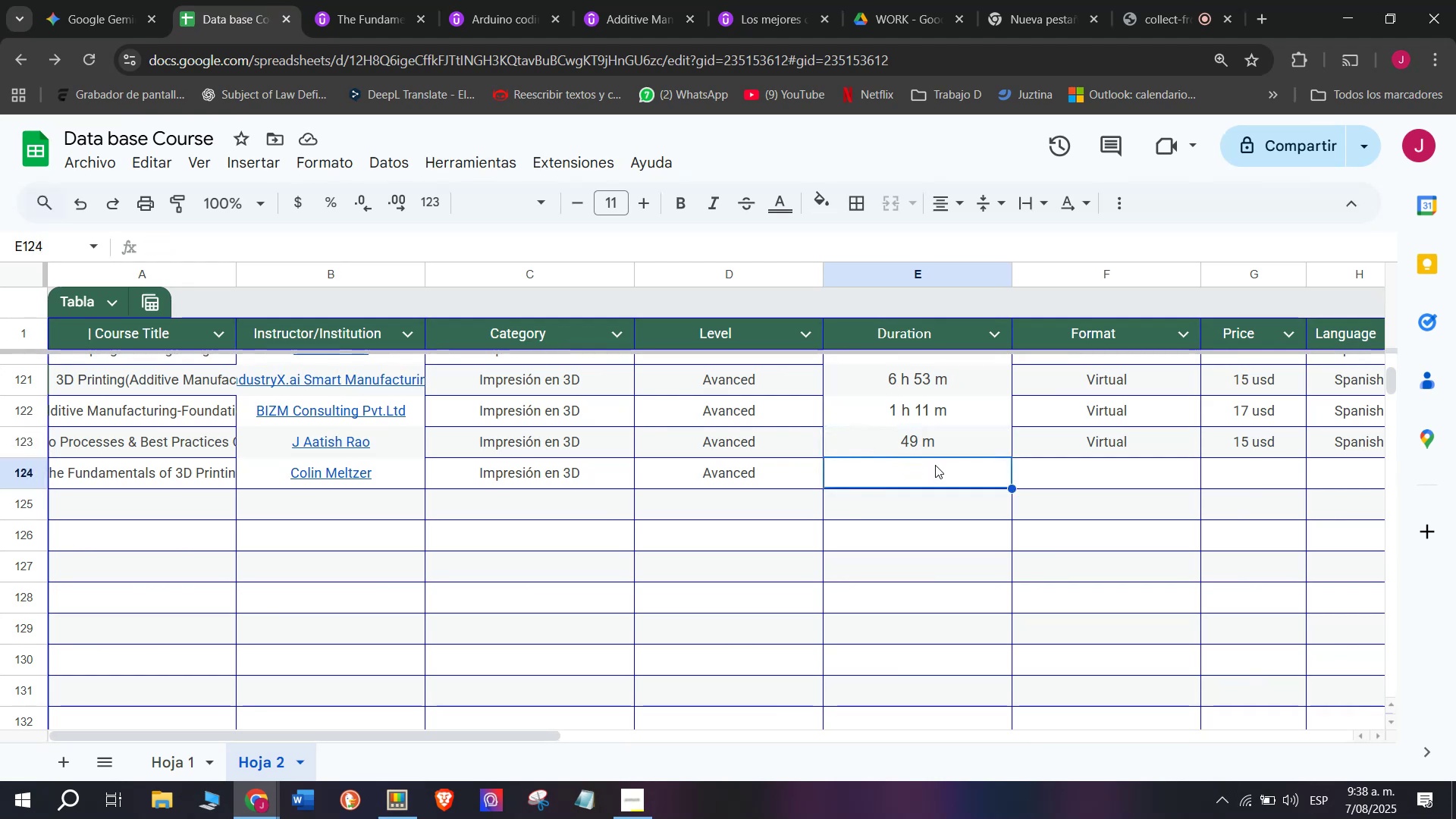 
key(Z)
 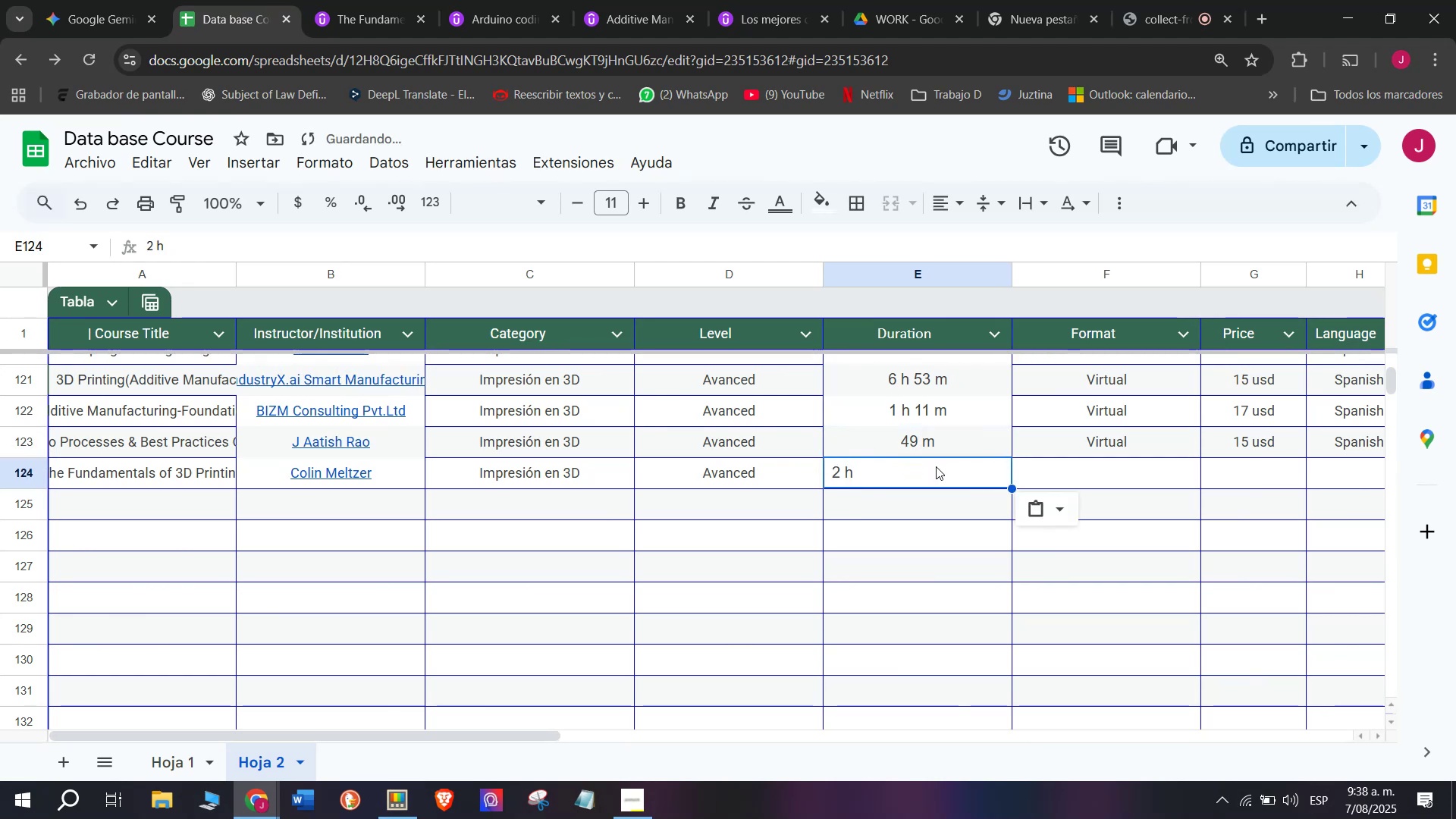 
key(Control+V)
 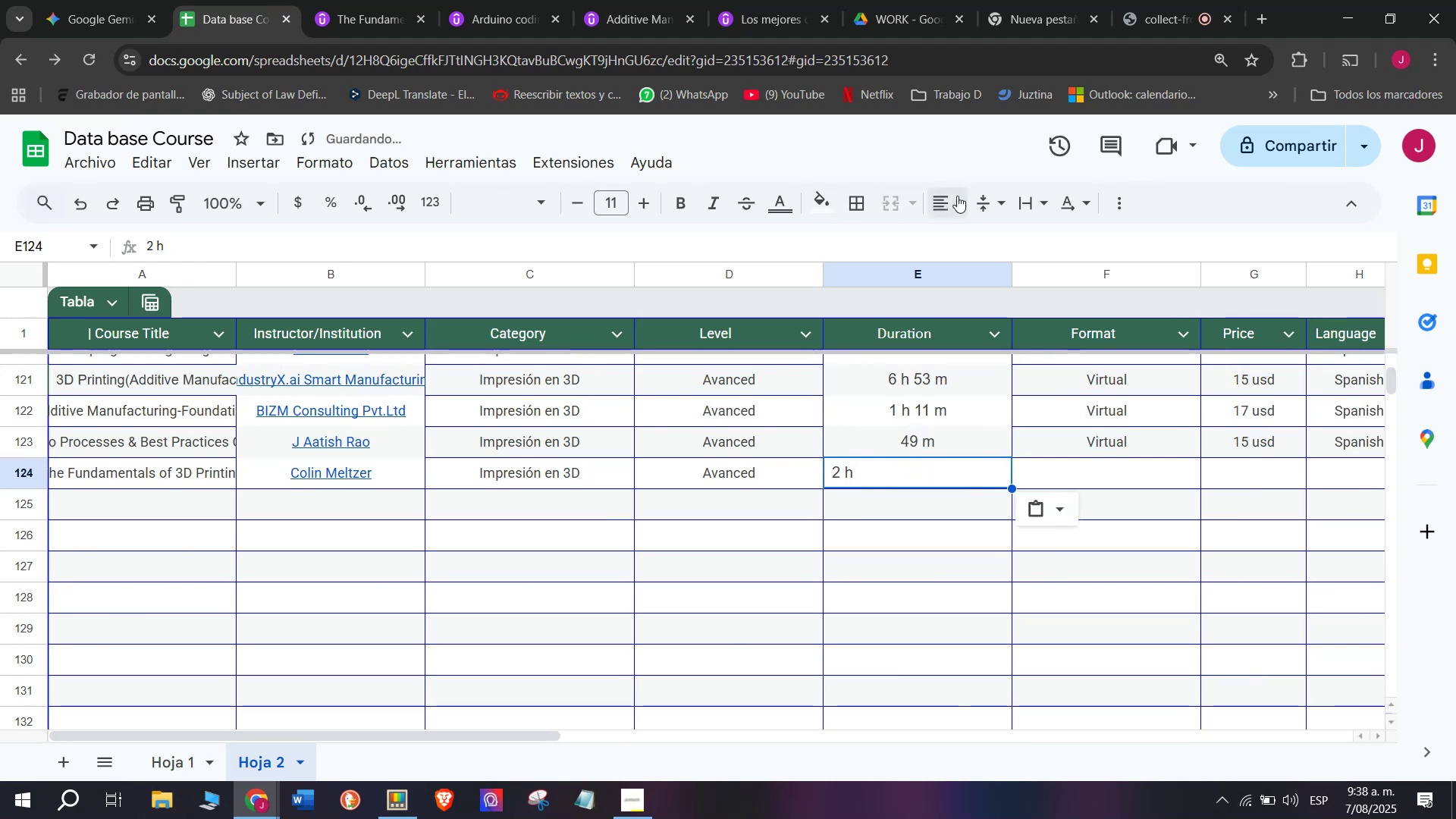 
left_click([968, 202])
 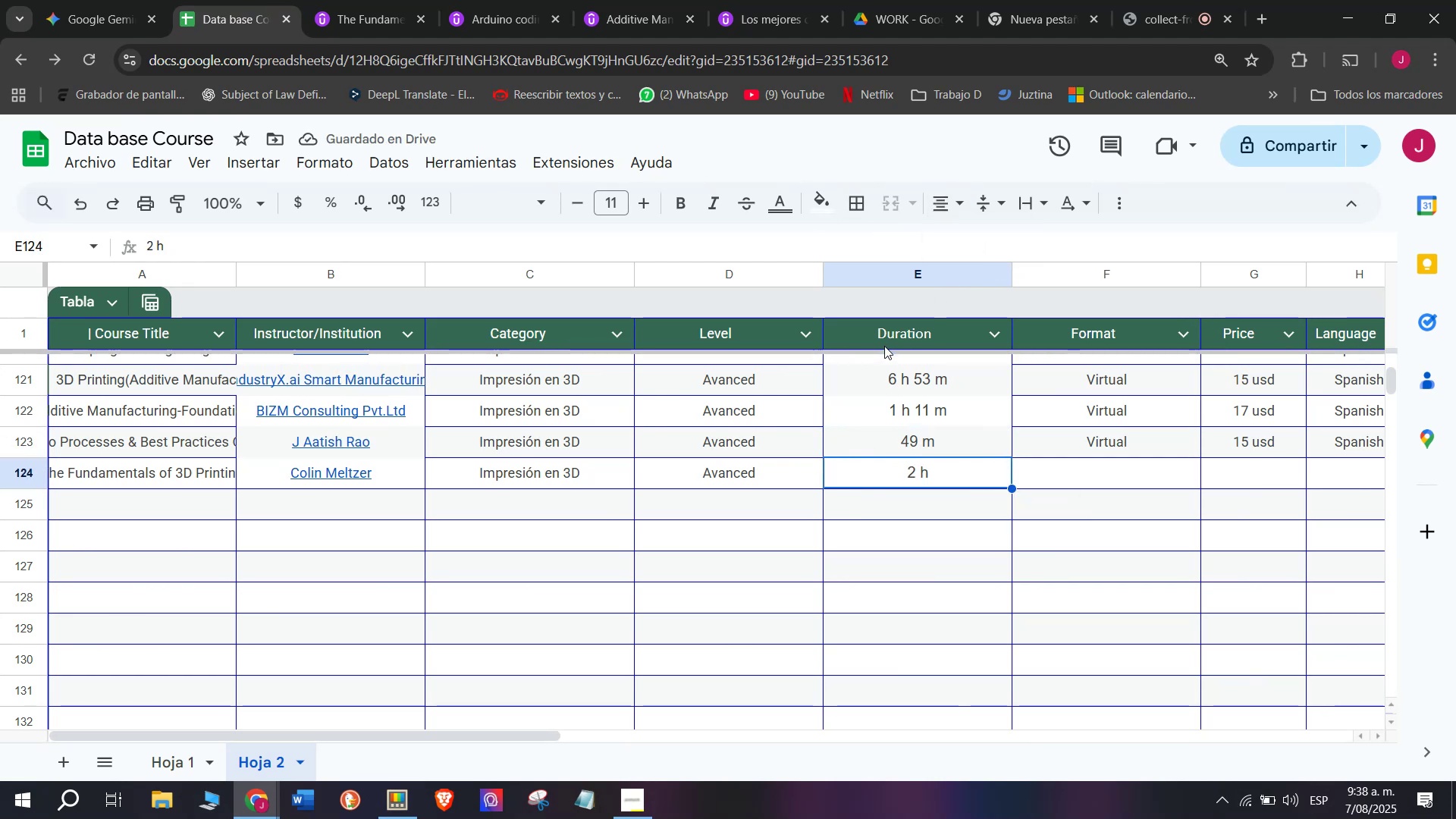 
left_click([1083, 460])
 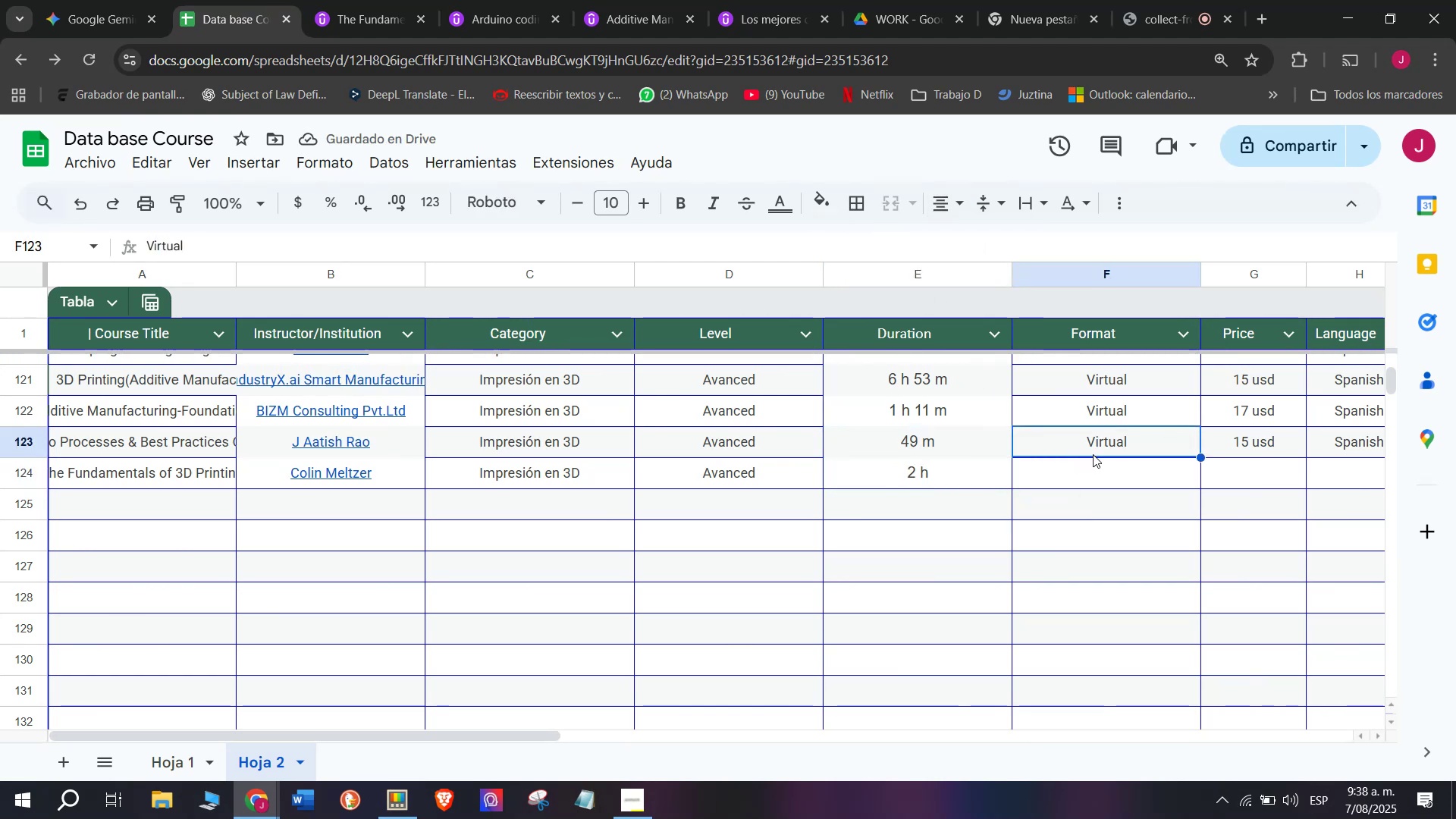 
key(Break)
 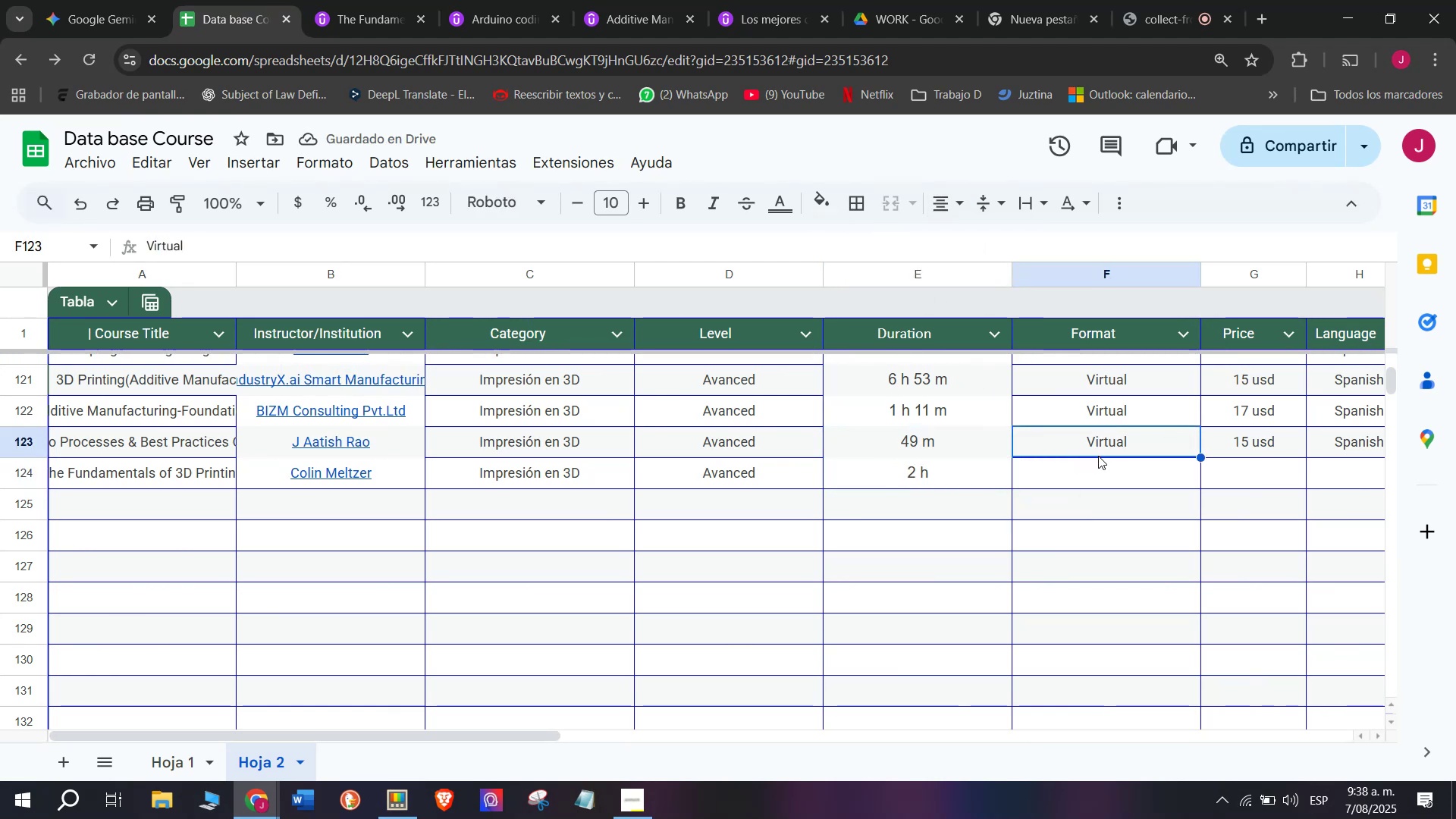 
key(Control+ControlLeft)
 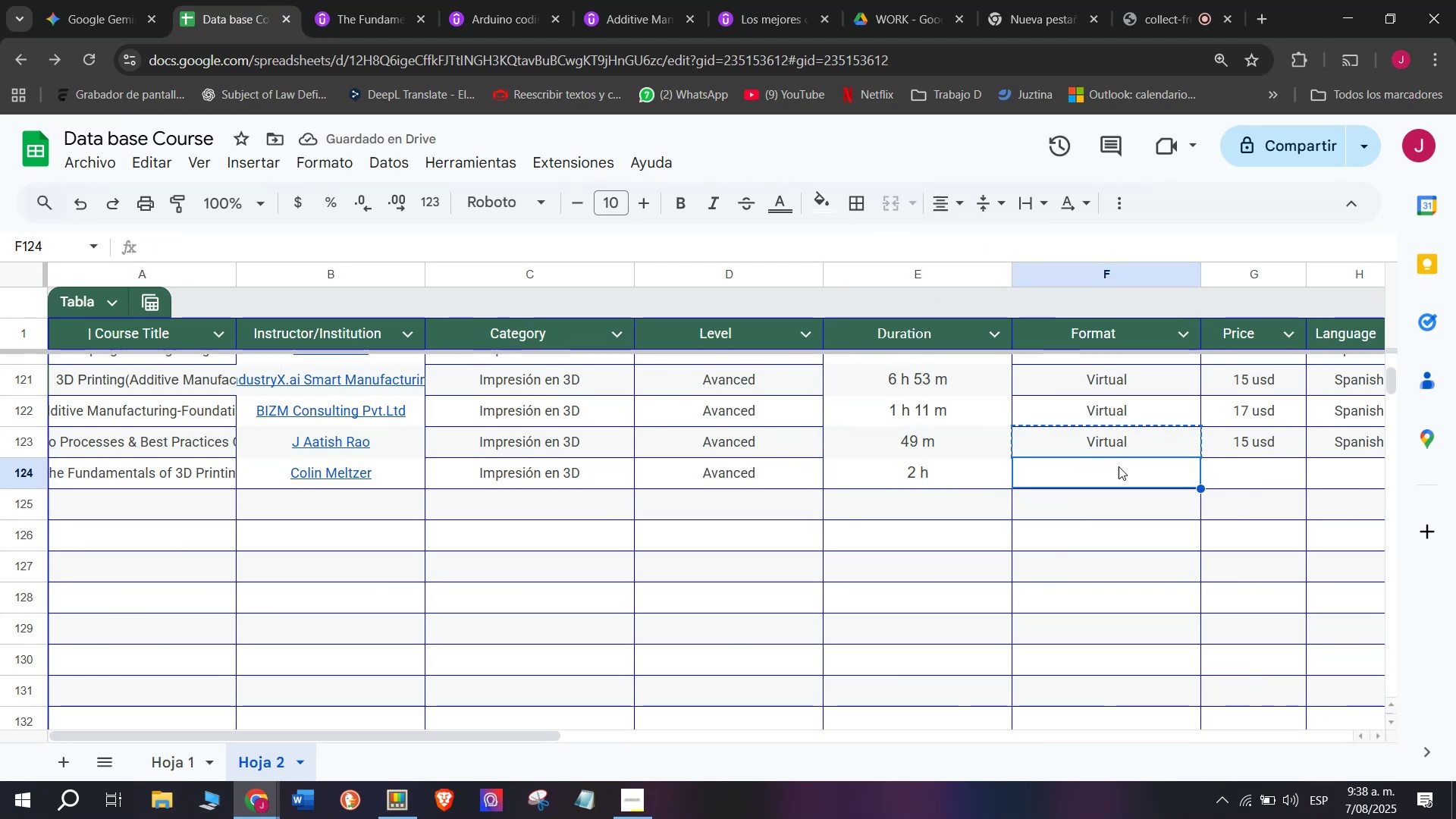 
key(Control+C)
 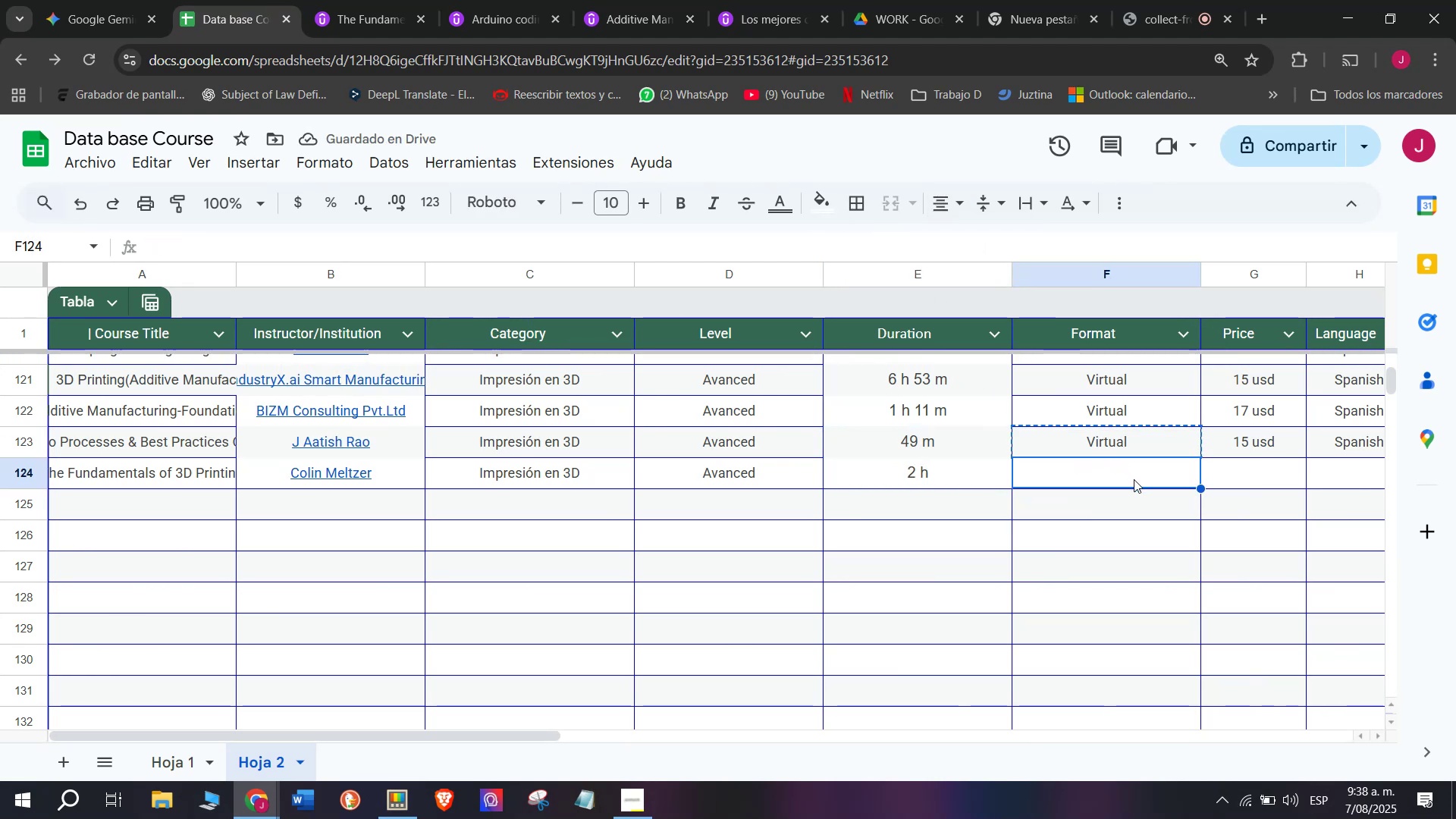 
key(Control+ControlLeft)
 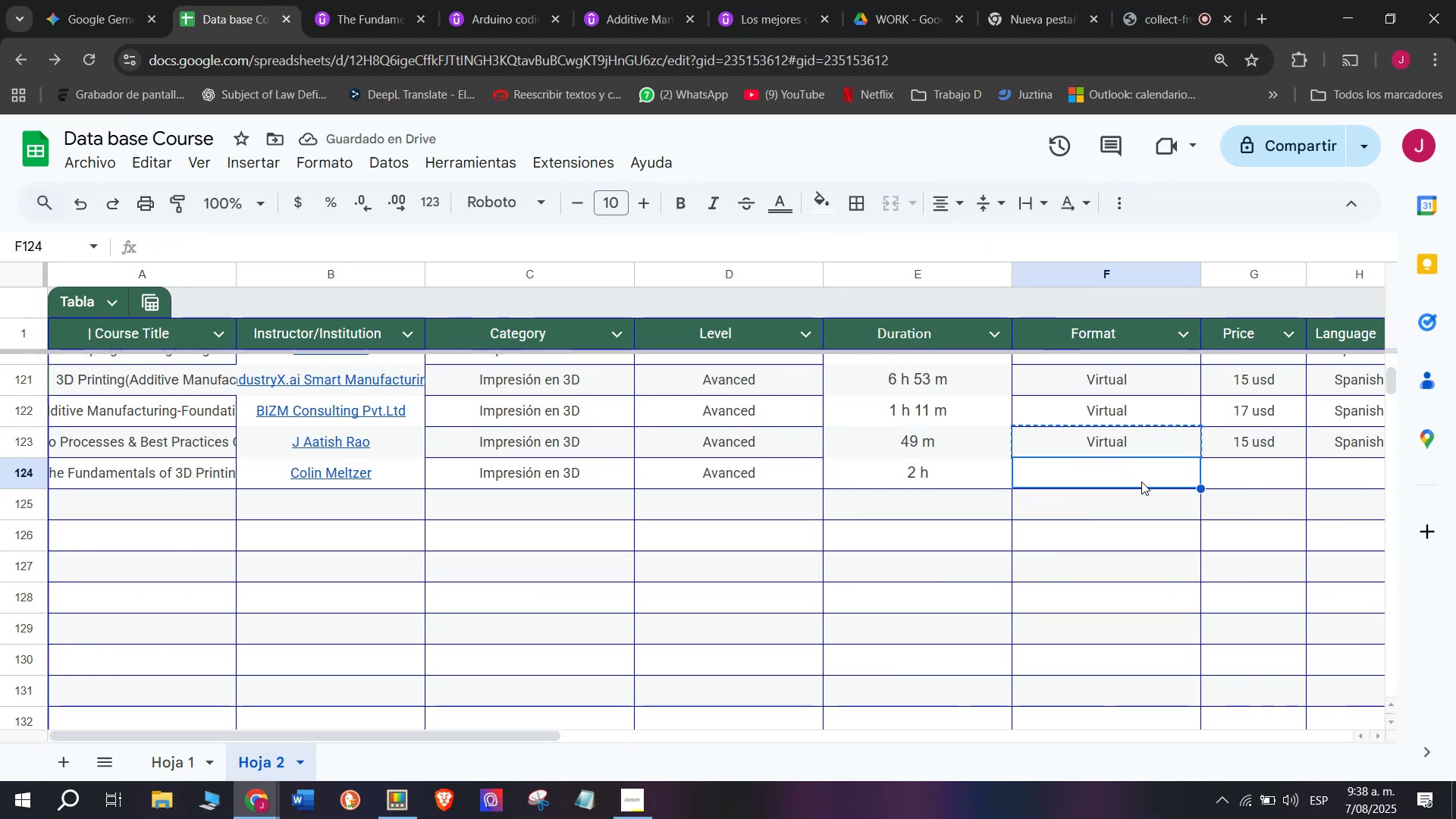 
key(Z)
 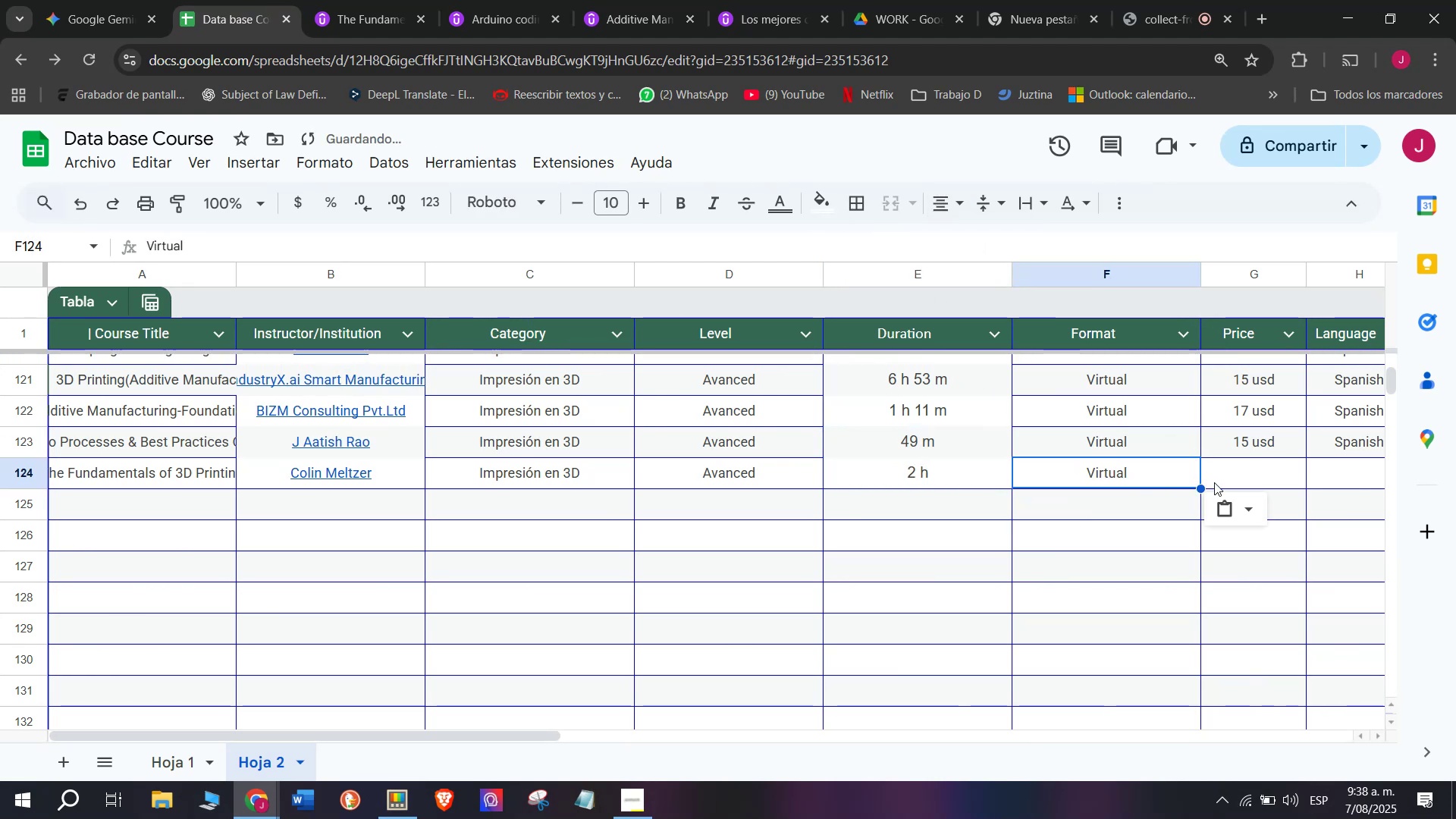 
key(Control+V)
 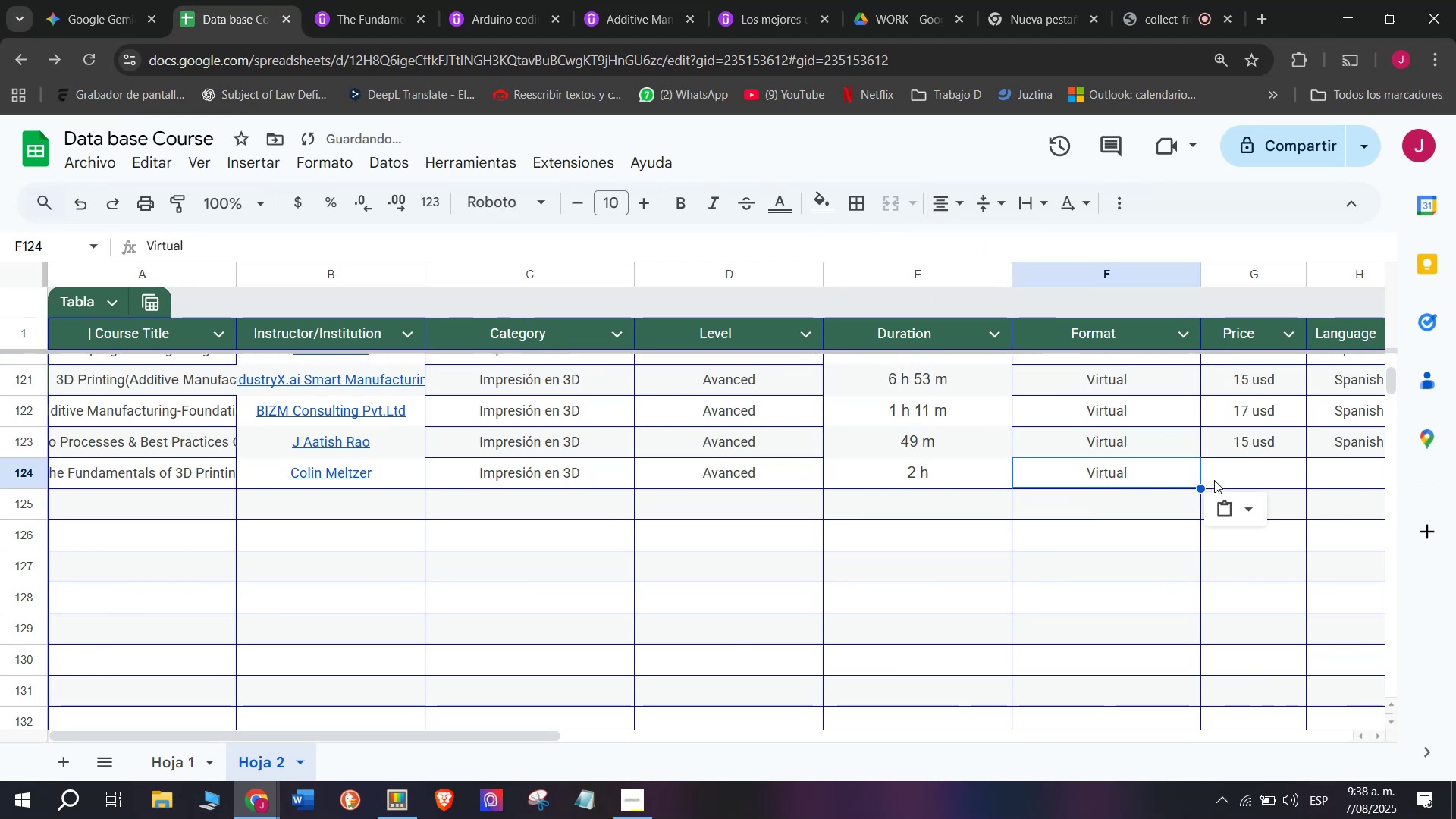 
left_click([1217, 480])
 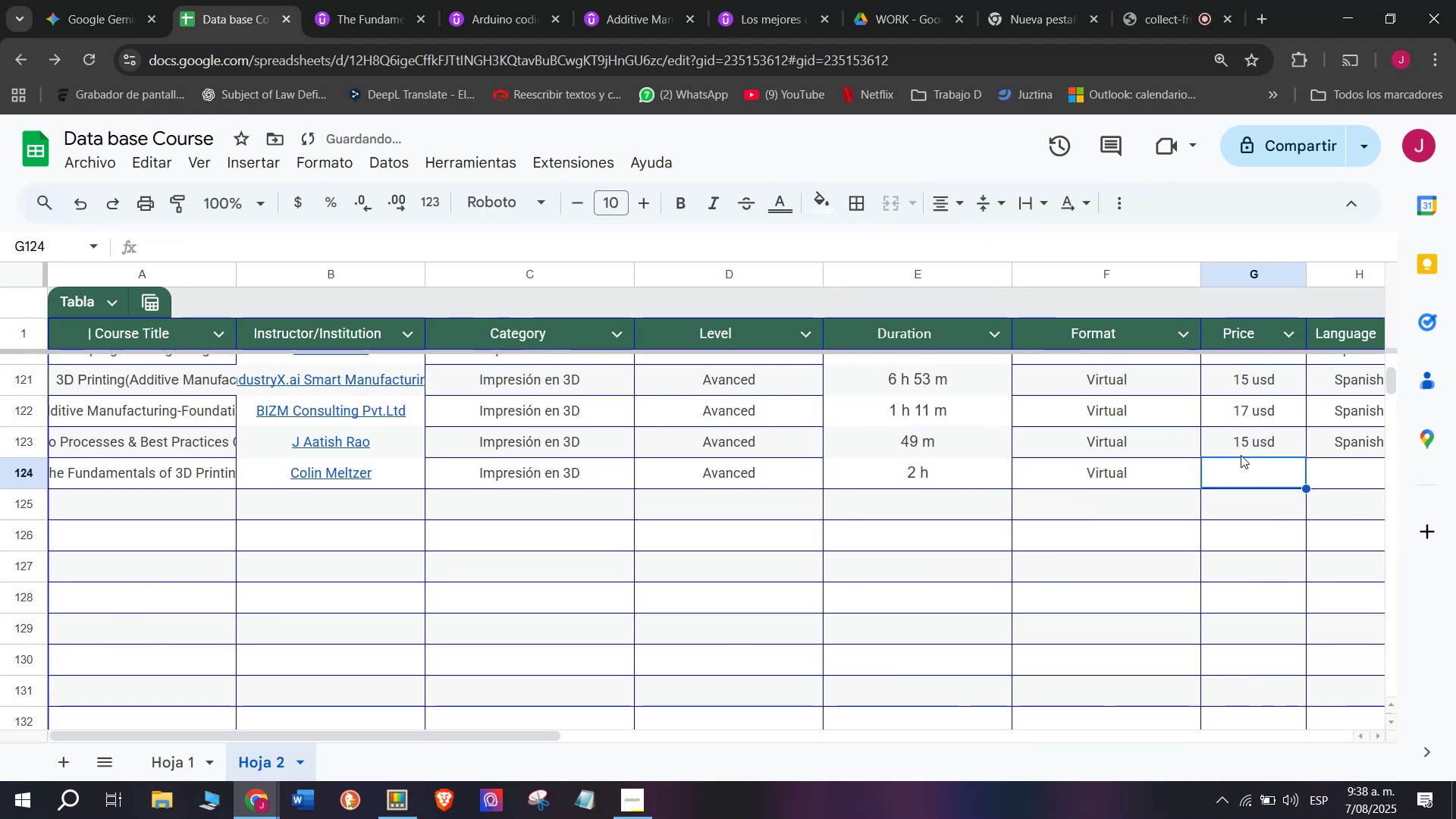 
key(Control+ControlLeft)
 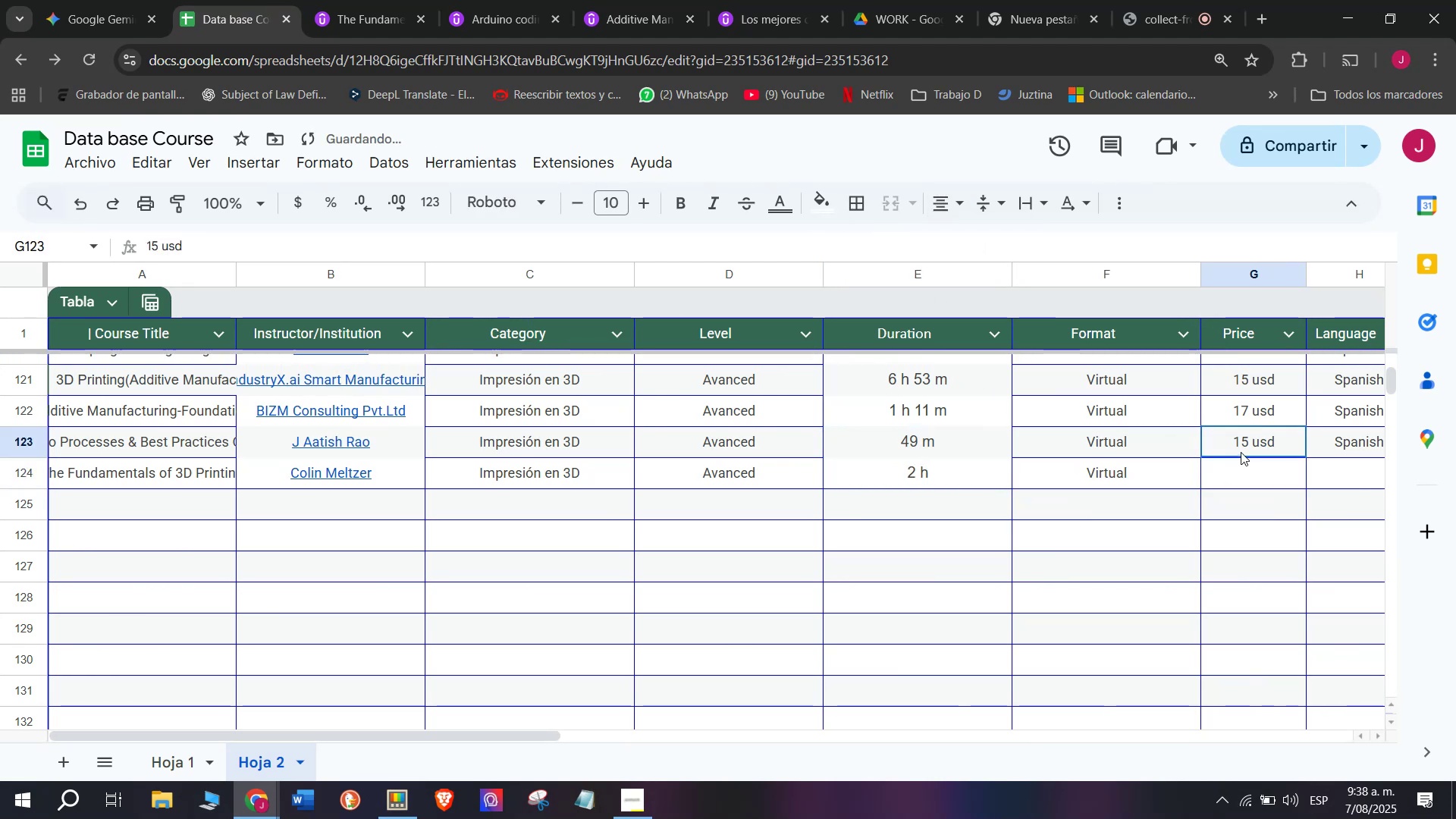 
key(Break)
 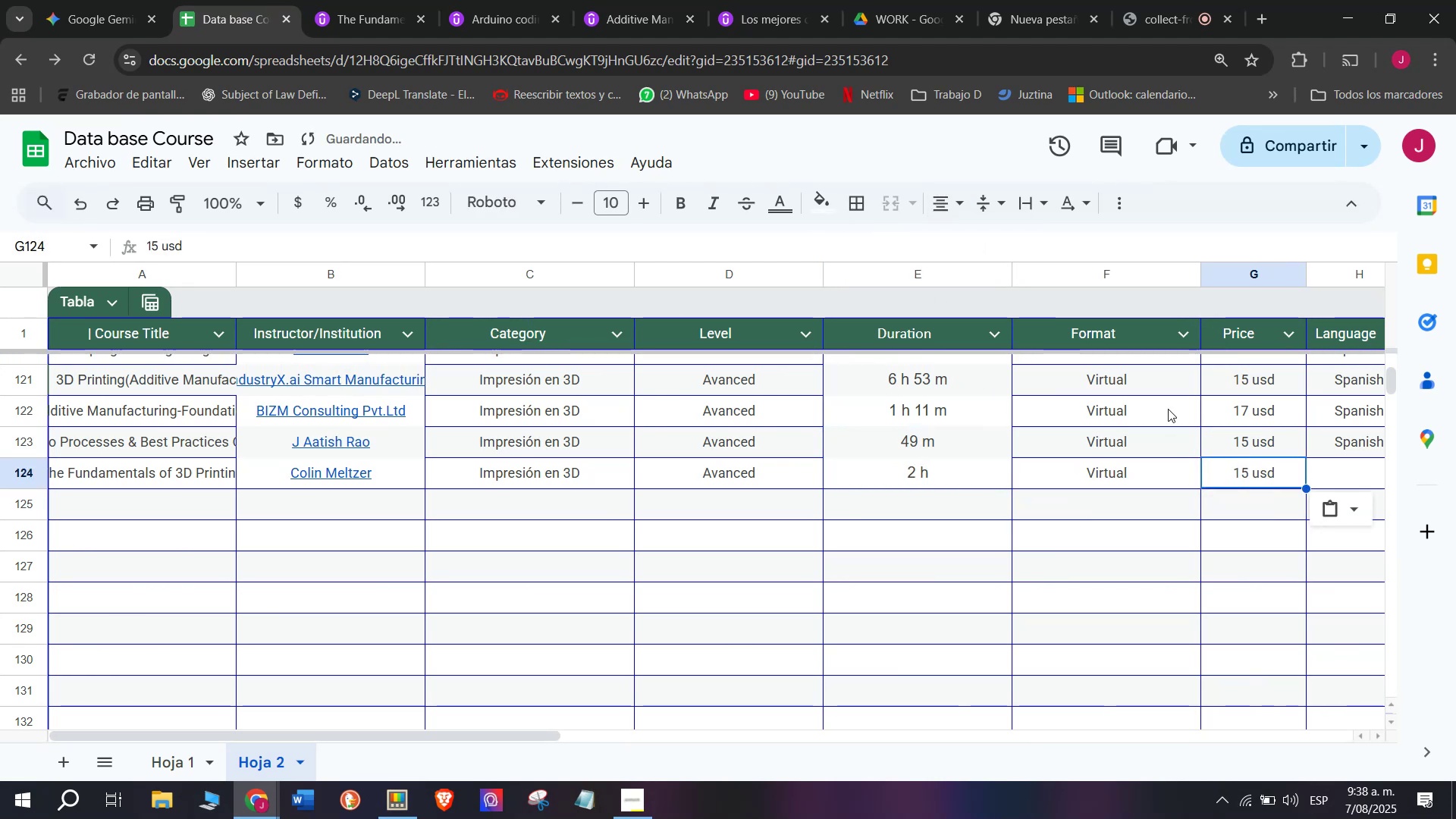 
key(Control+C)
 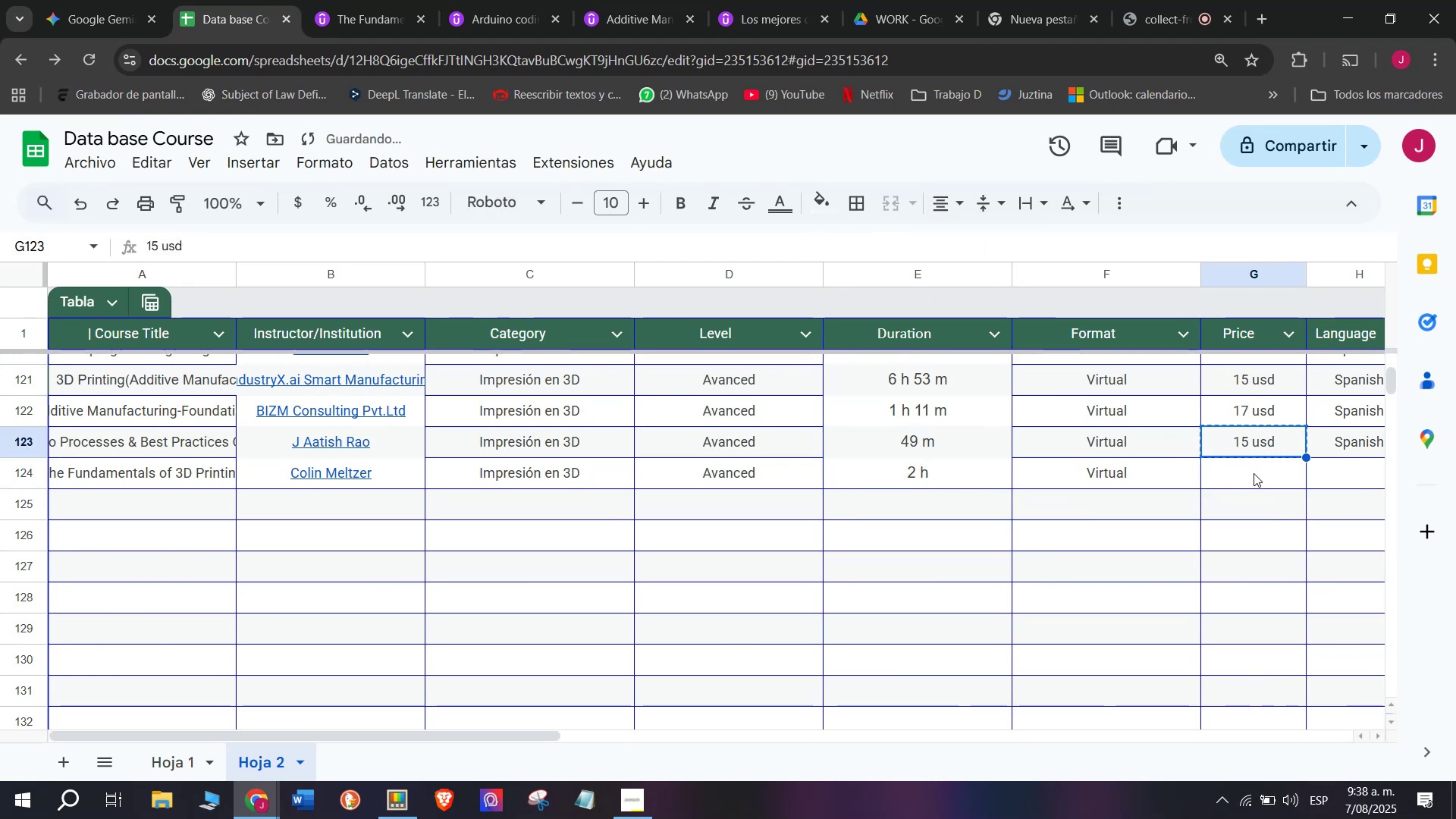 
double_click([1254, 473])
 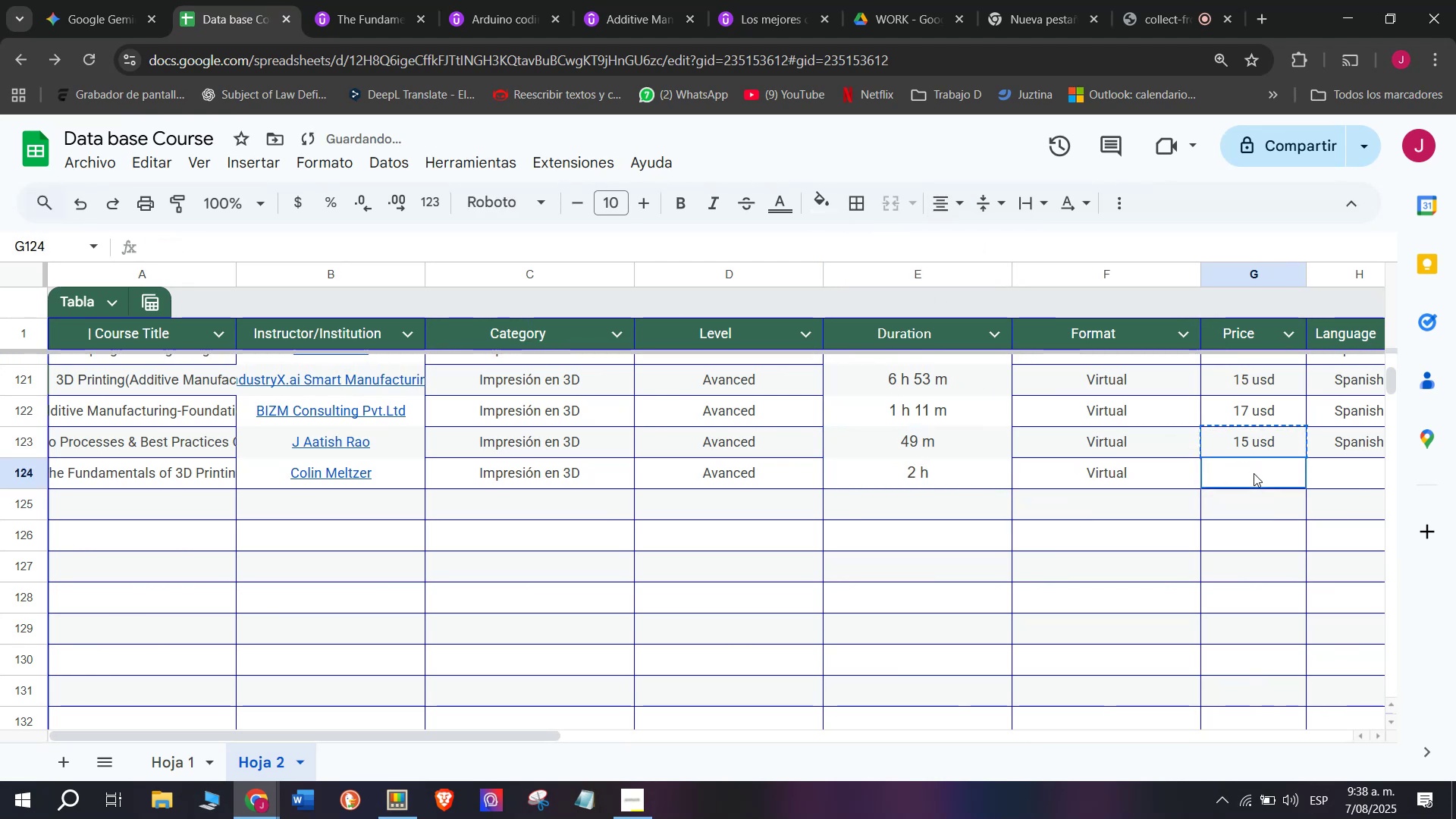 
key(Control+ControlLeft)
 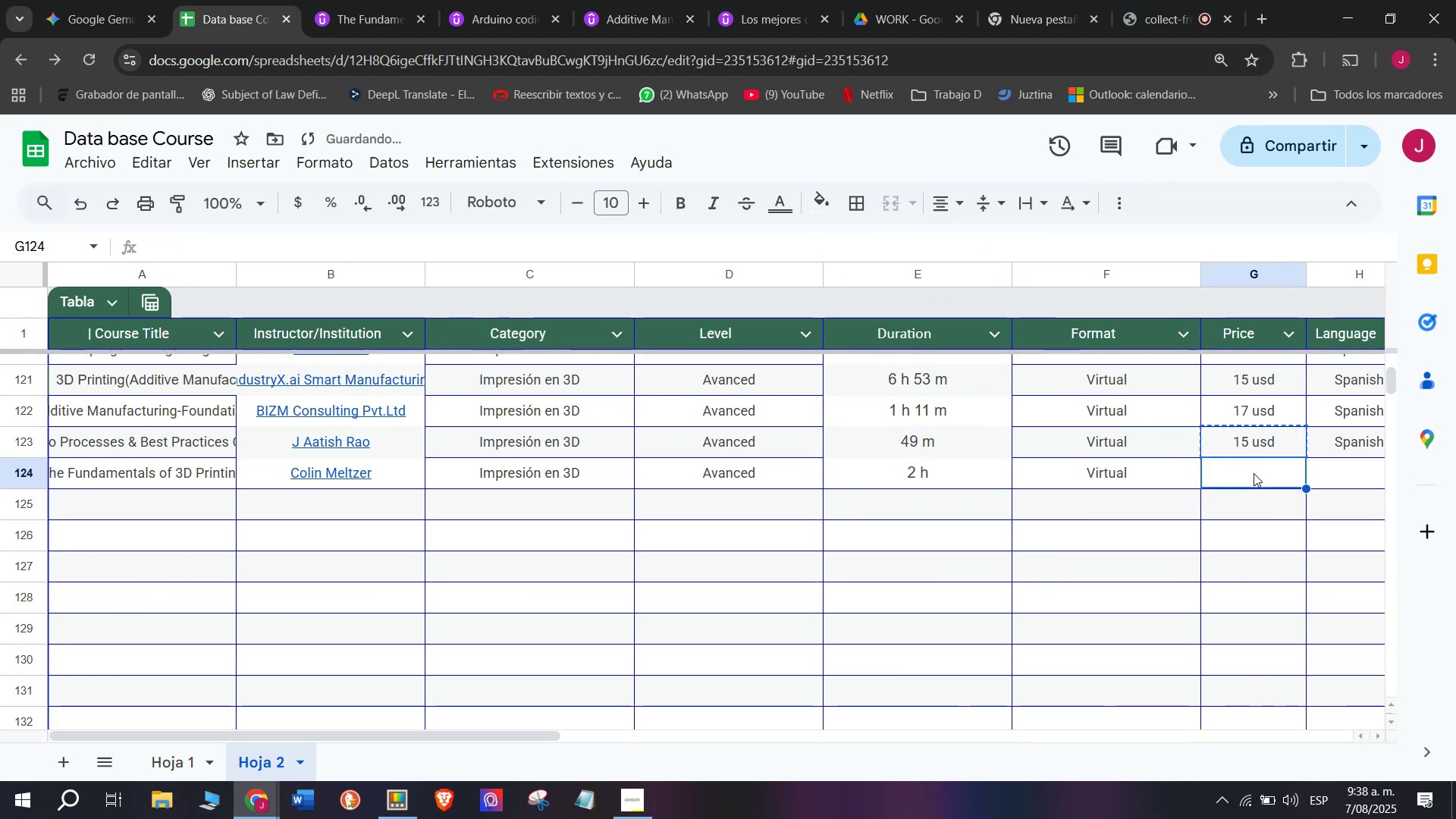 
key(Z)
 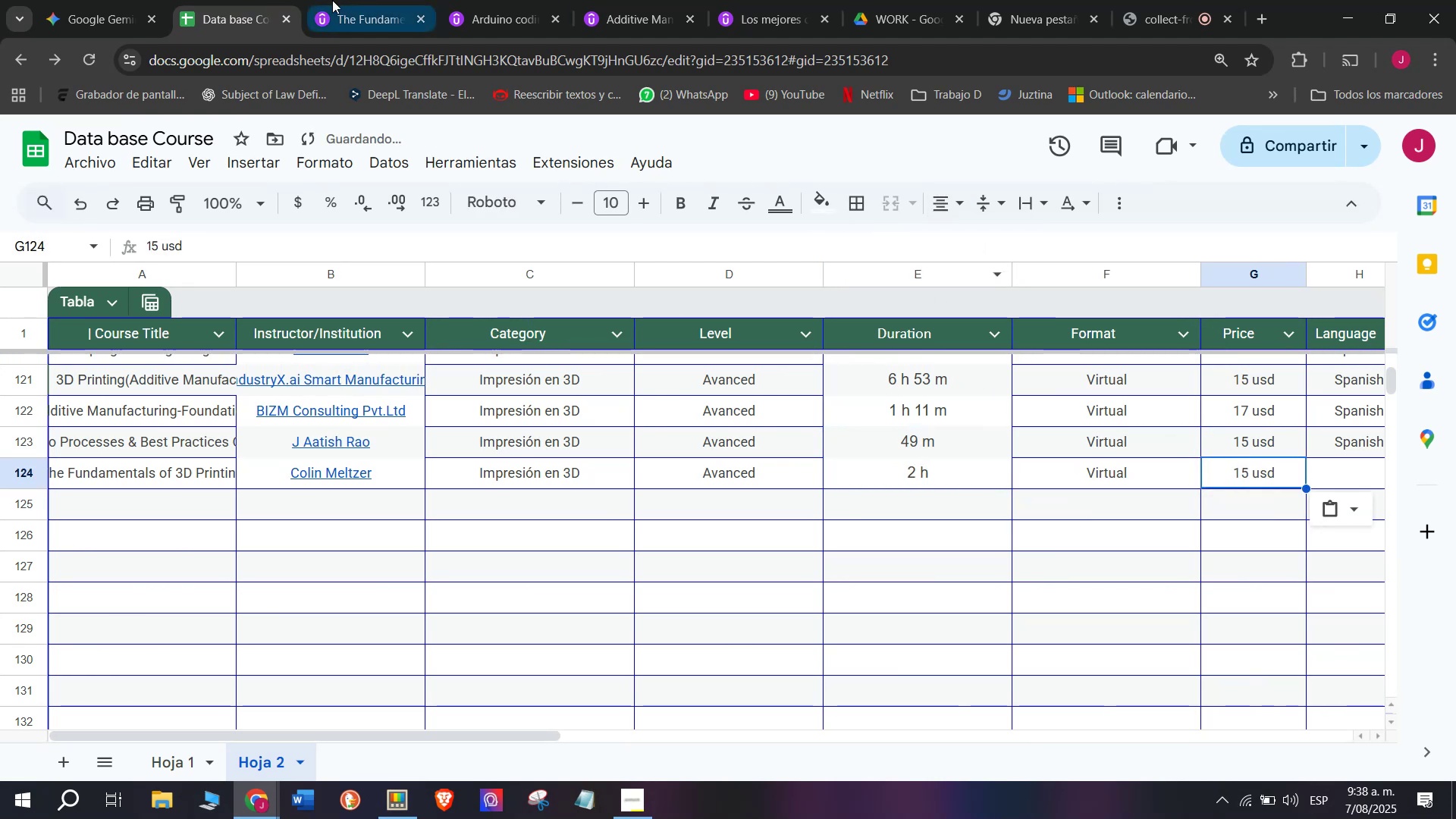 
key(Control+V)
 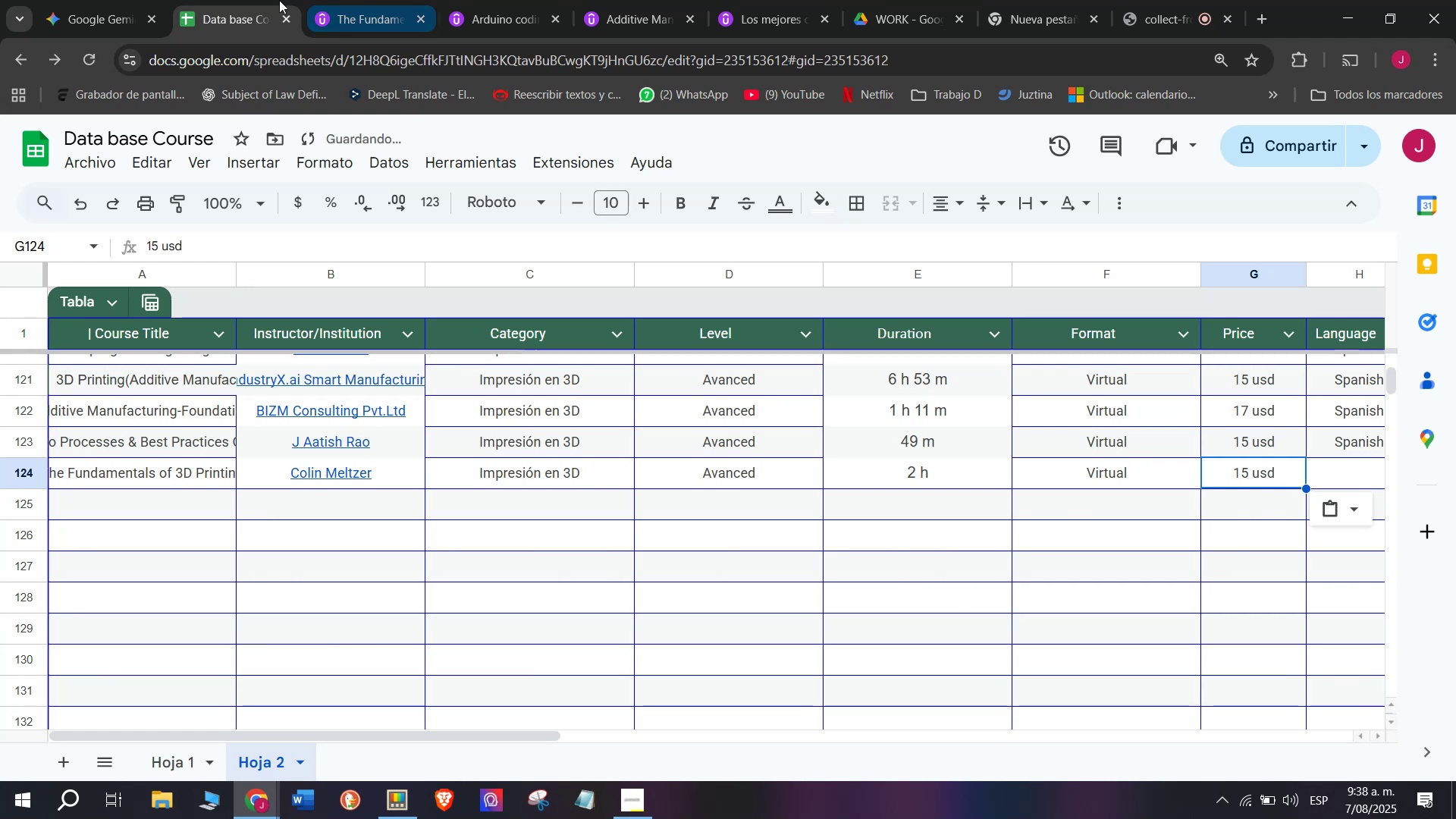 
left_click([399, 0])
 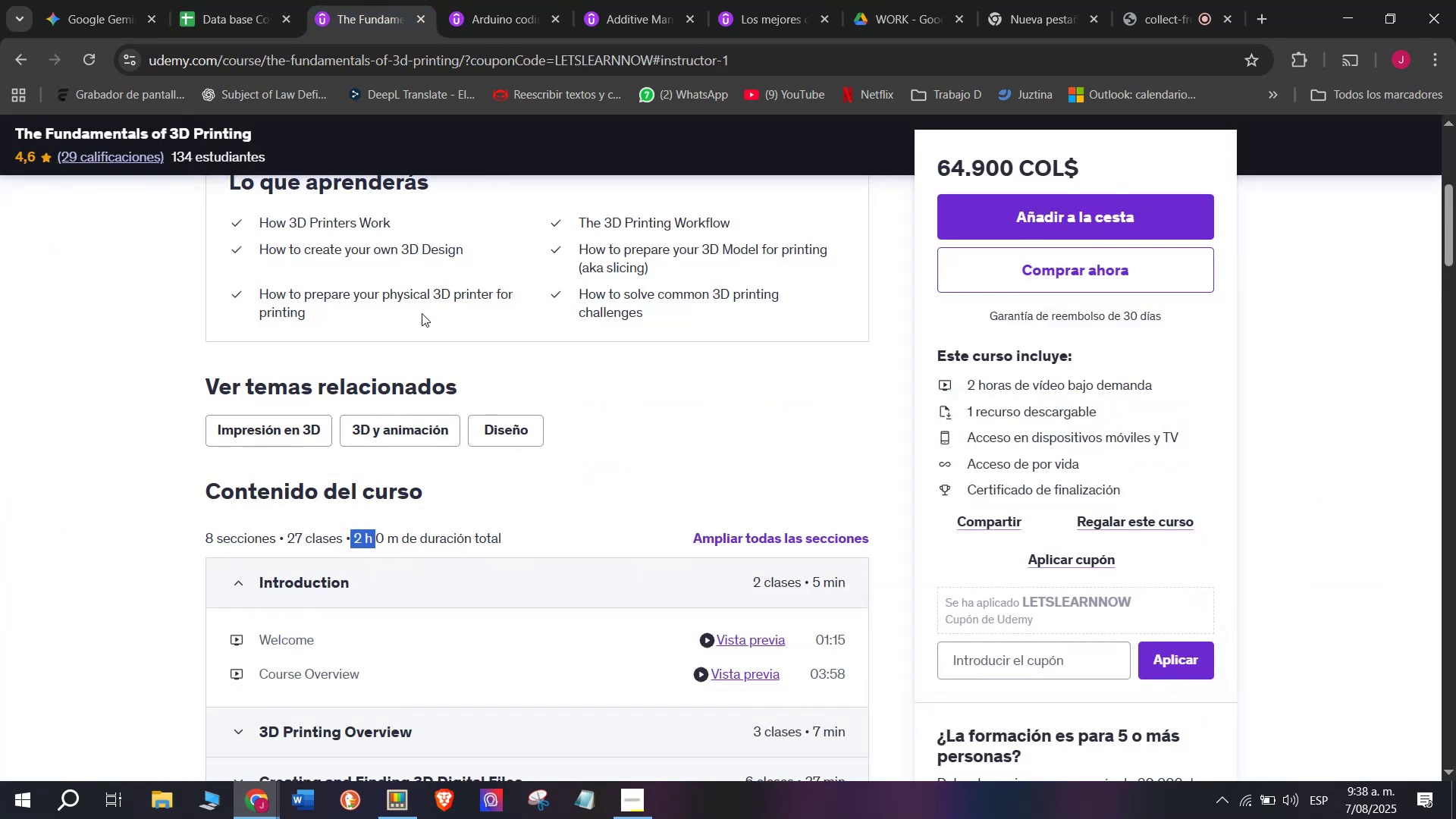 
scroll: coordinate [414, 294], scroll_direction: up, amount: 3.0
 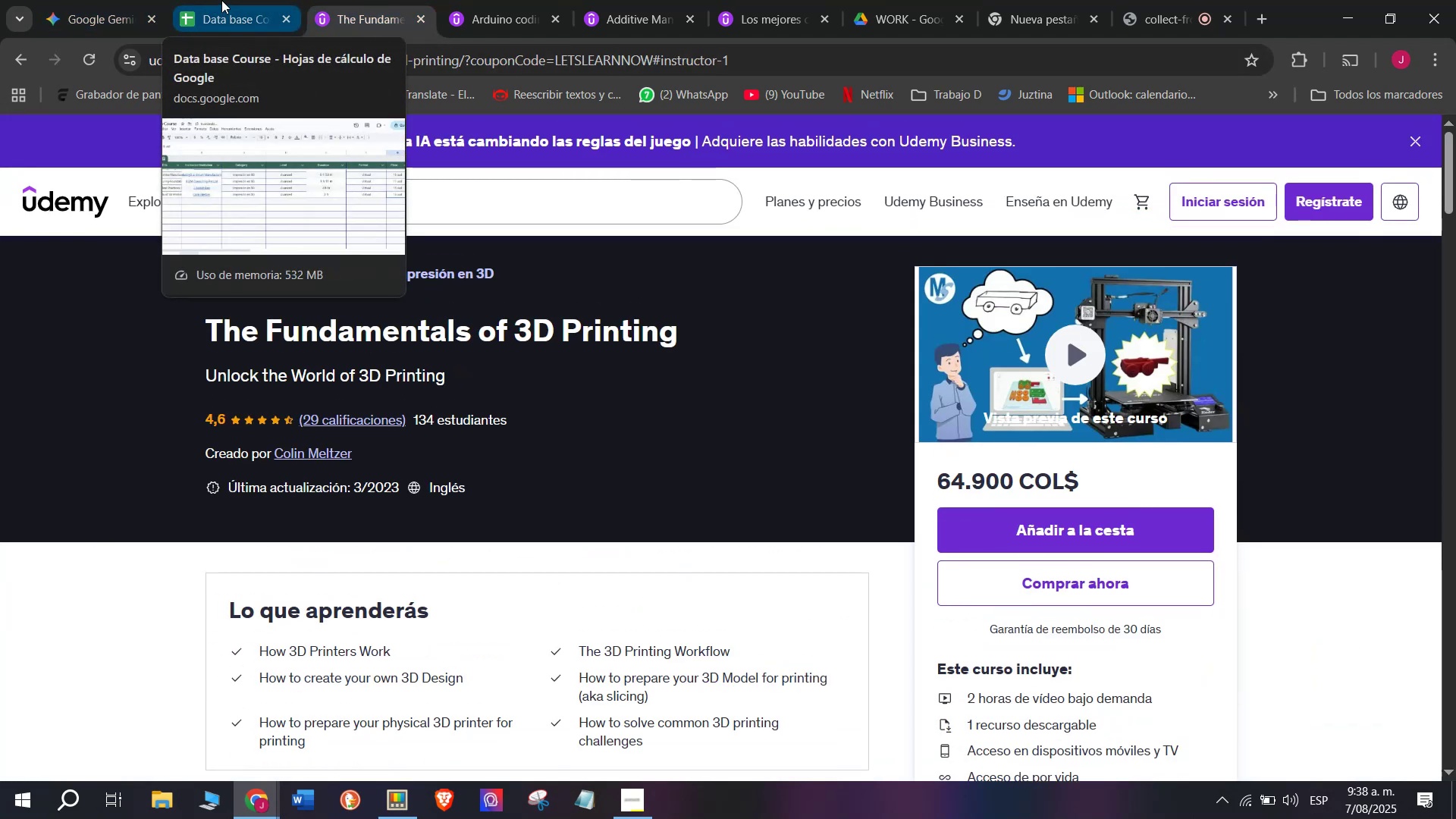 
wait(6.19)
 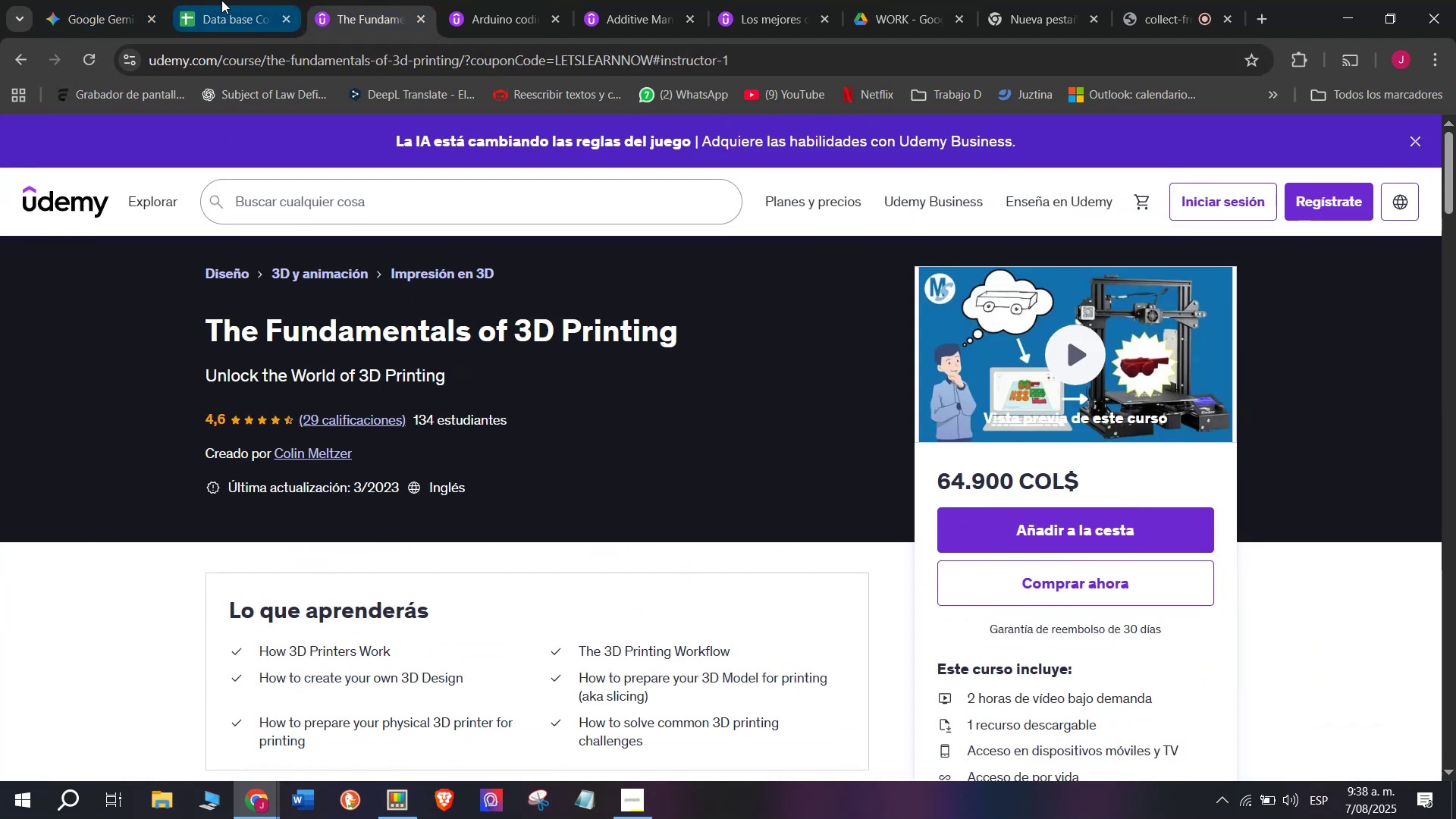 
left_click([221, 2])
 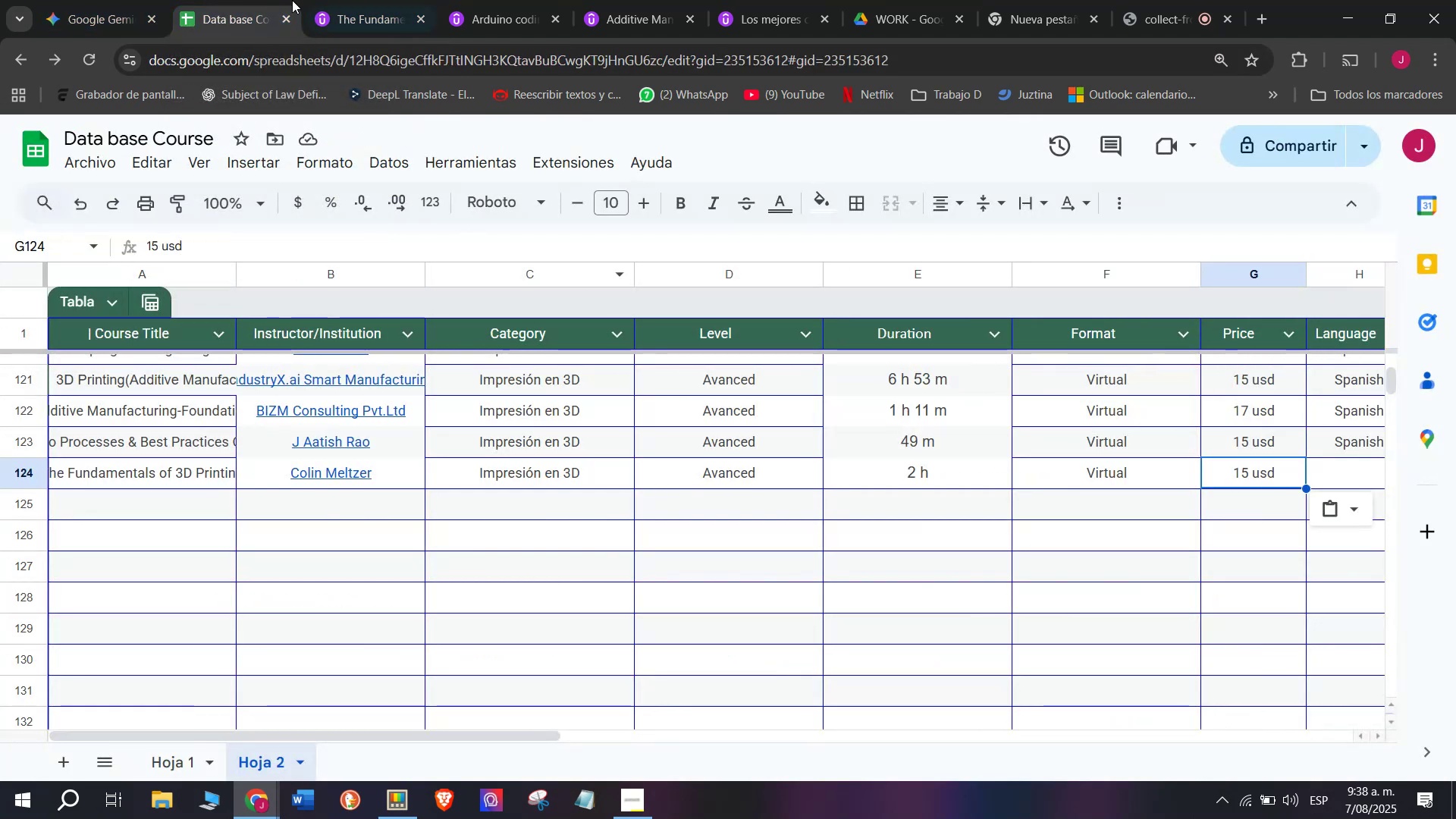 
left_click([360, 0])
 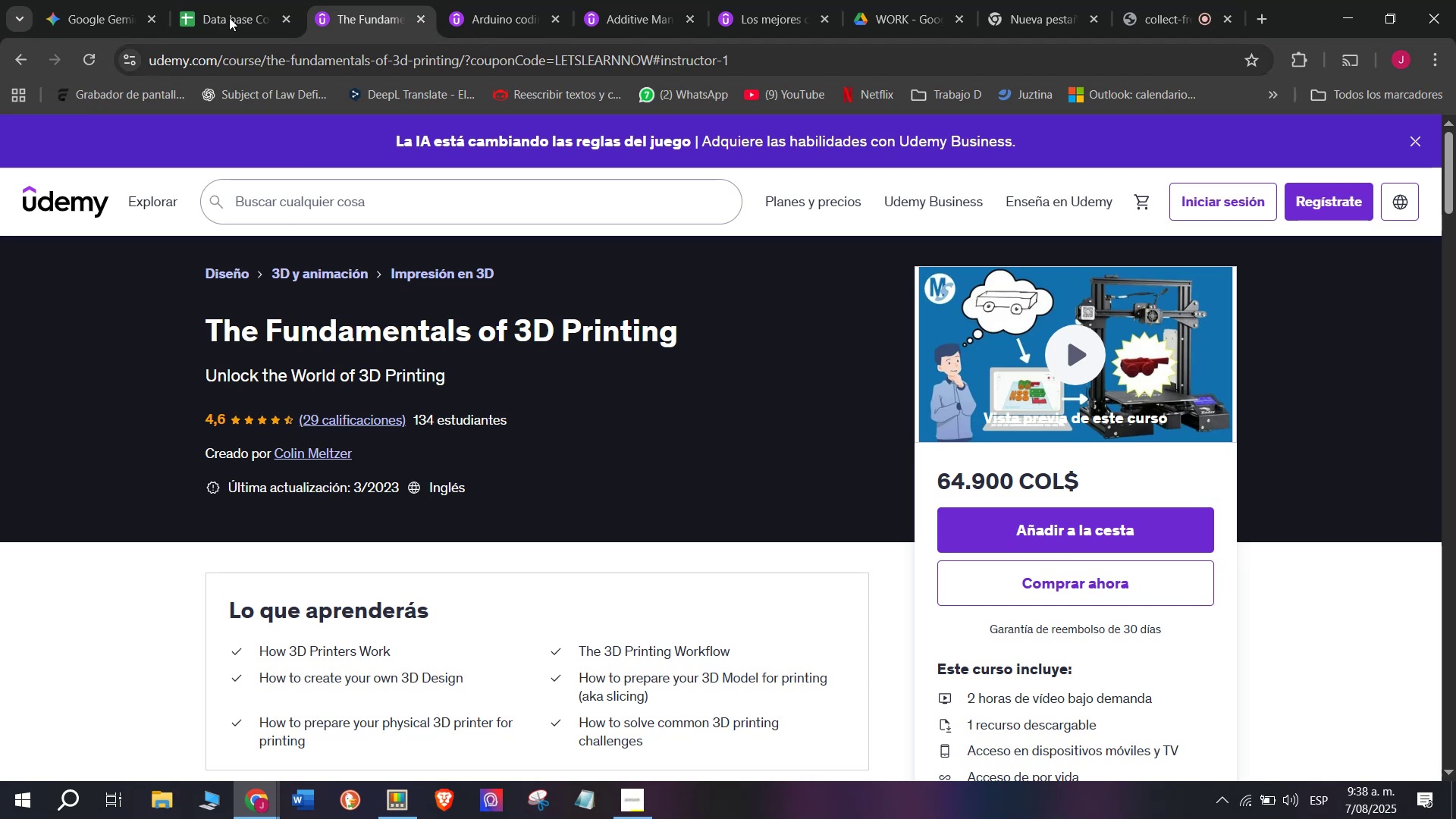 
left_click([207, 0])
 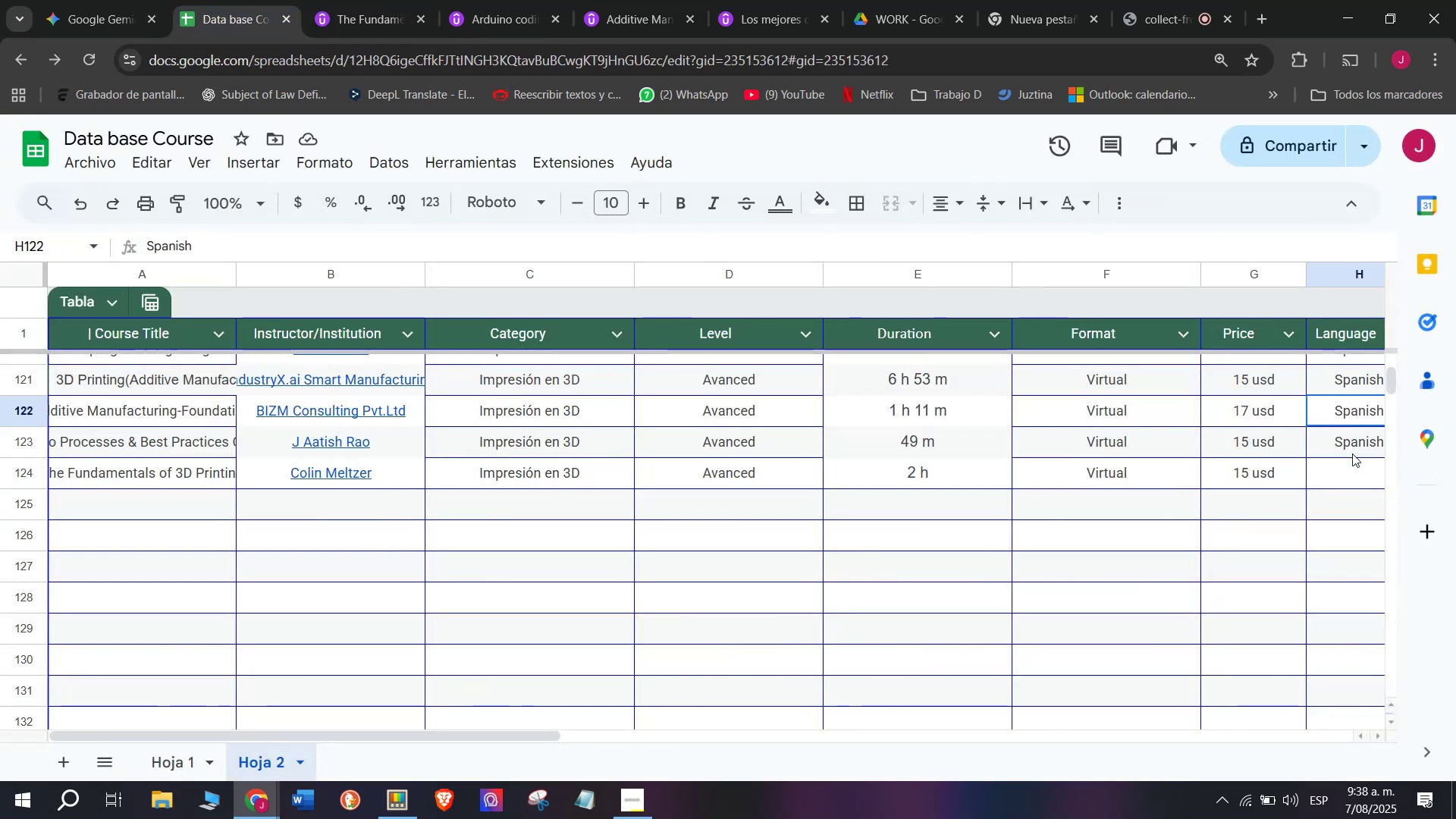 
key(Control+ControlLeft)
 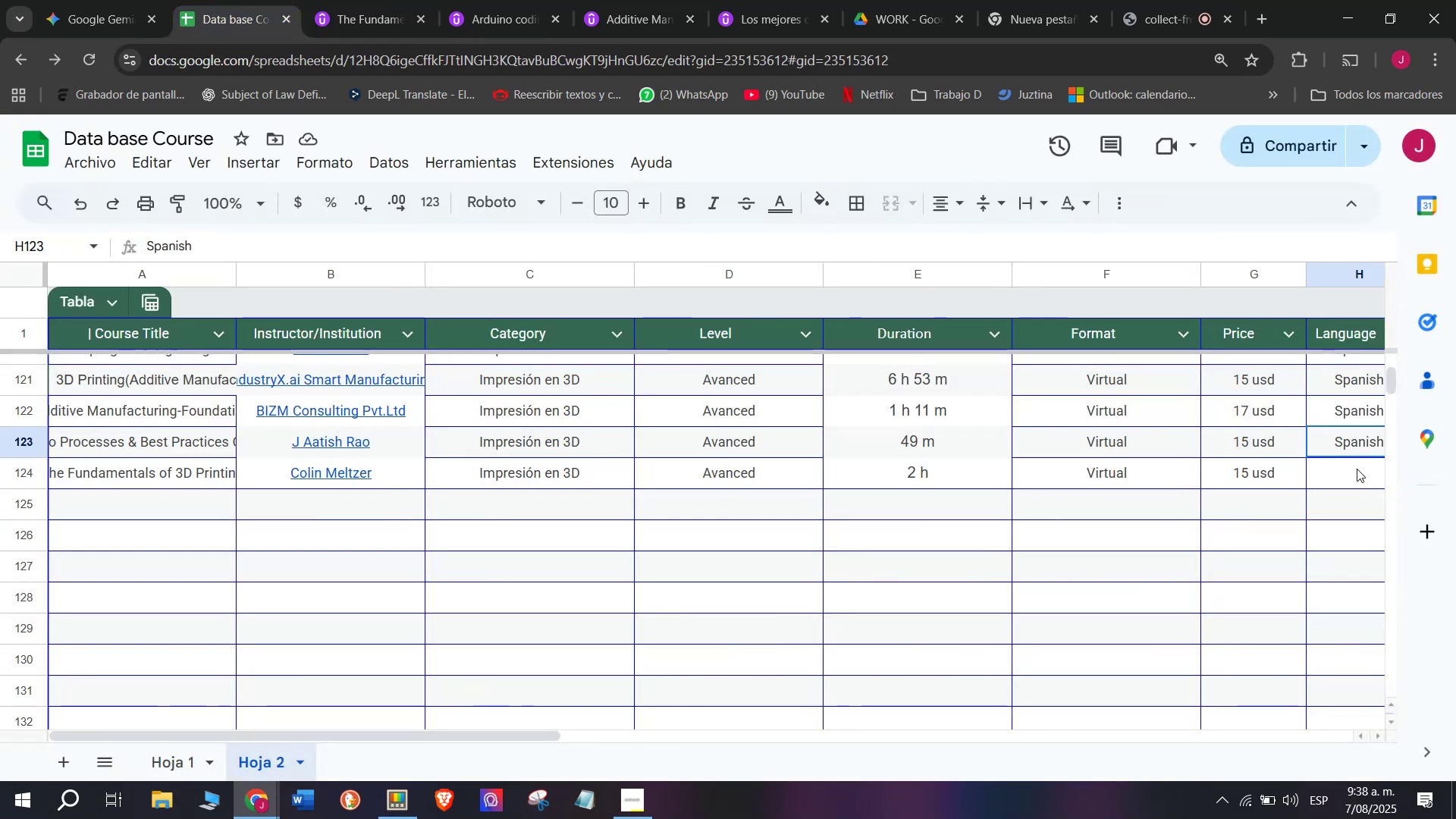 
key(Break)
 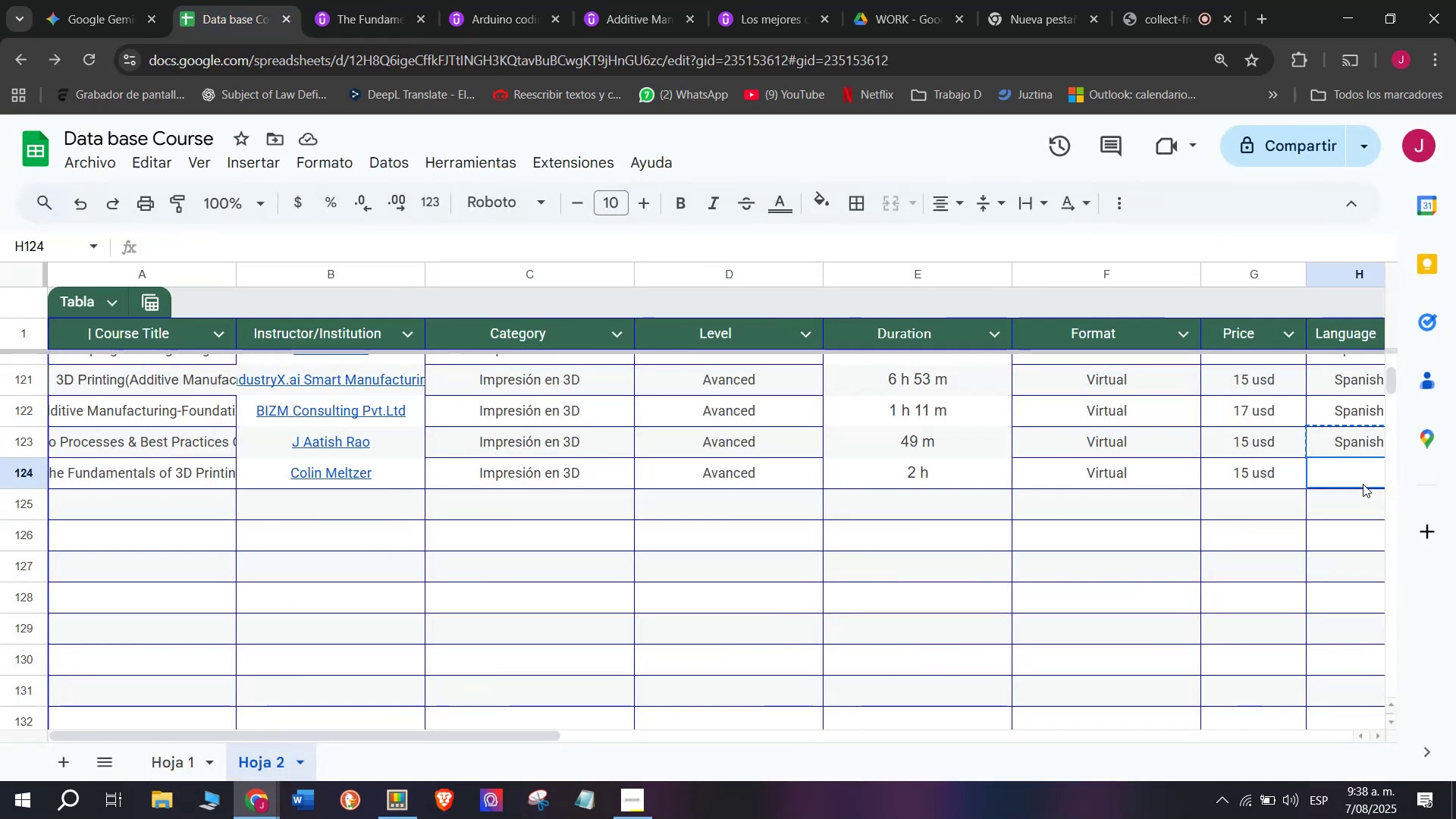 
key(Control+C)
 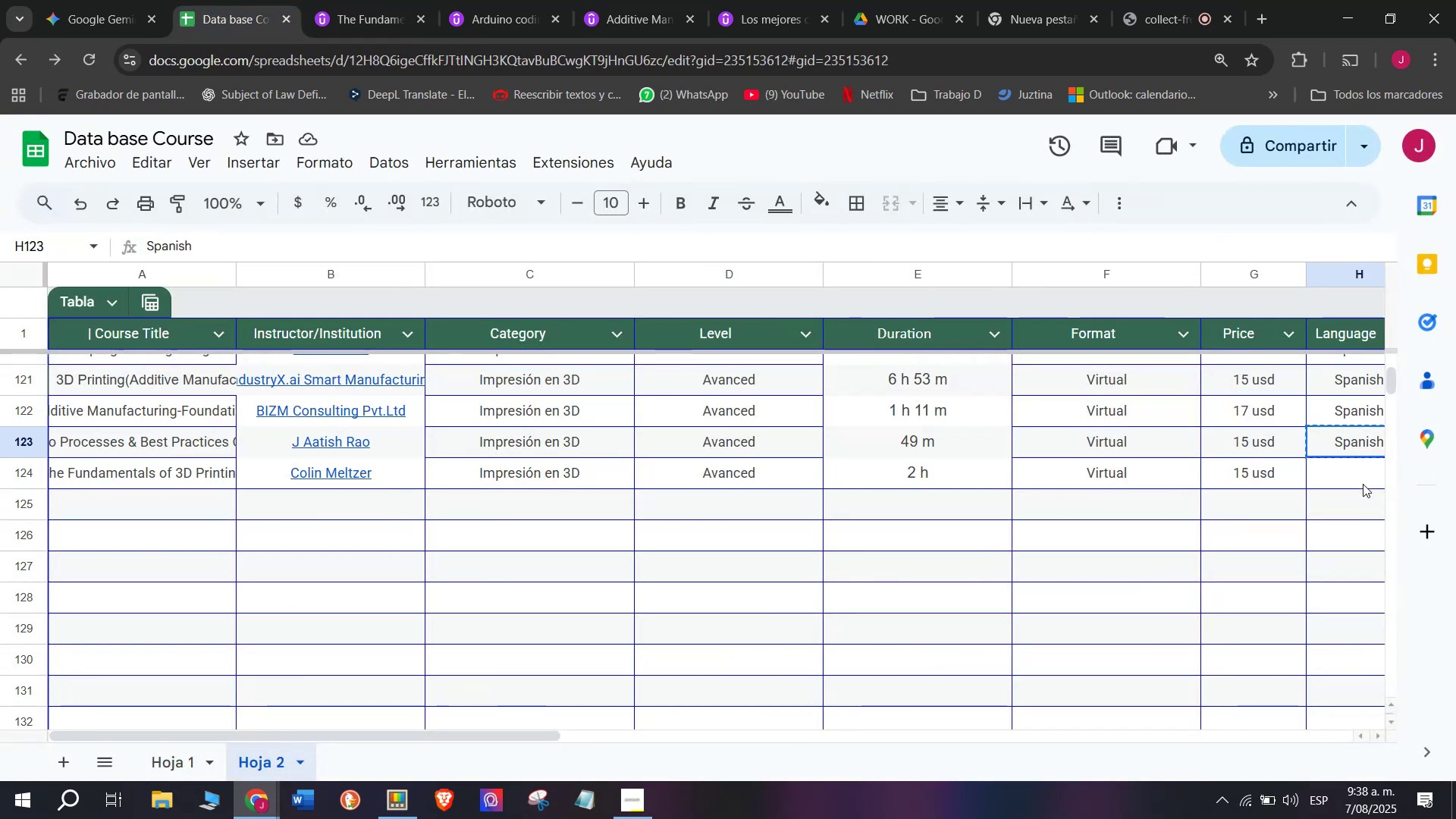 
left_click([1363, 484])
 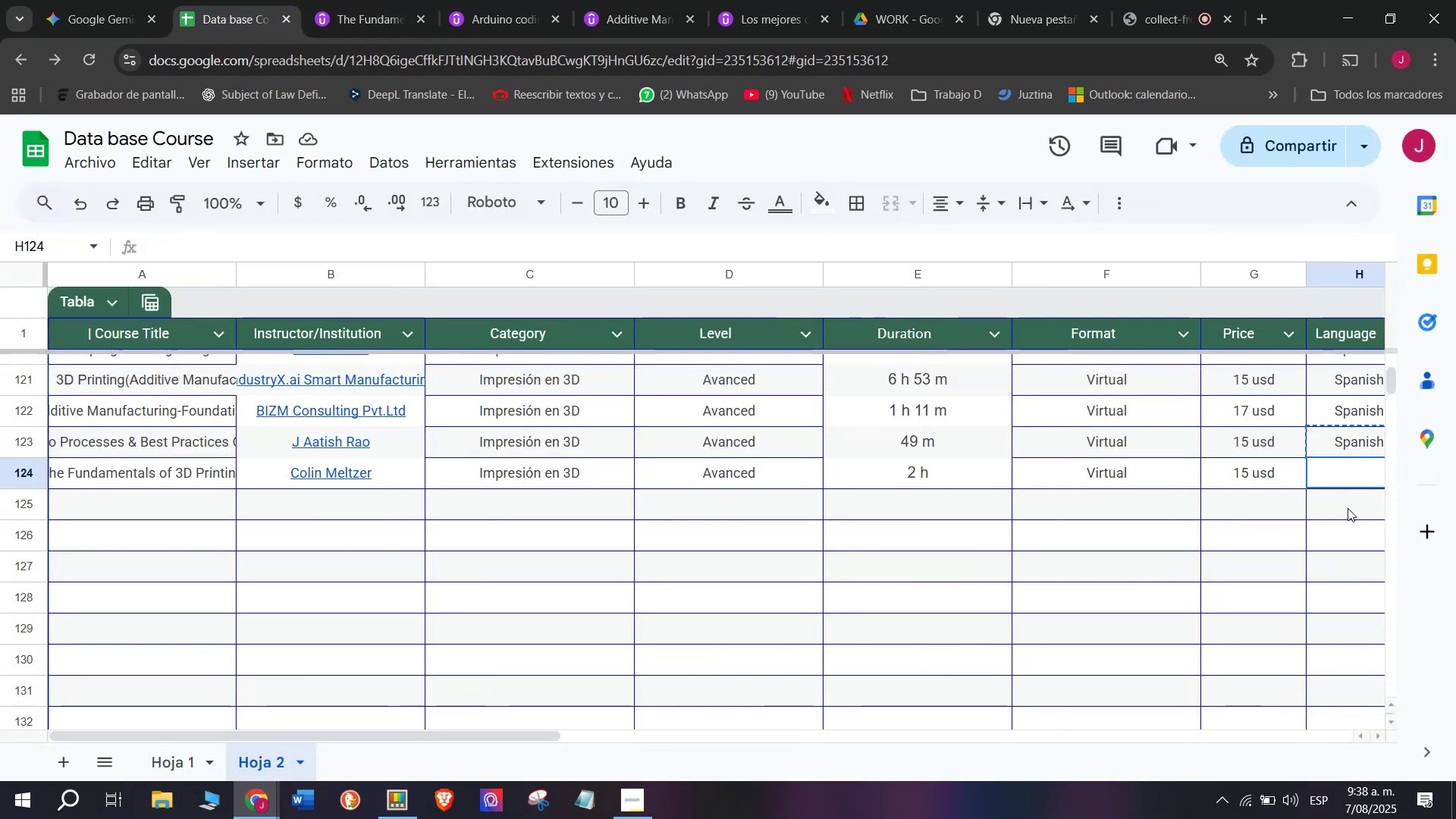 
key(Control+ControlLeft)
 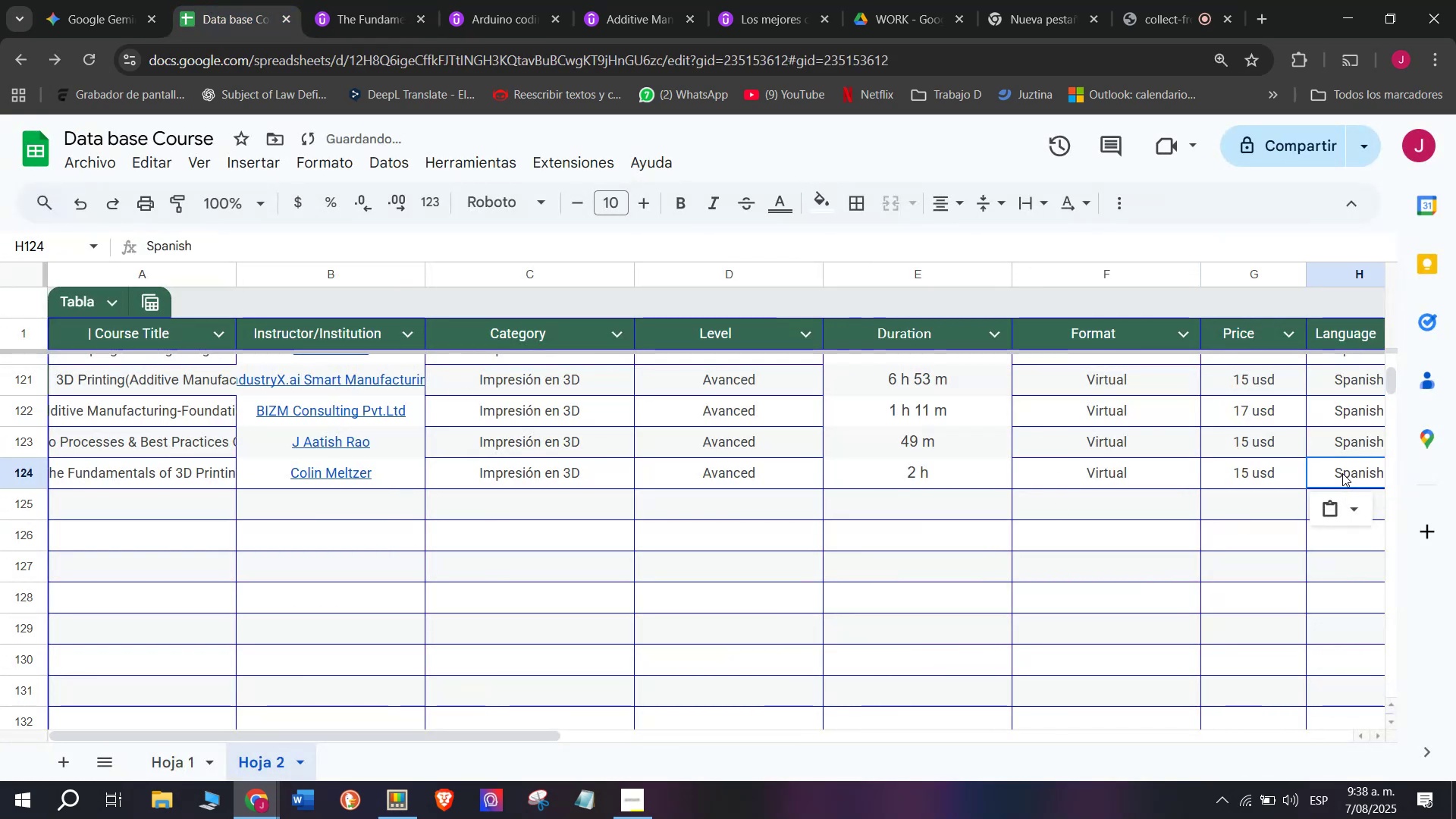 
key(Z)
 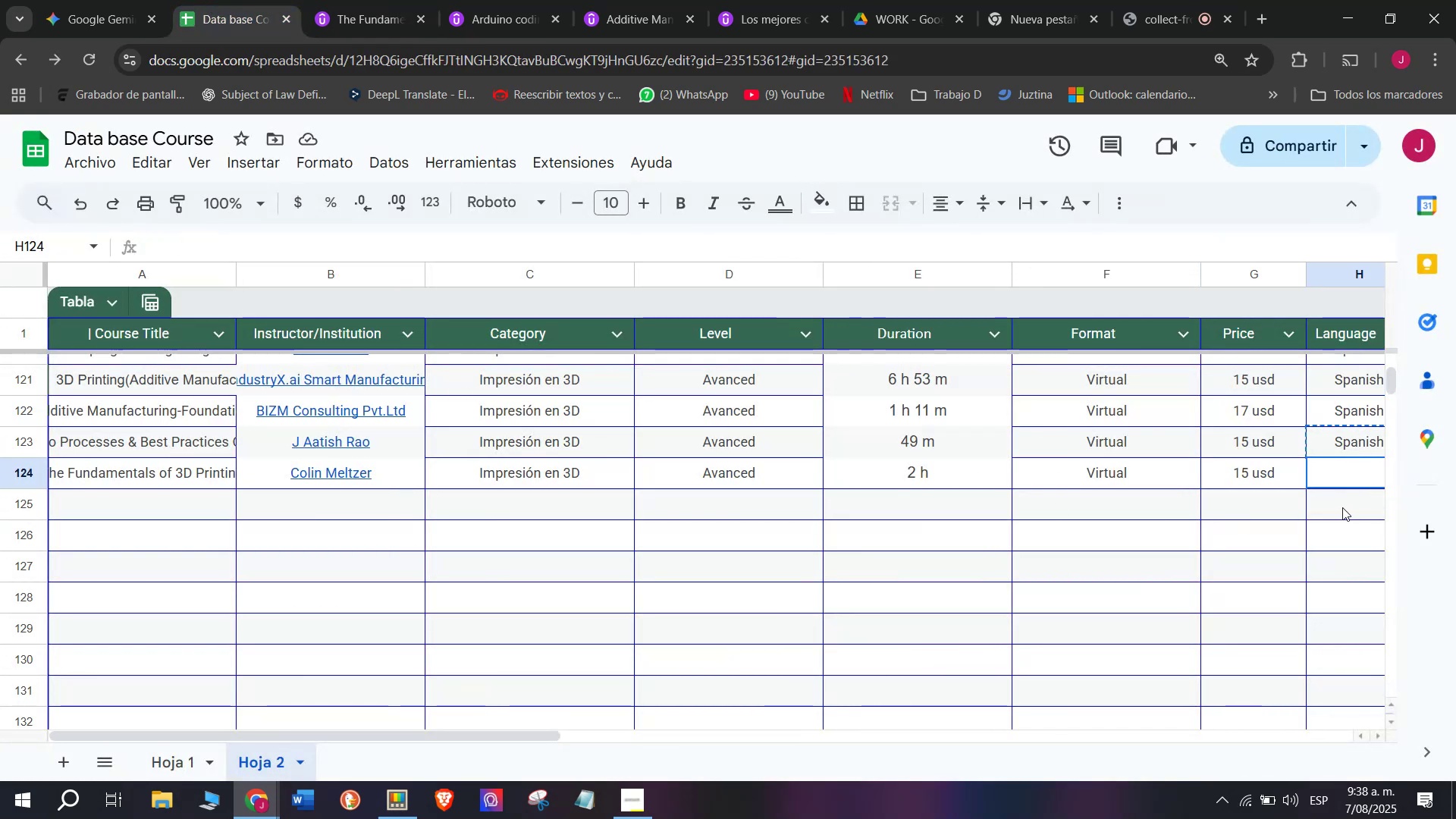 
key(Control+V)
 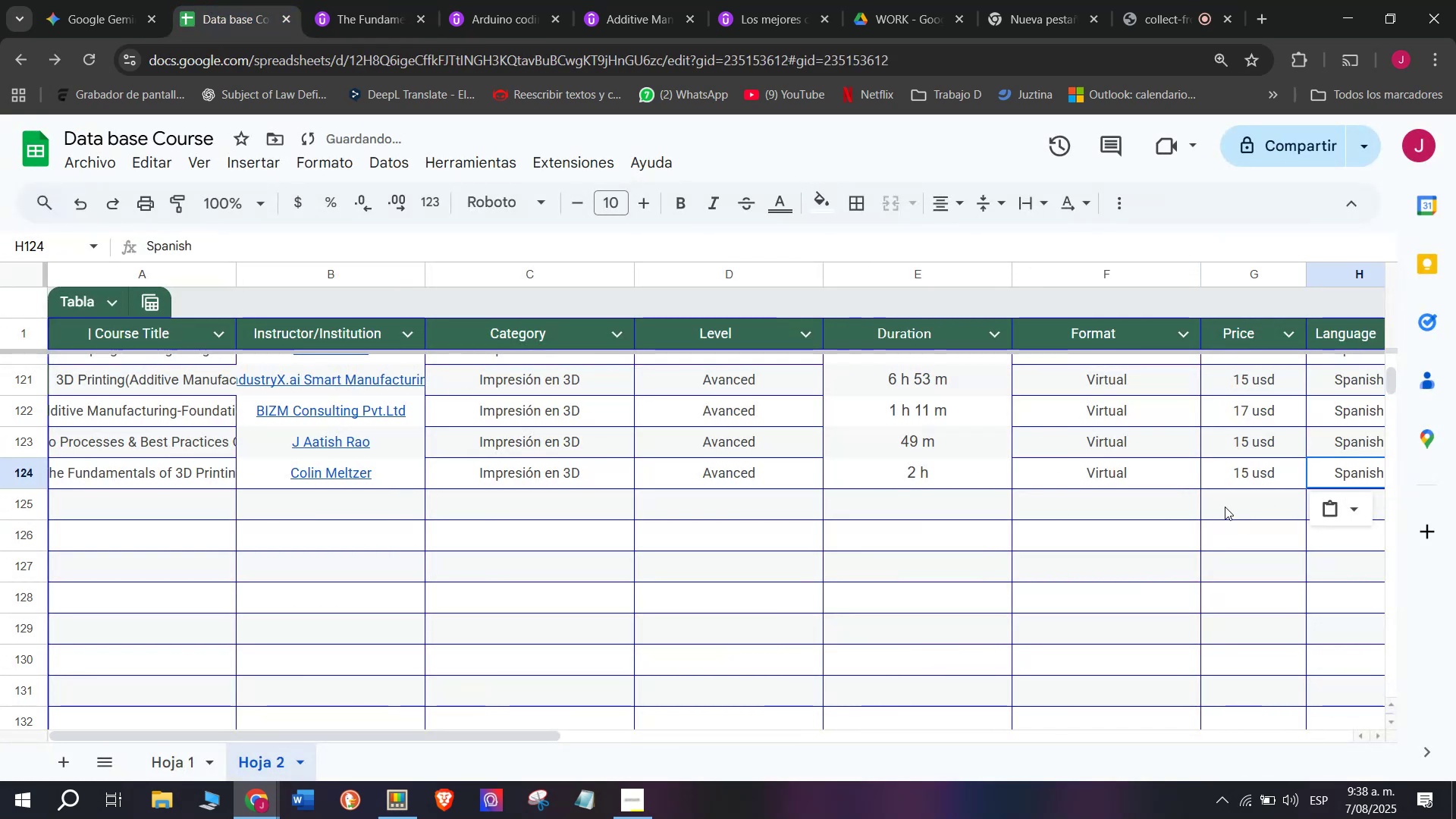 
scroll: coordinate [300, 519], scroll_direction: down, amount: 3.0
 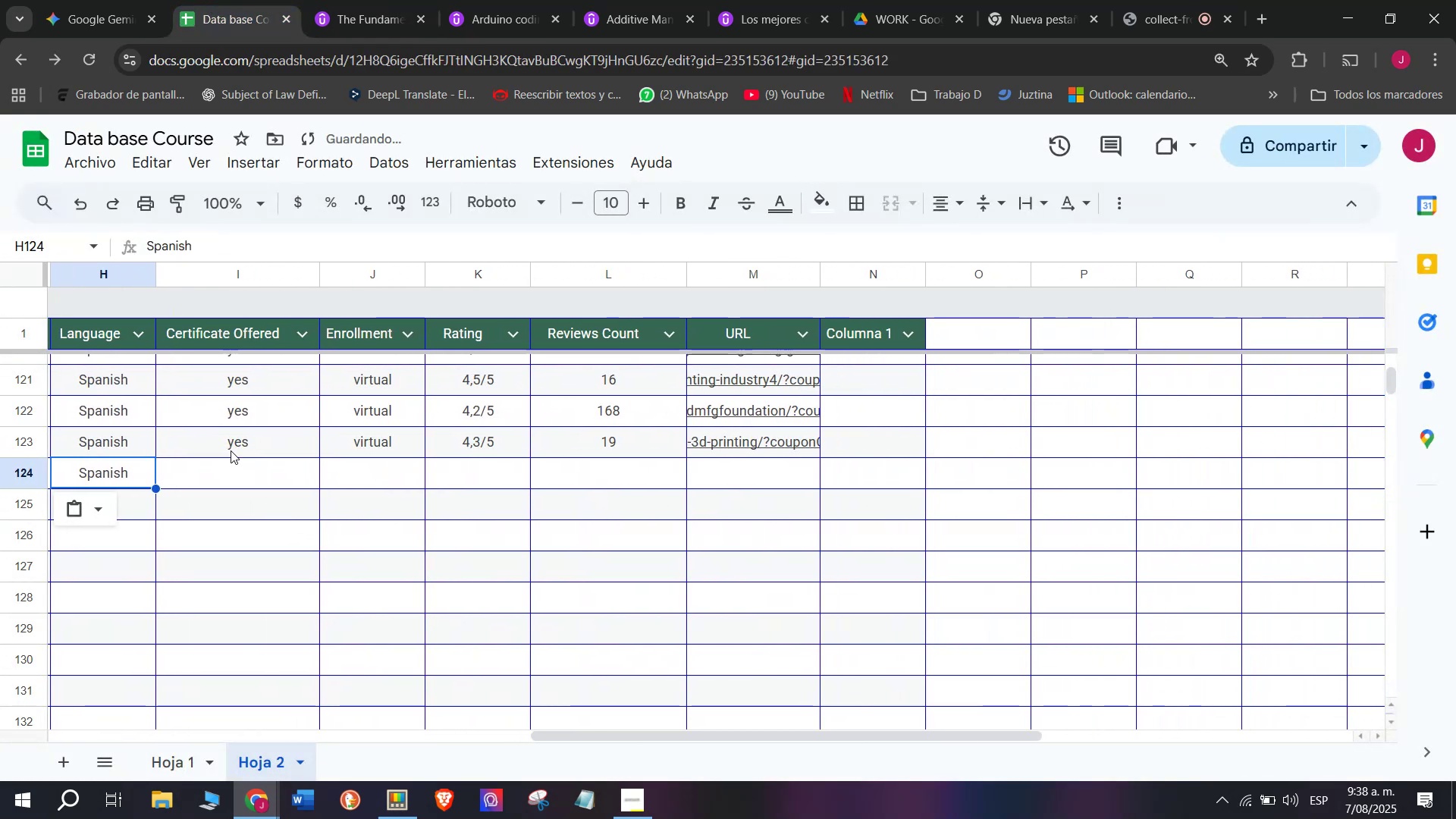 
key(Break)
 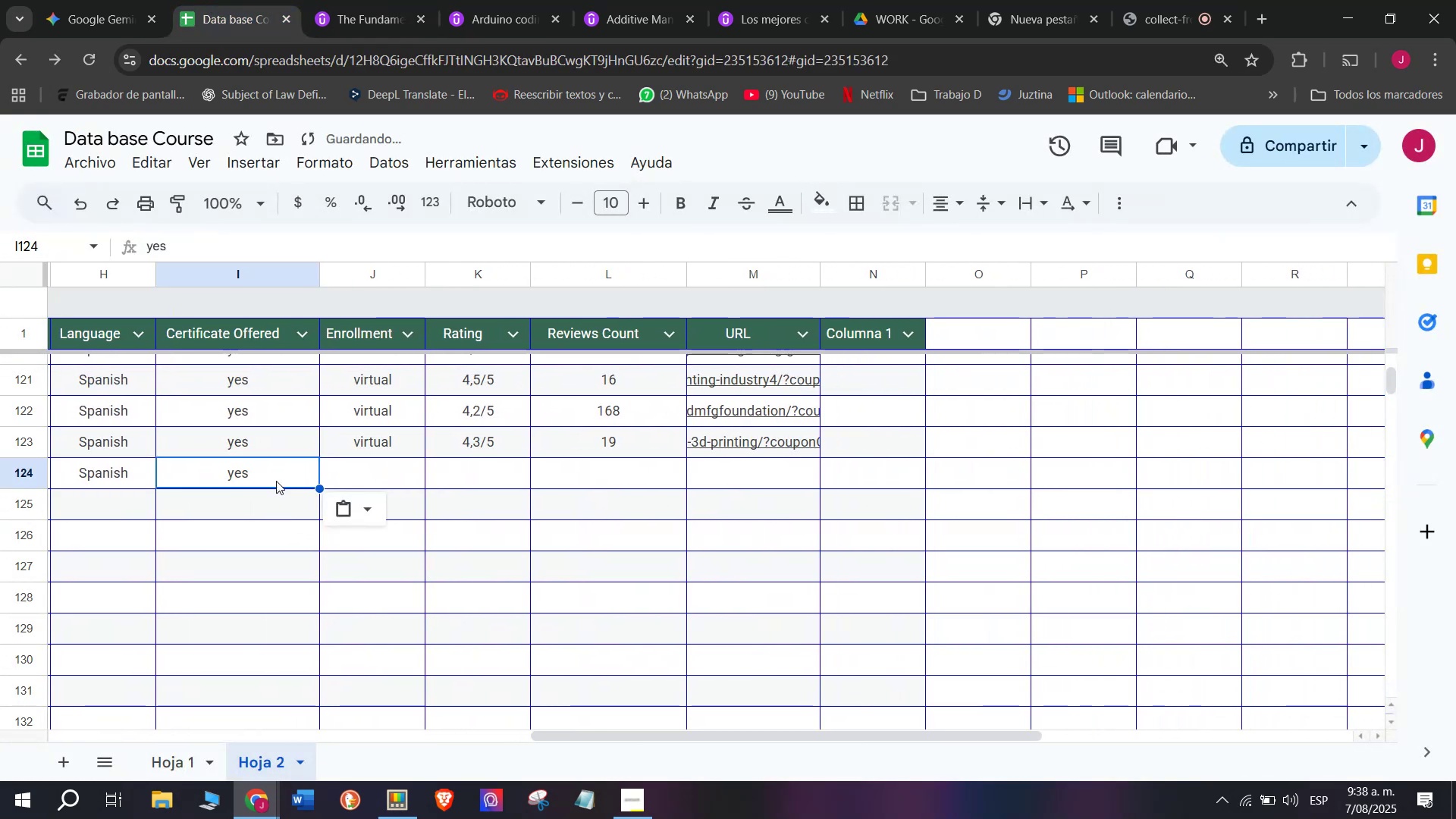 
key(Control+ControlLeft)
 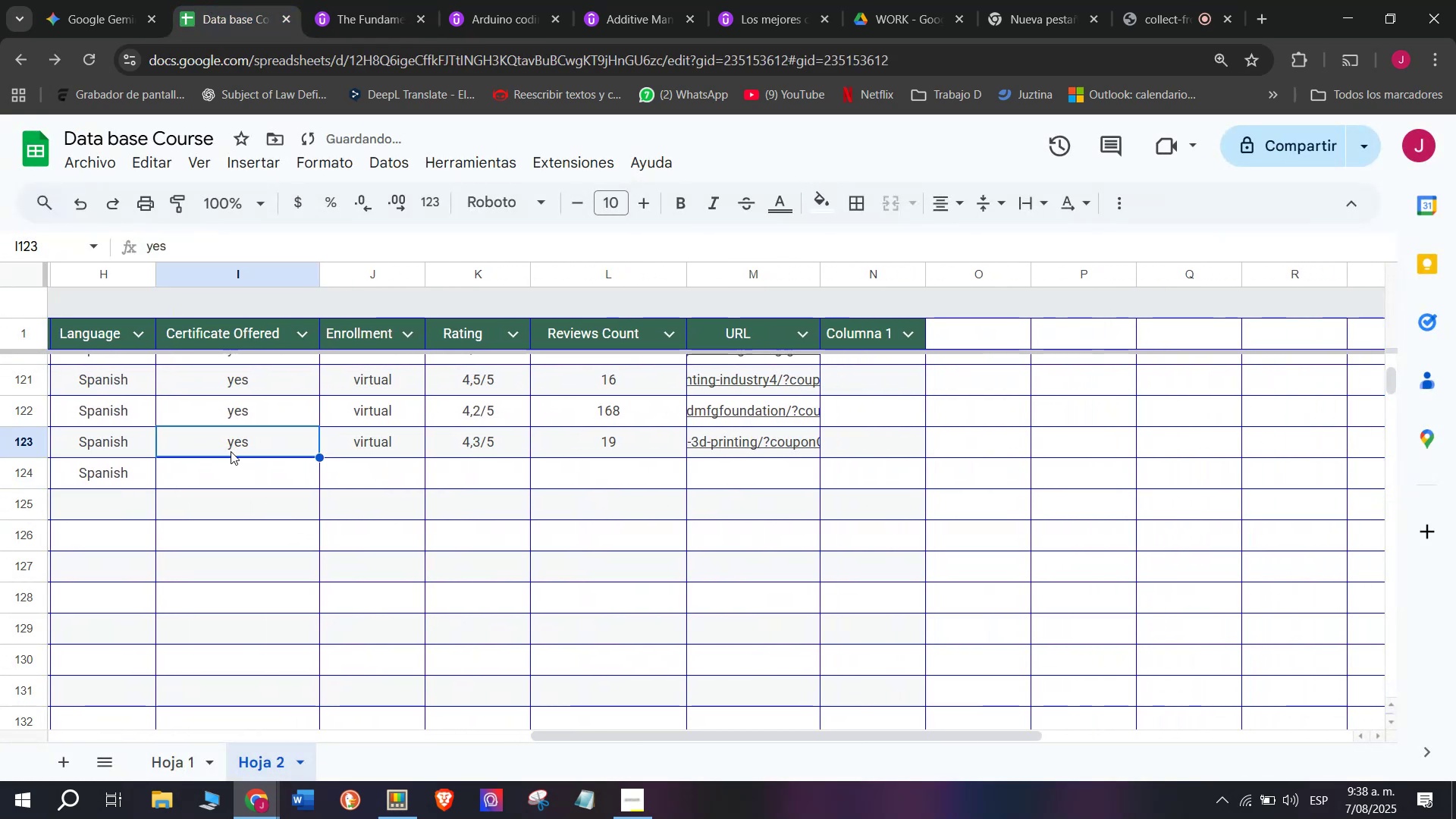 
key(Control+C)
 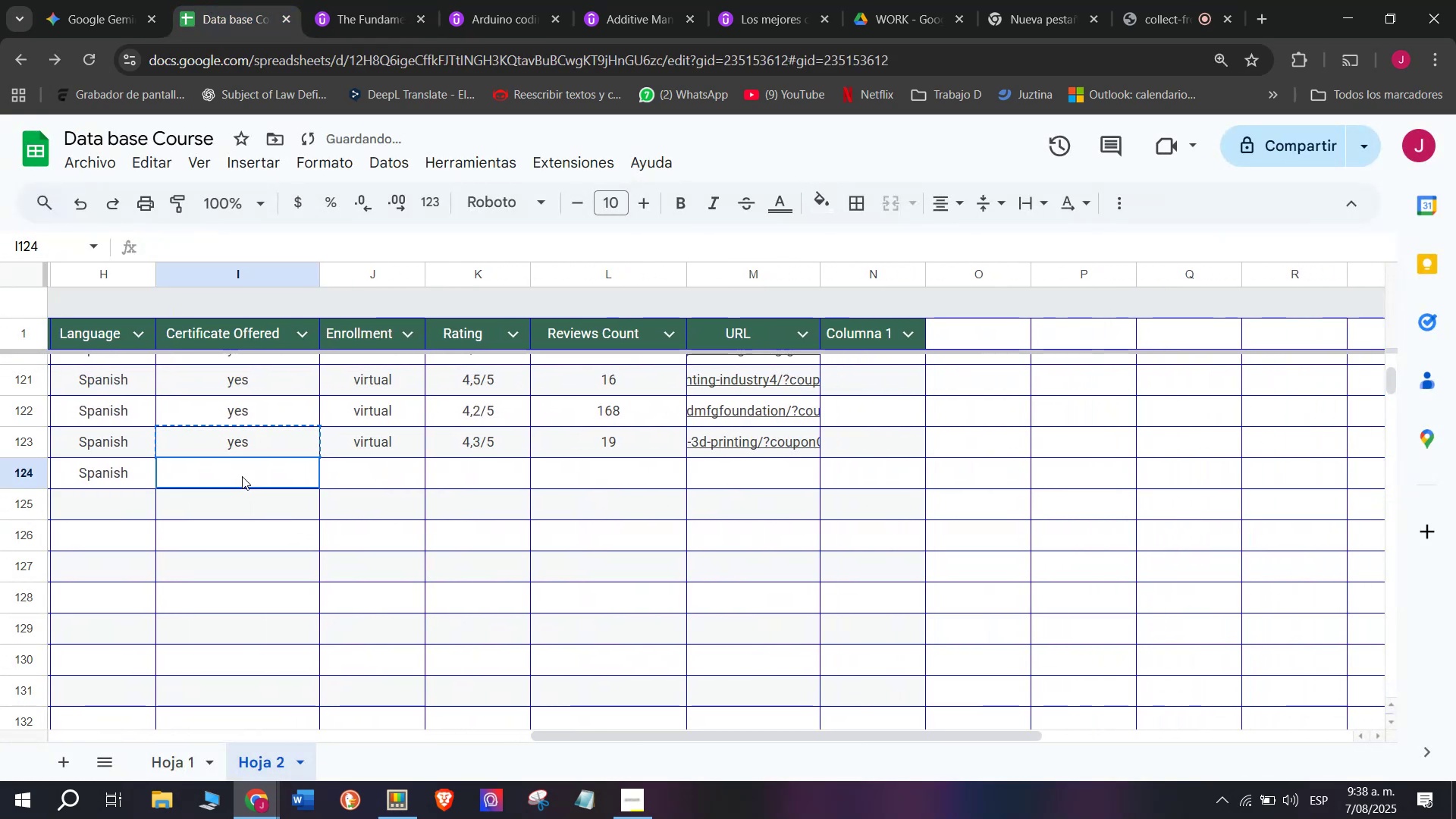 
key(Z)
 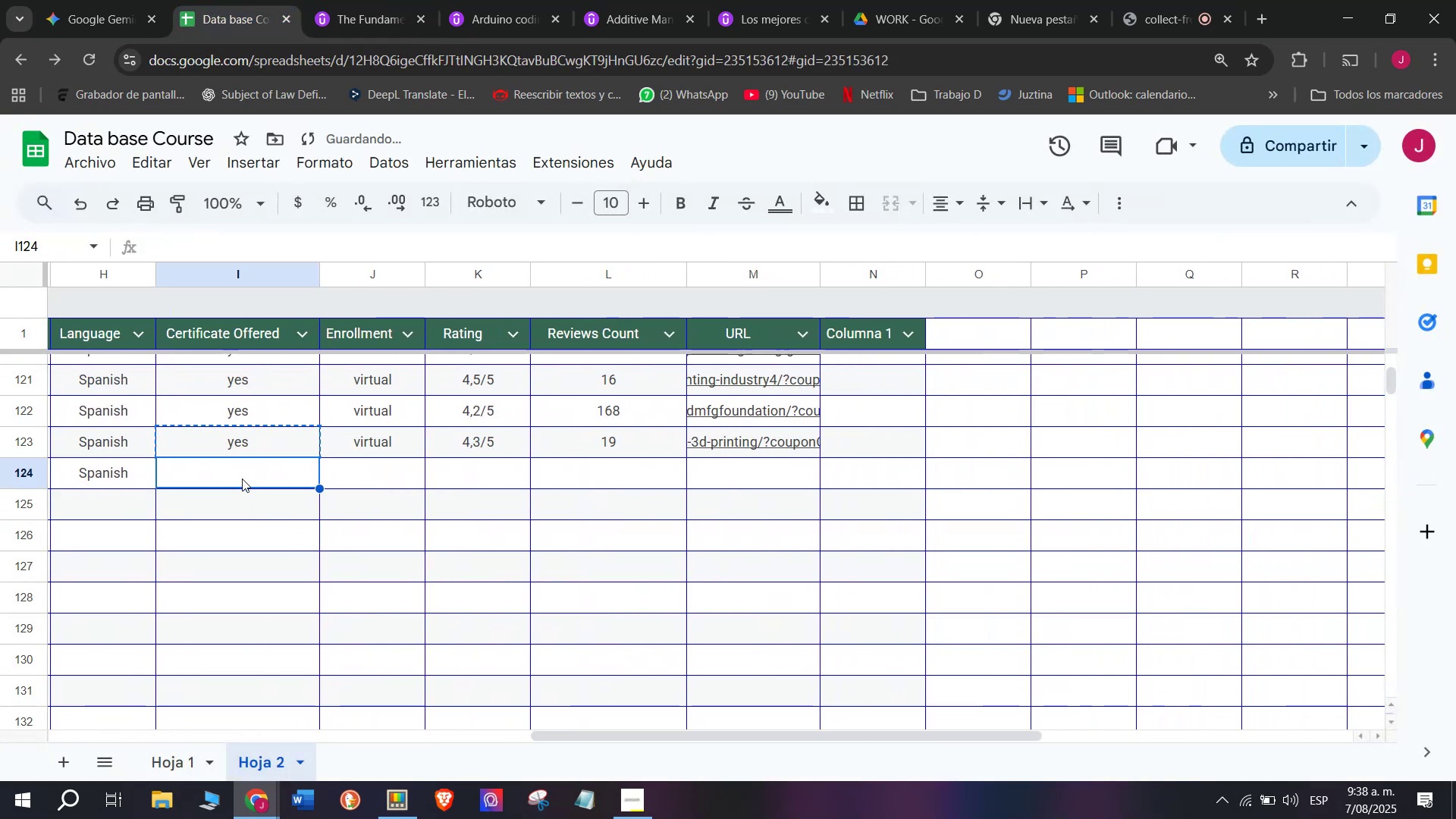 
key(Control+ControlLeft)
 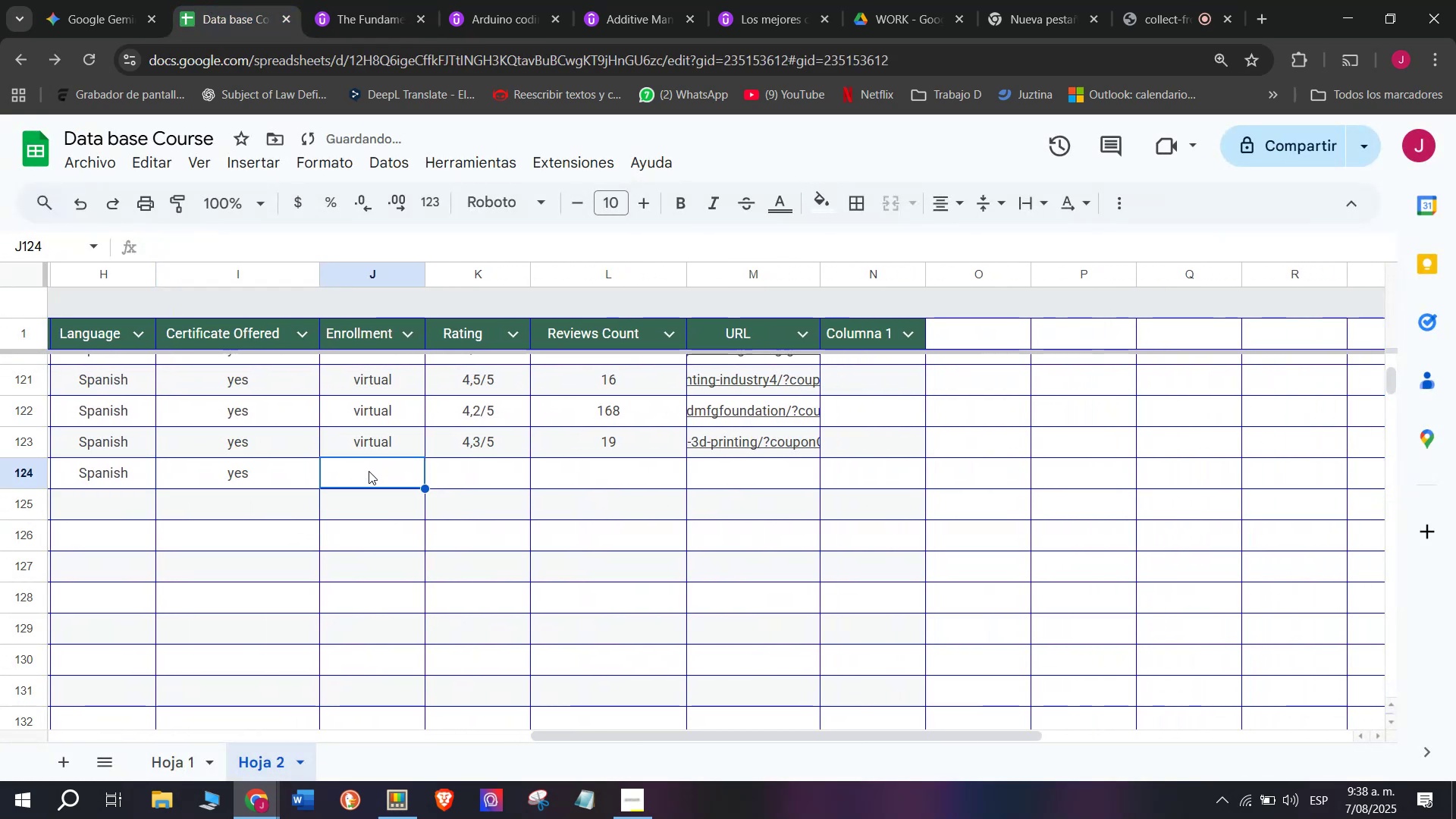 
key(Control+V)
 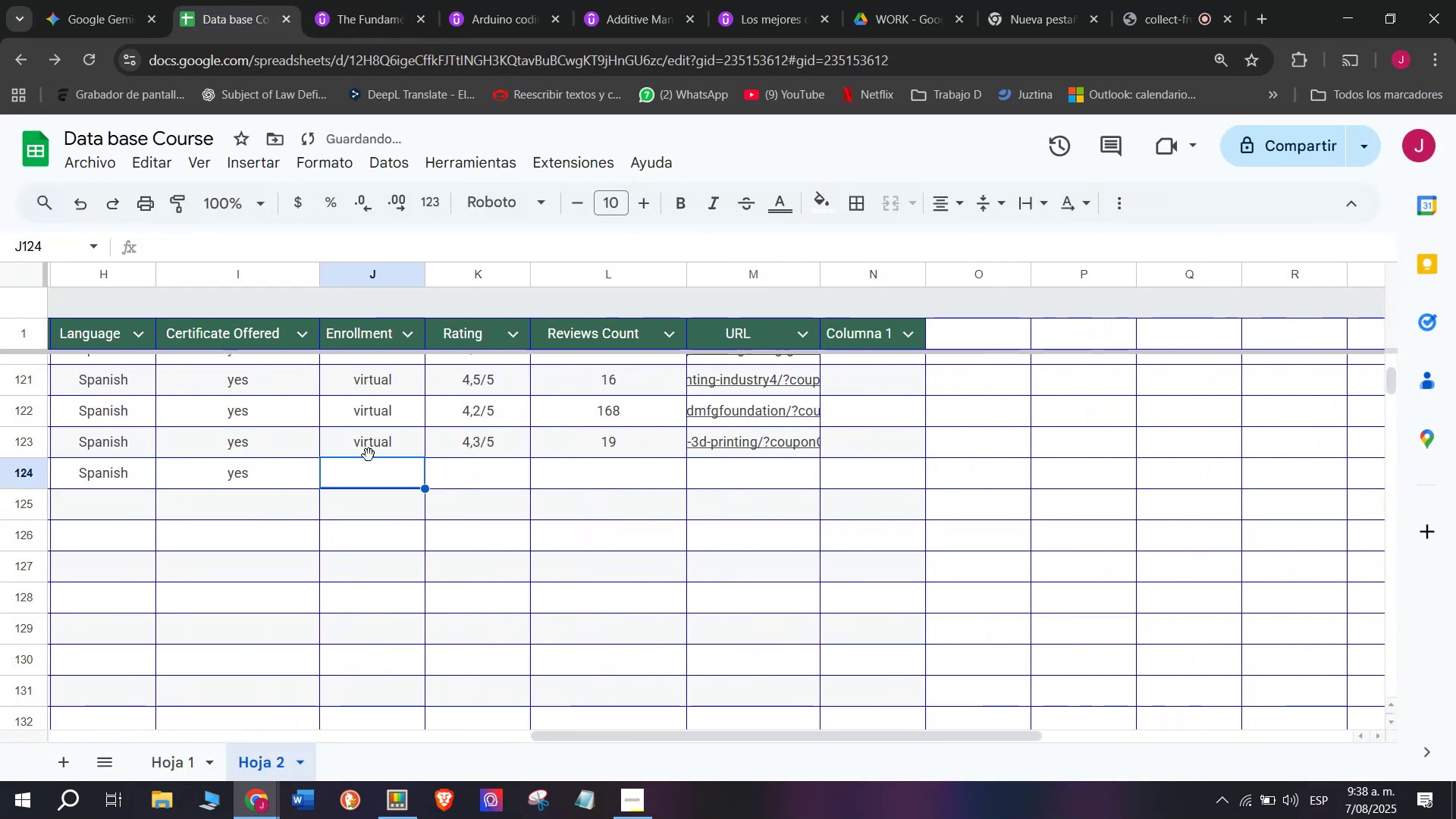 
double_click([369, 444])
 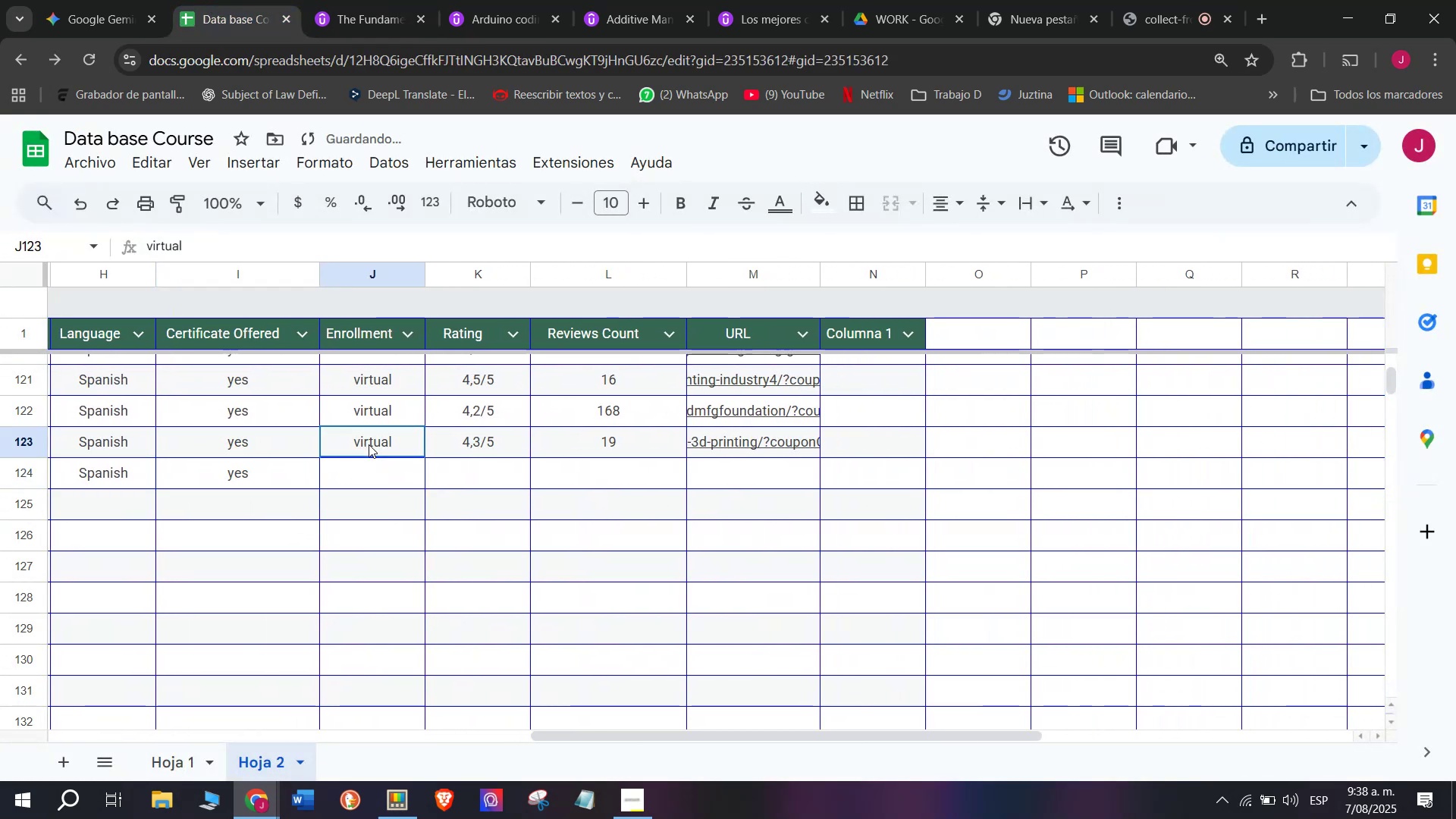 
key(Break)
 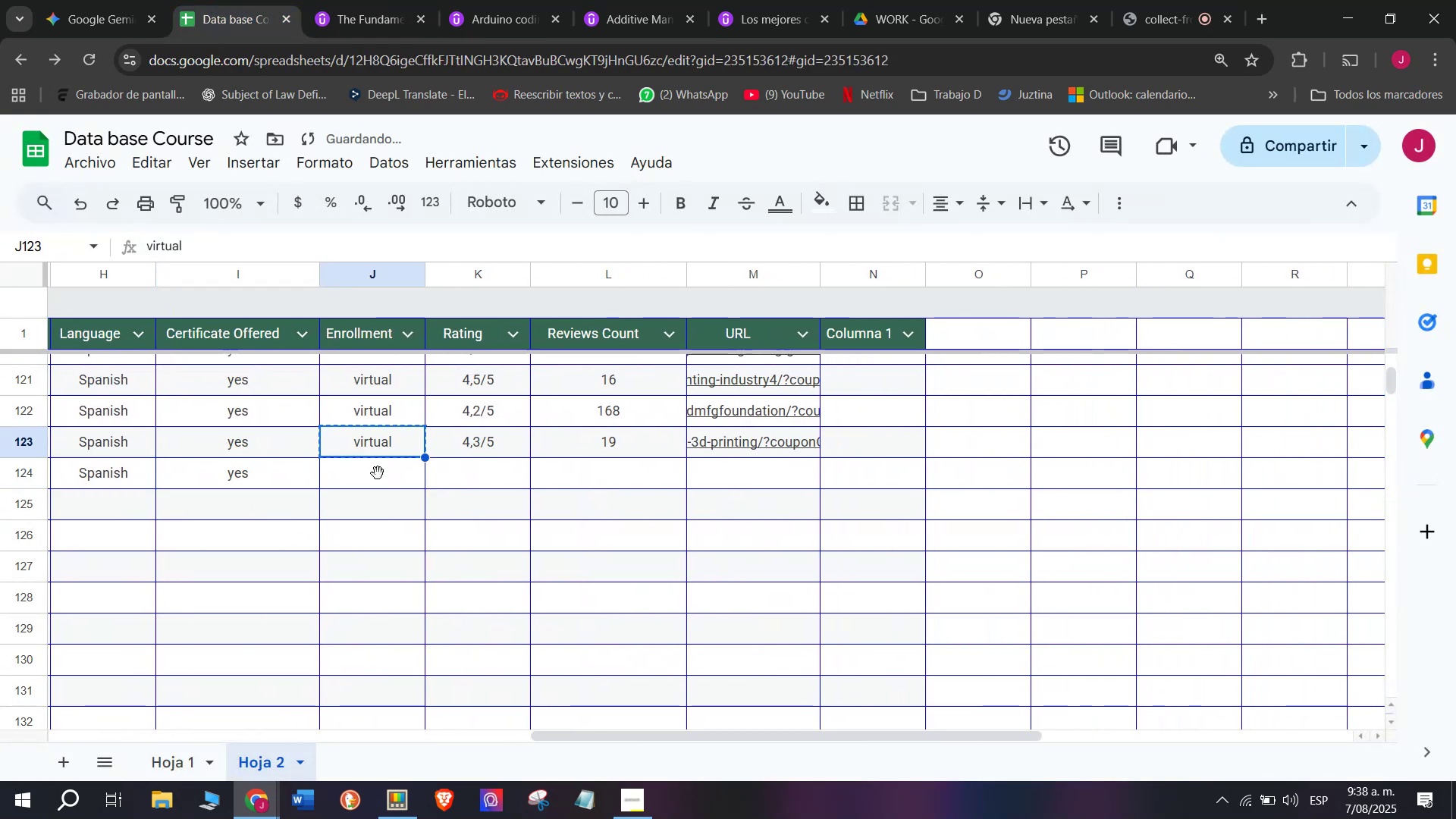 
key(Control+ControlLeft)
 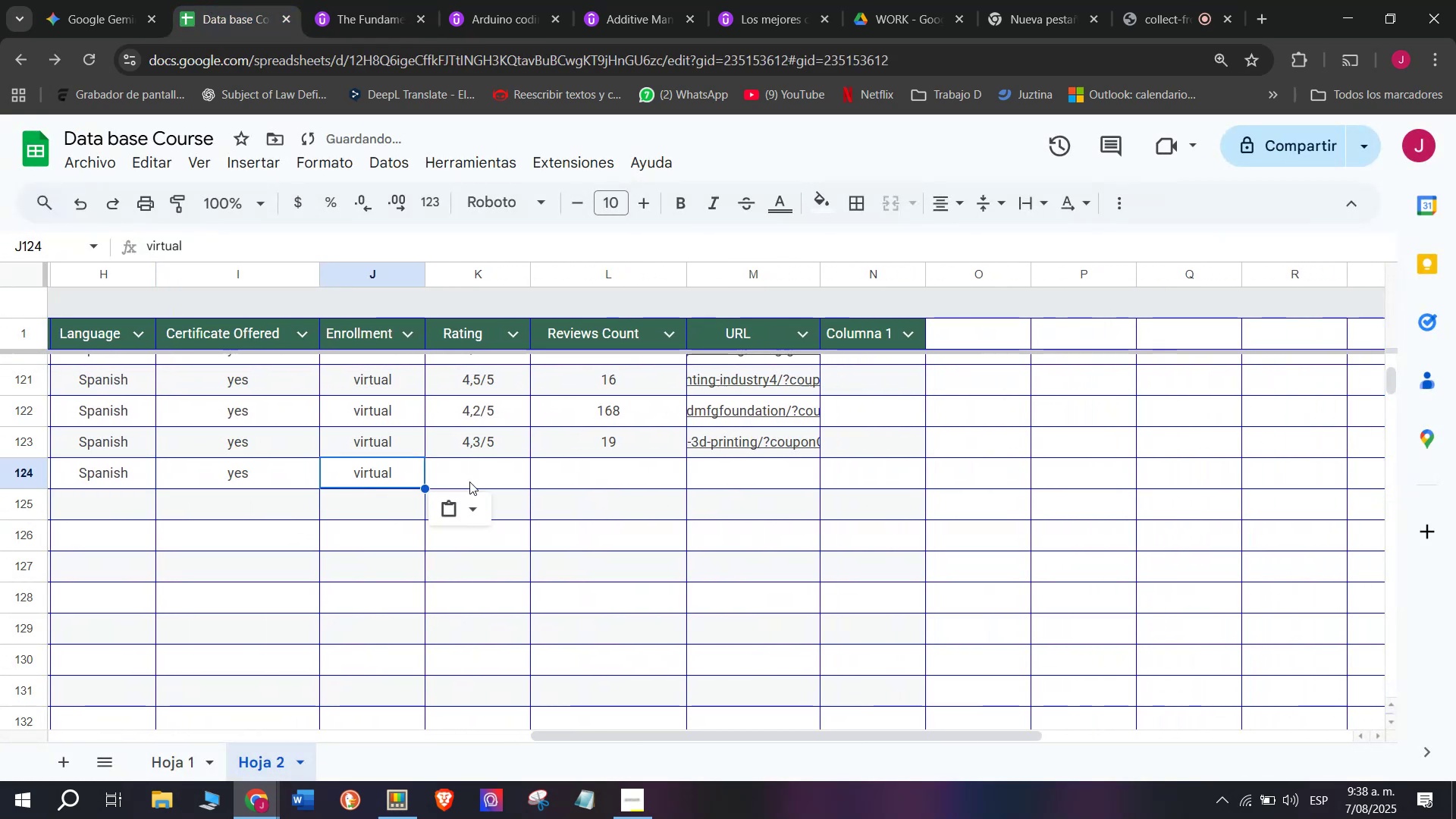 
key(Control+C)
 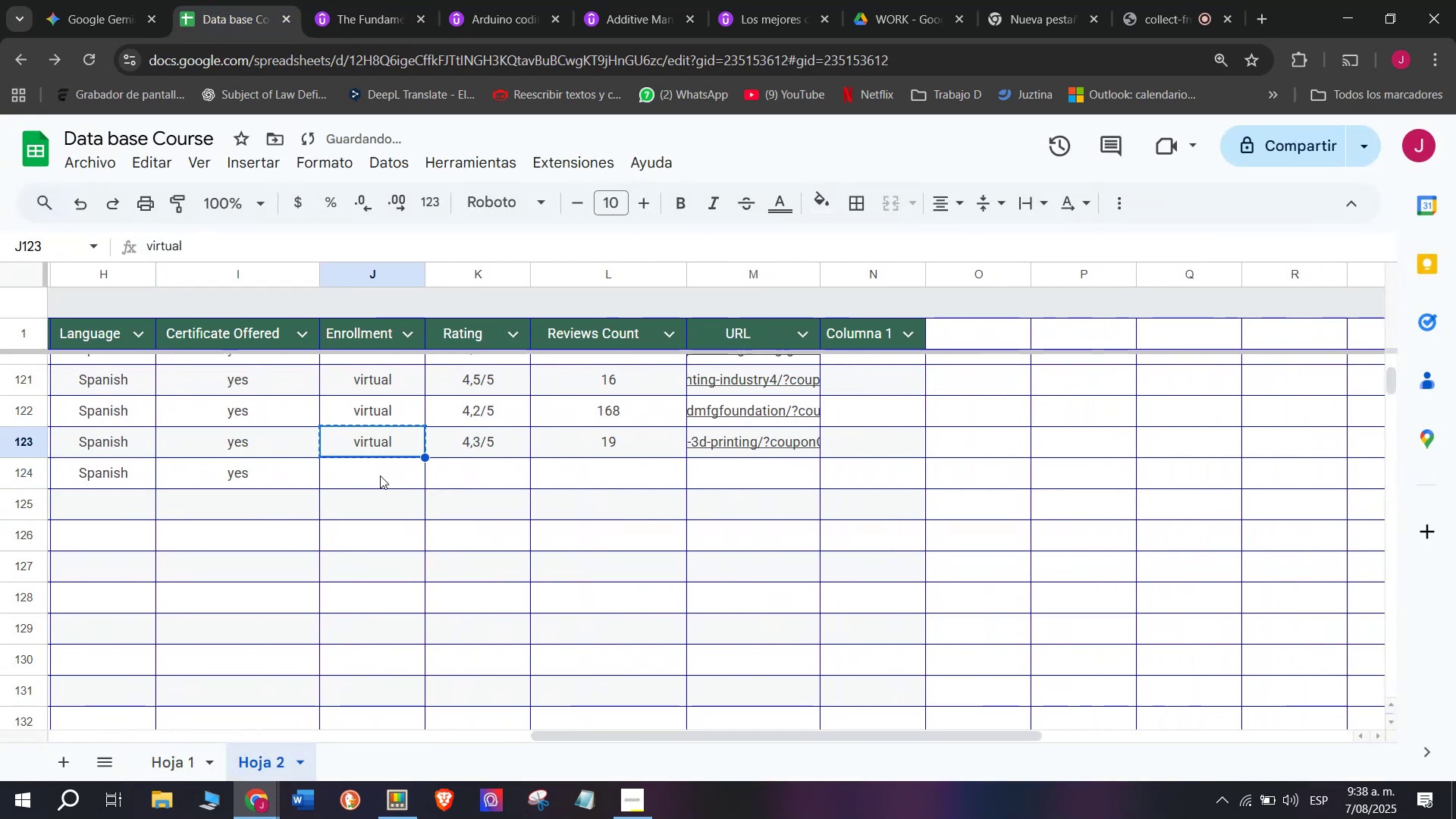 
key(Control+ControlLeft)
 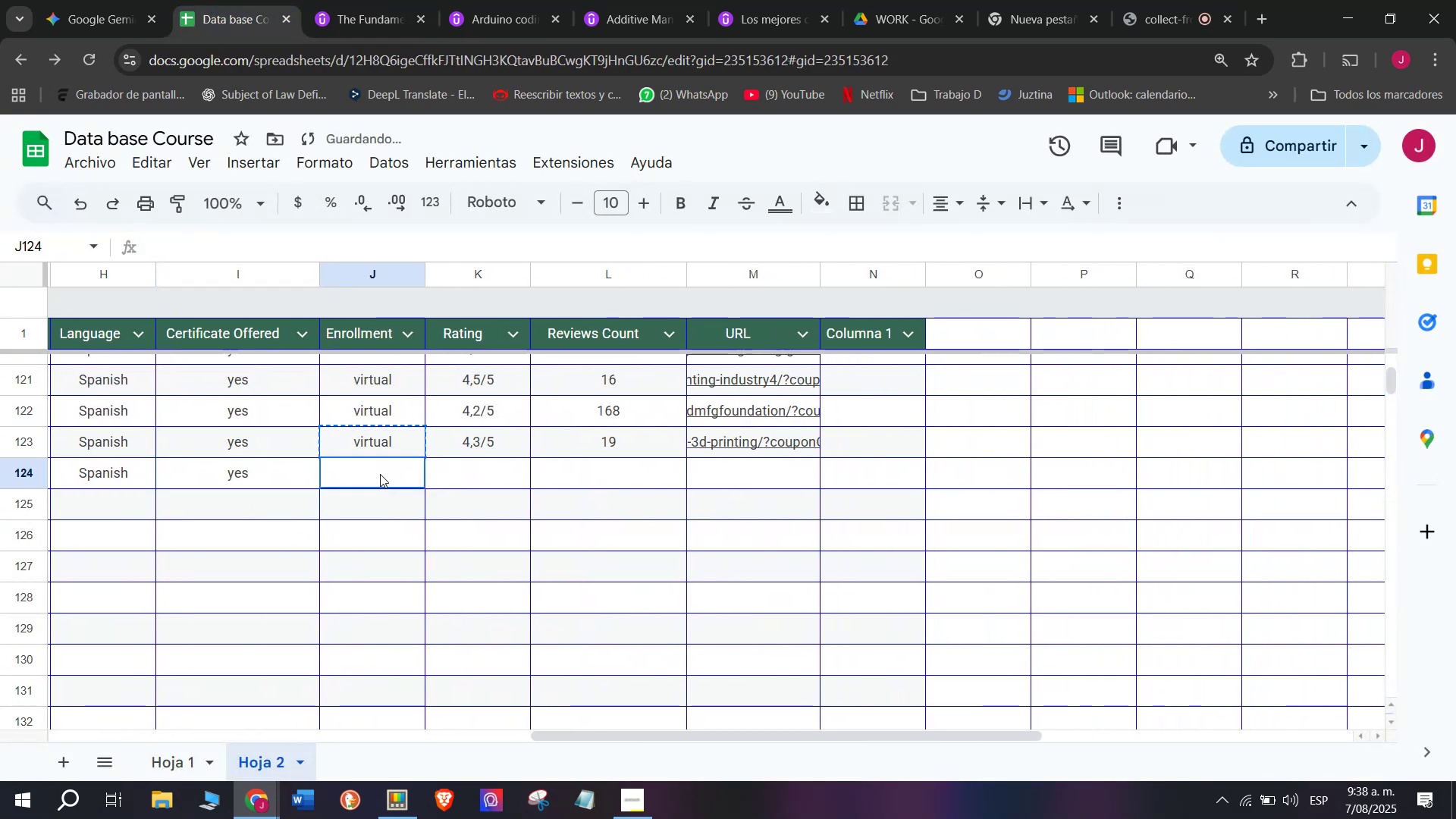 
key(Z)
 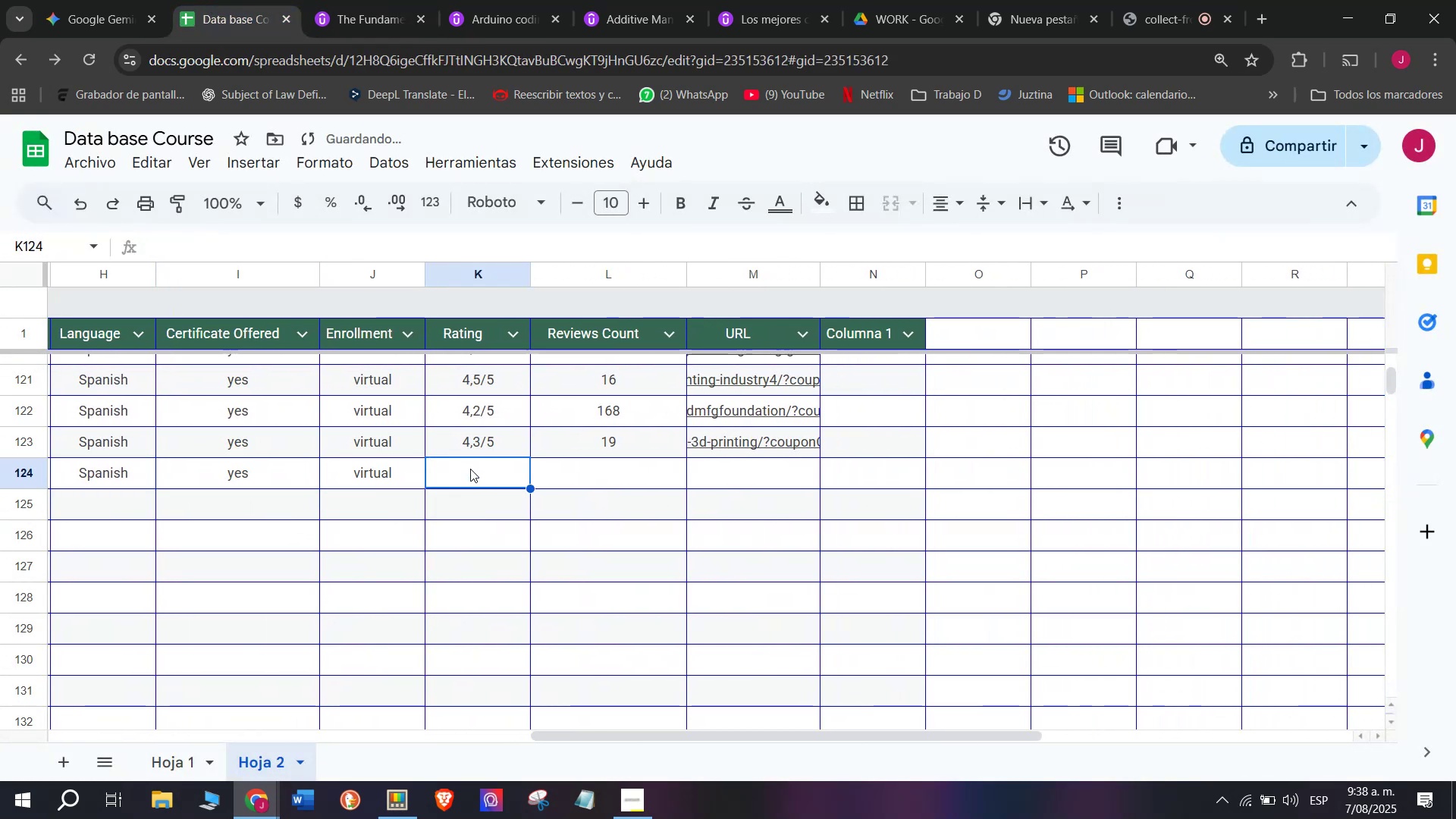 
key(Control+V)
 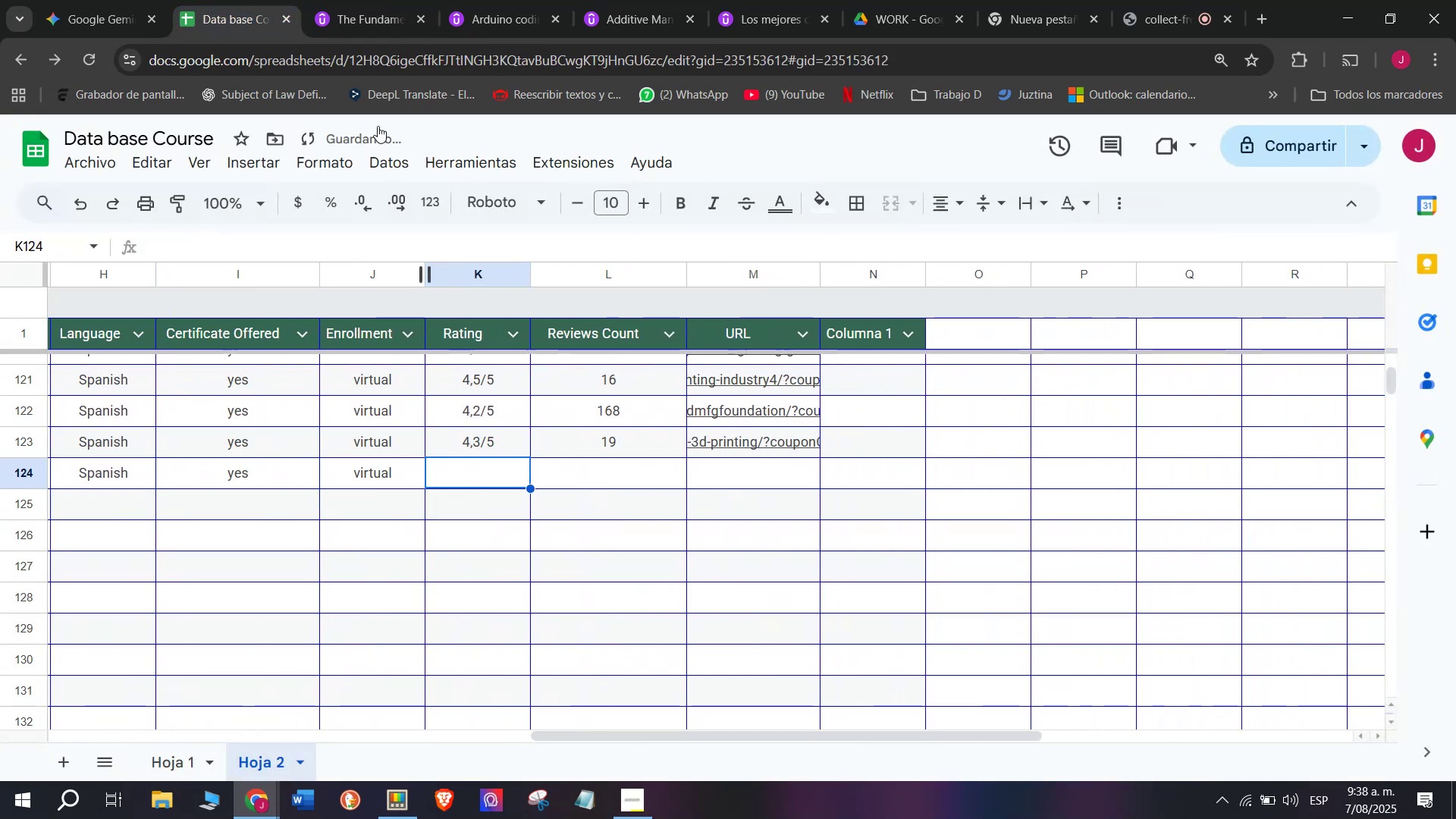 
left_click([336, 0])
 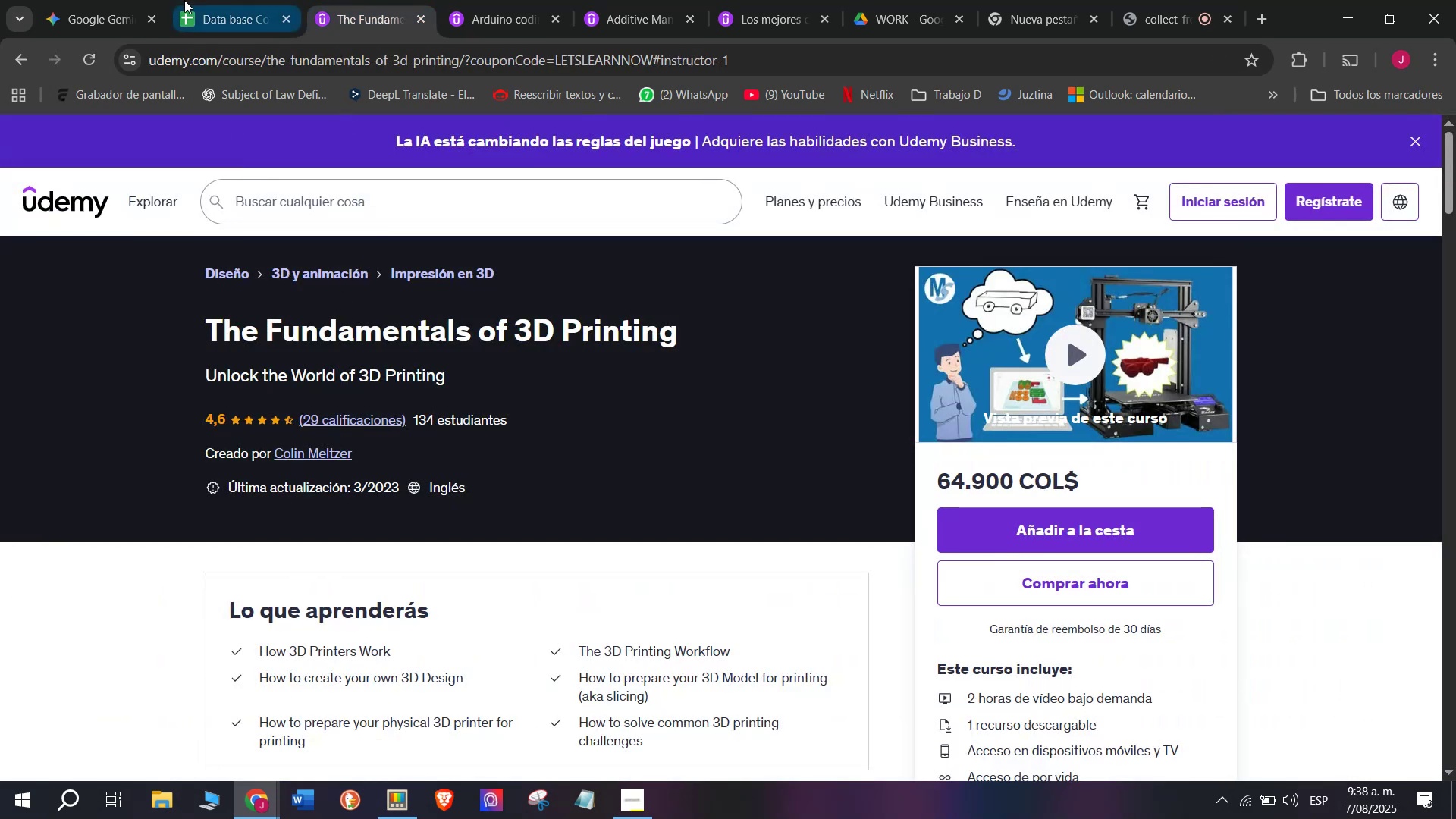 
left_click([212, 0])
 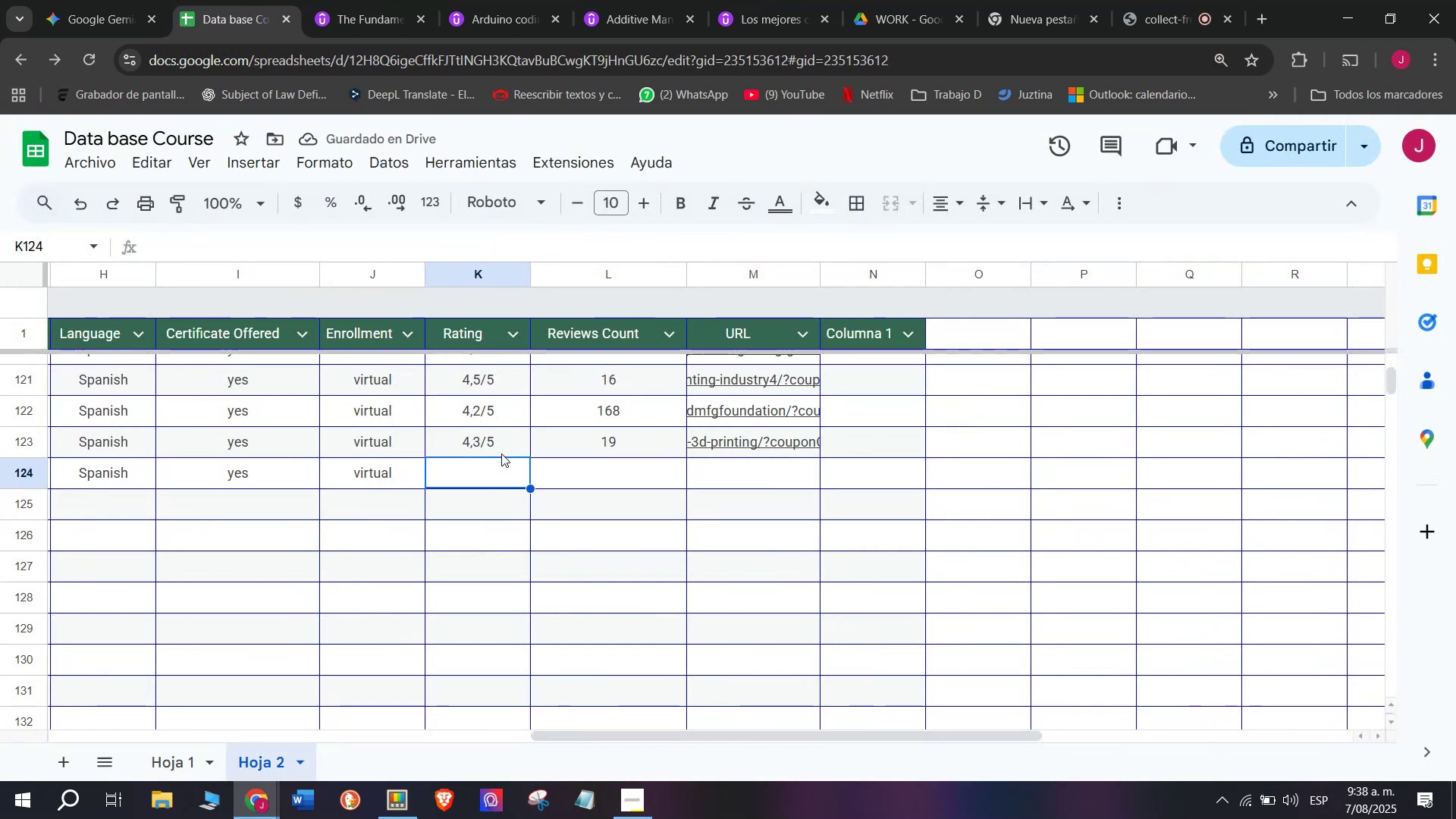 
key(Break)
 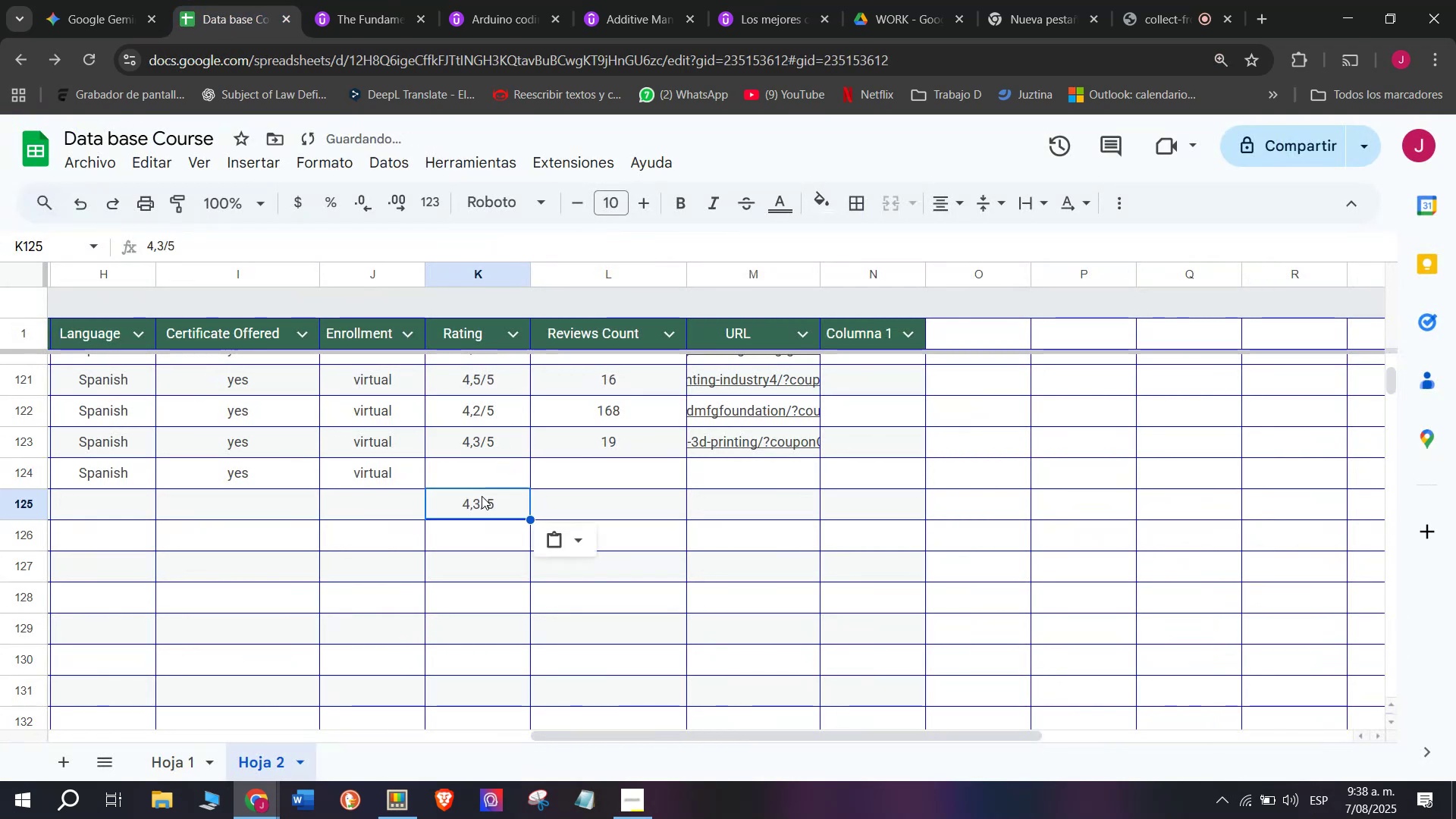 
key(Control+ControlLeft)
 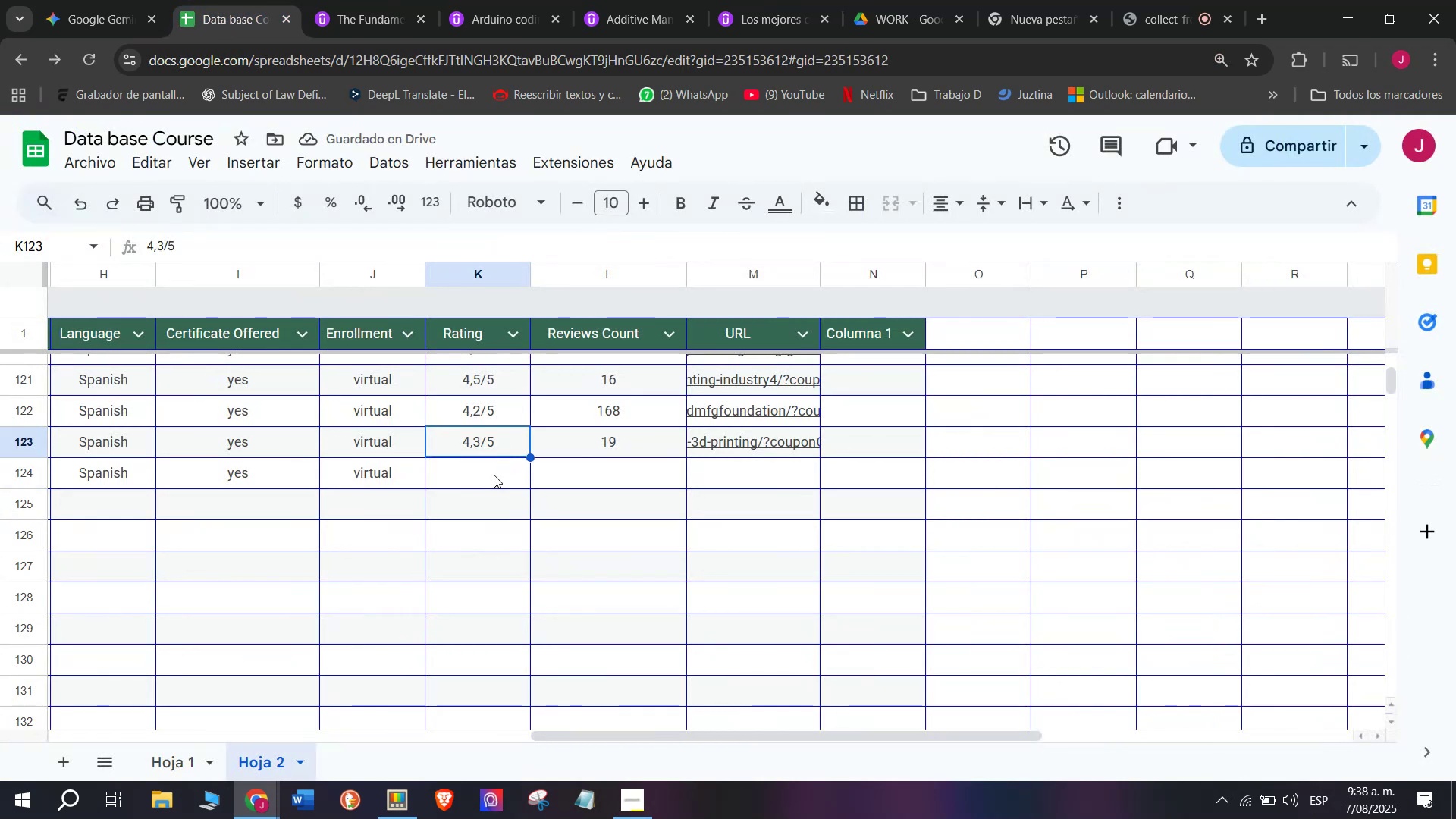 
key(Control+C)
 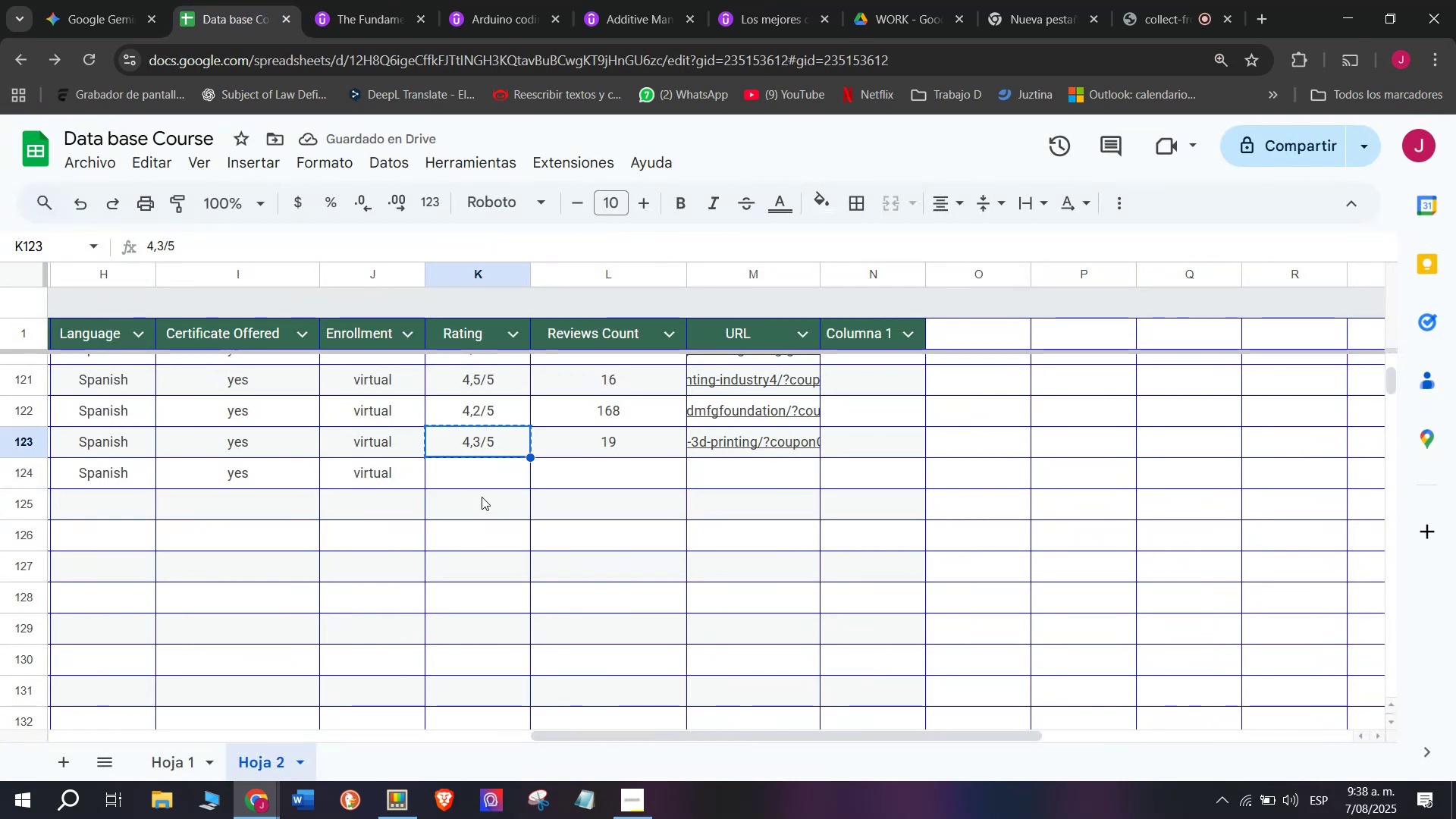 
key(Control+ControlLeft)
 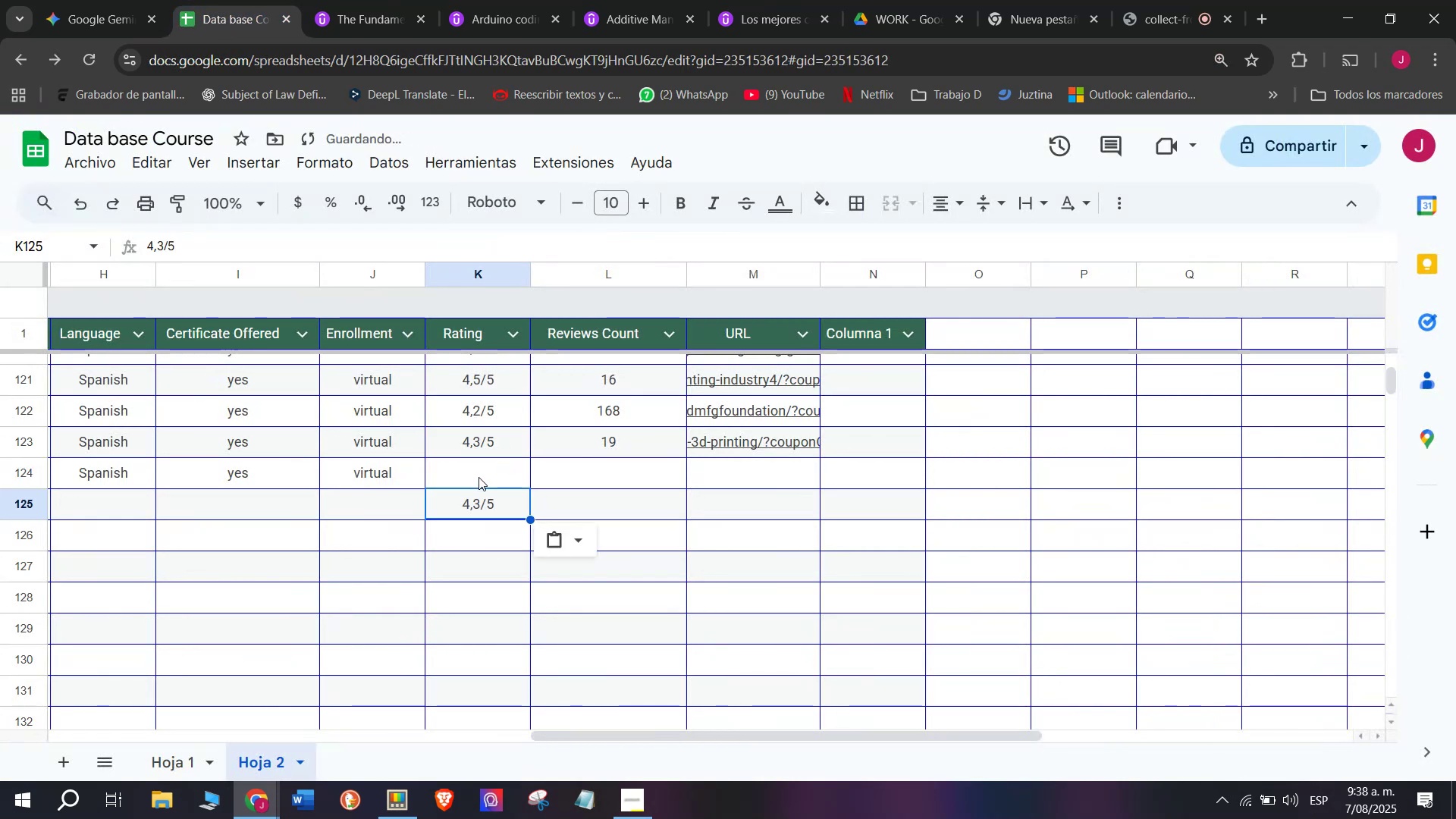 
key(Z)
 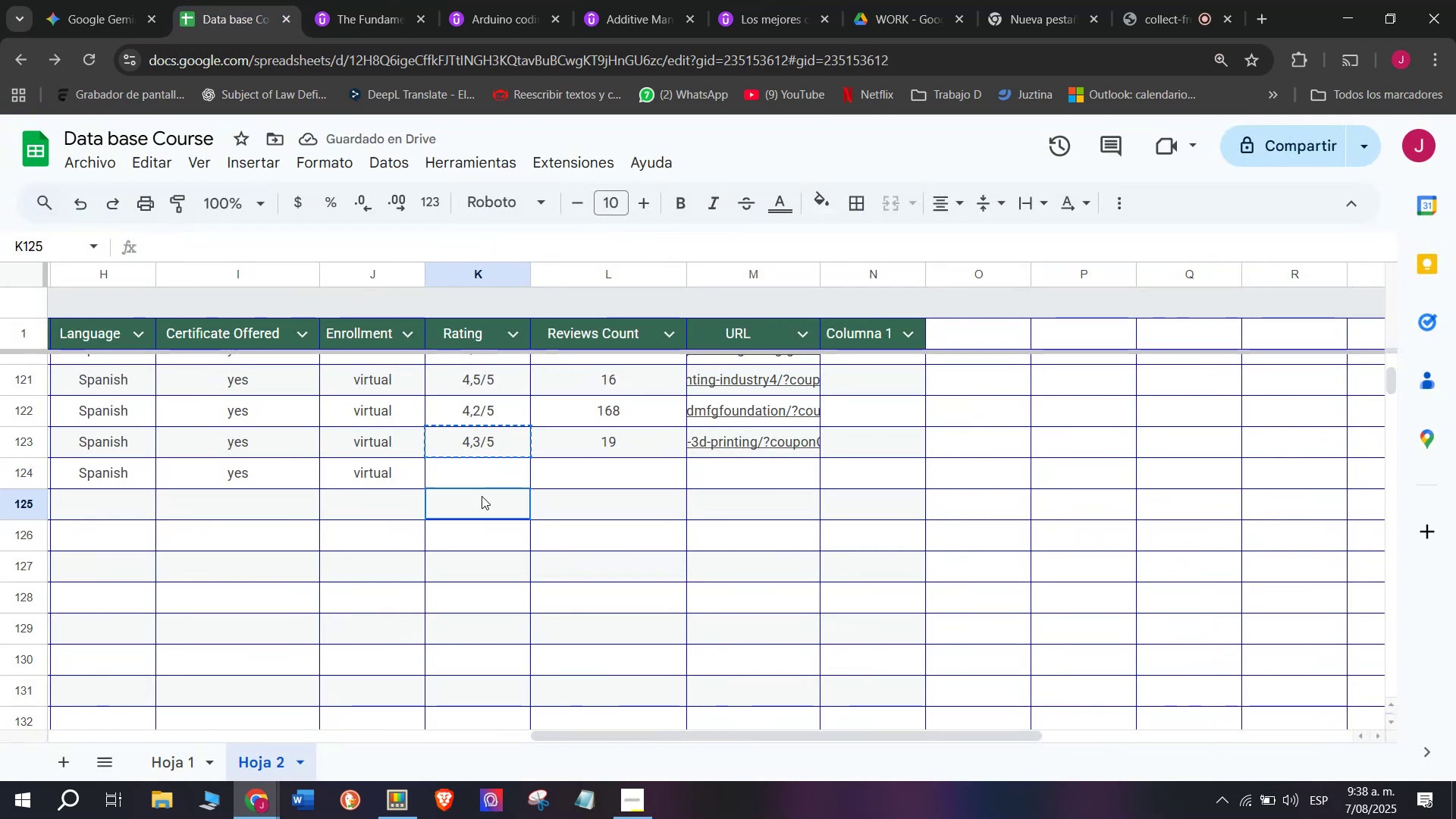 
key(Control+V)
 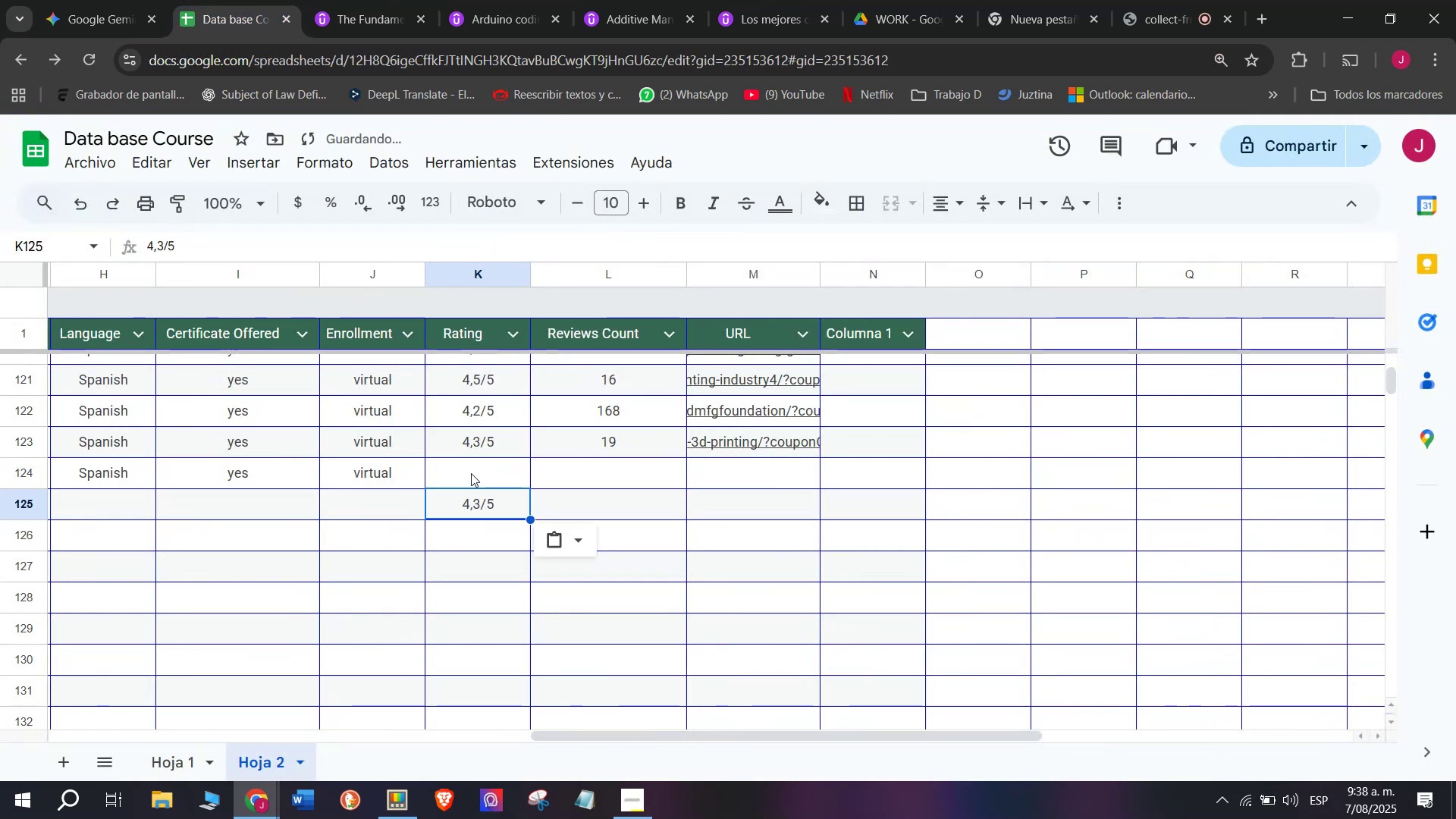 
key(Control+Shift+ControlLeft)
 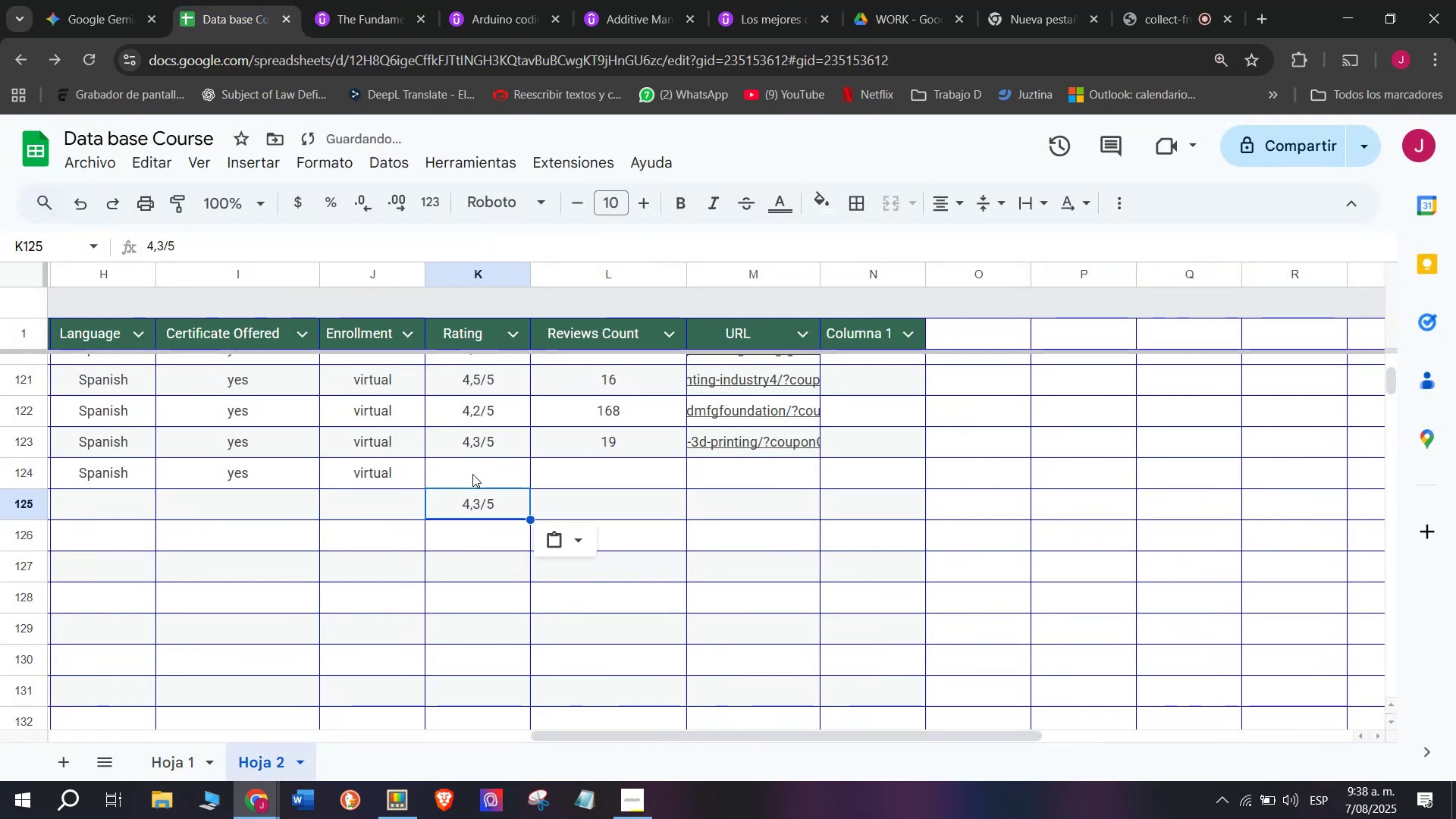 
key(Shift+ShiftLeft)
 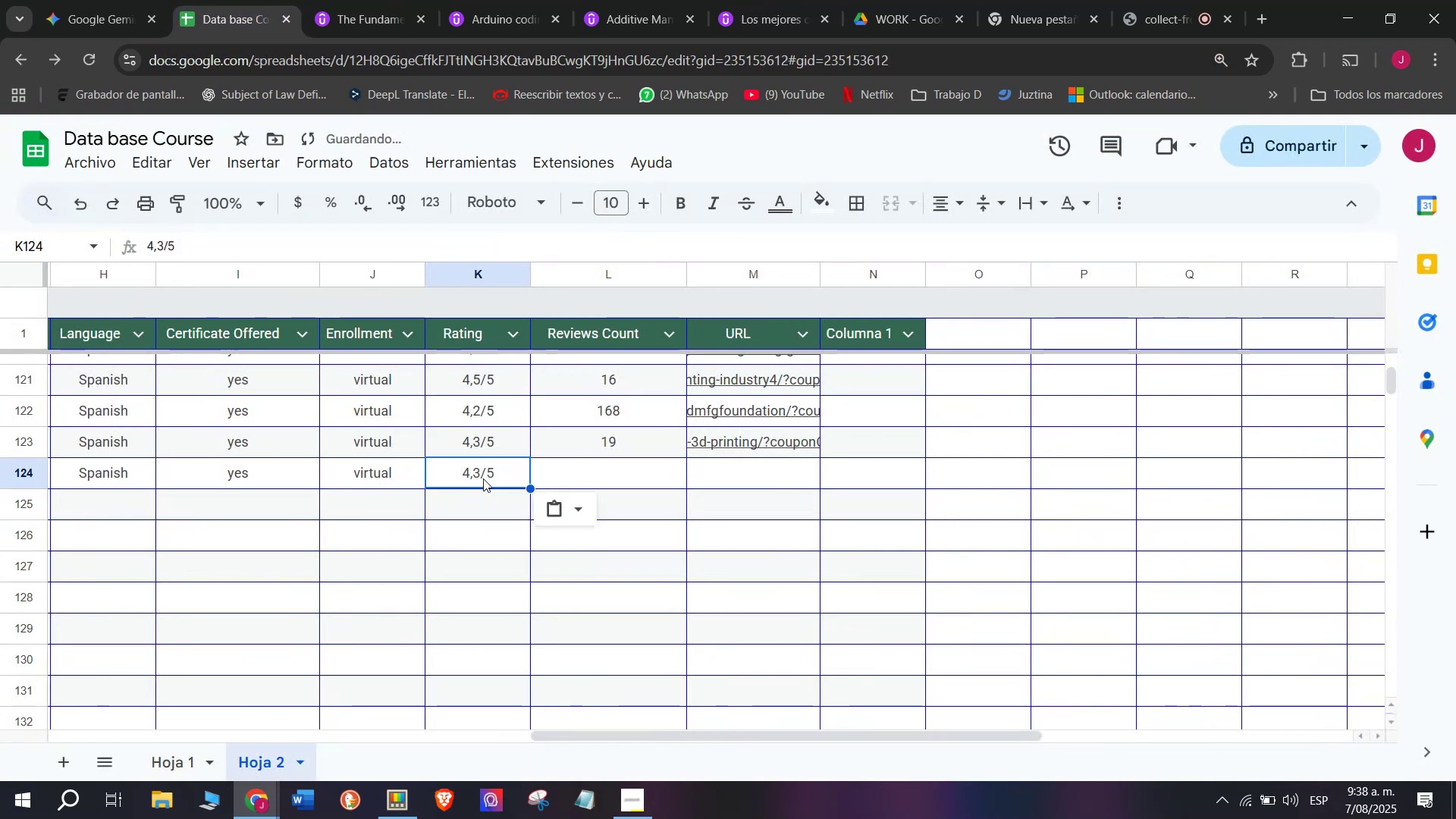 
key(Control+Shift+Z)
 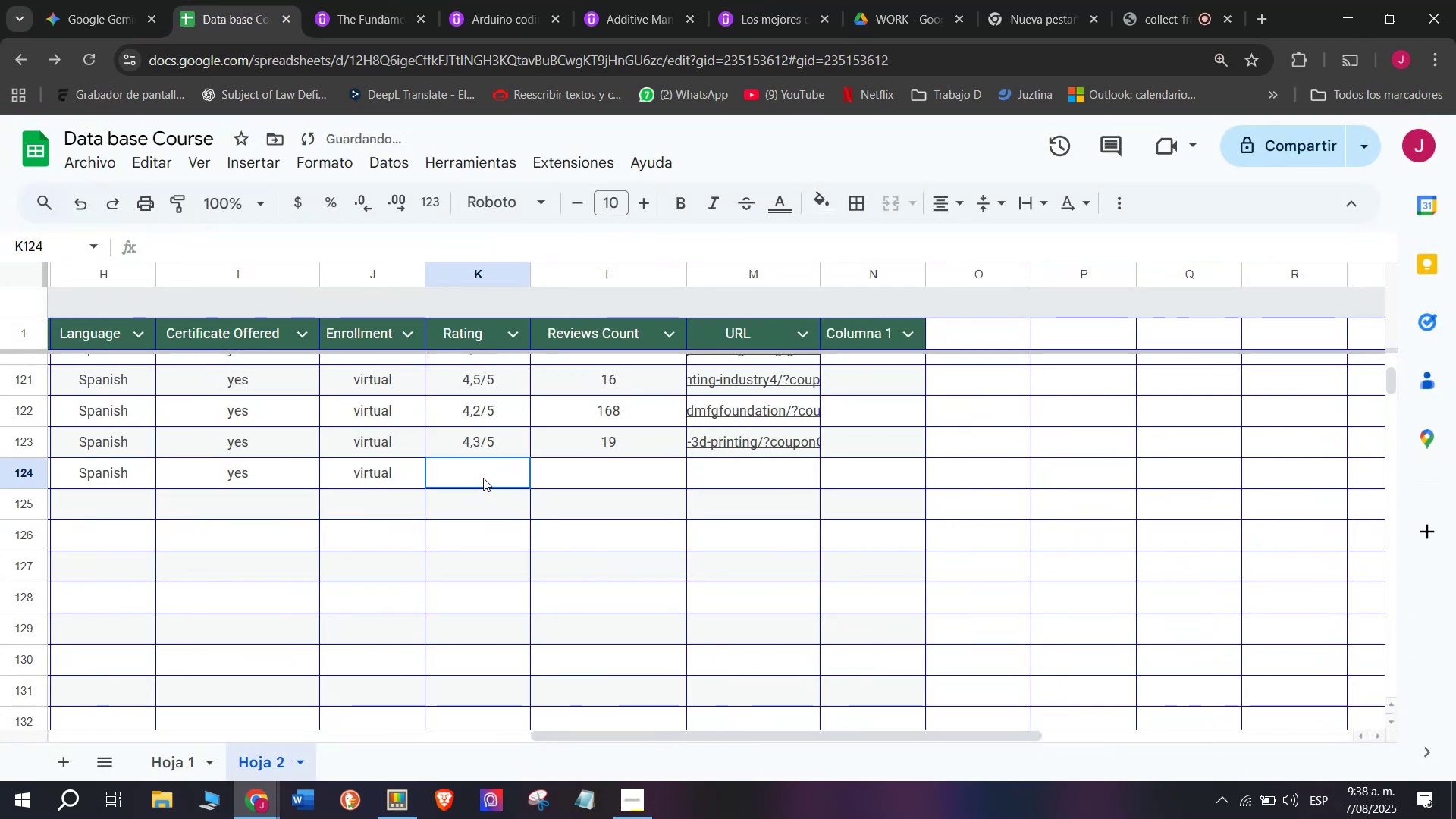 
key(Z)
 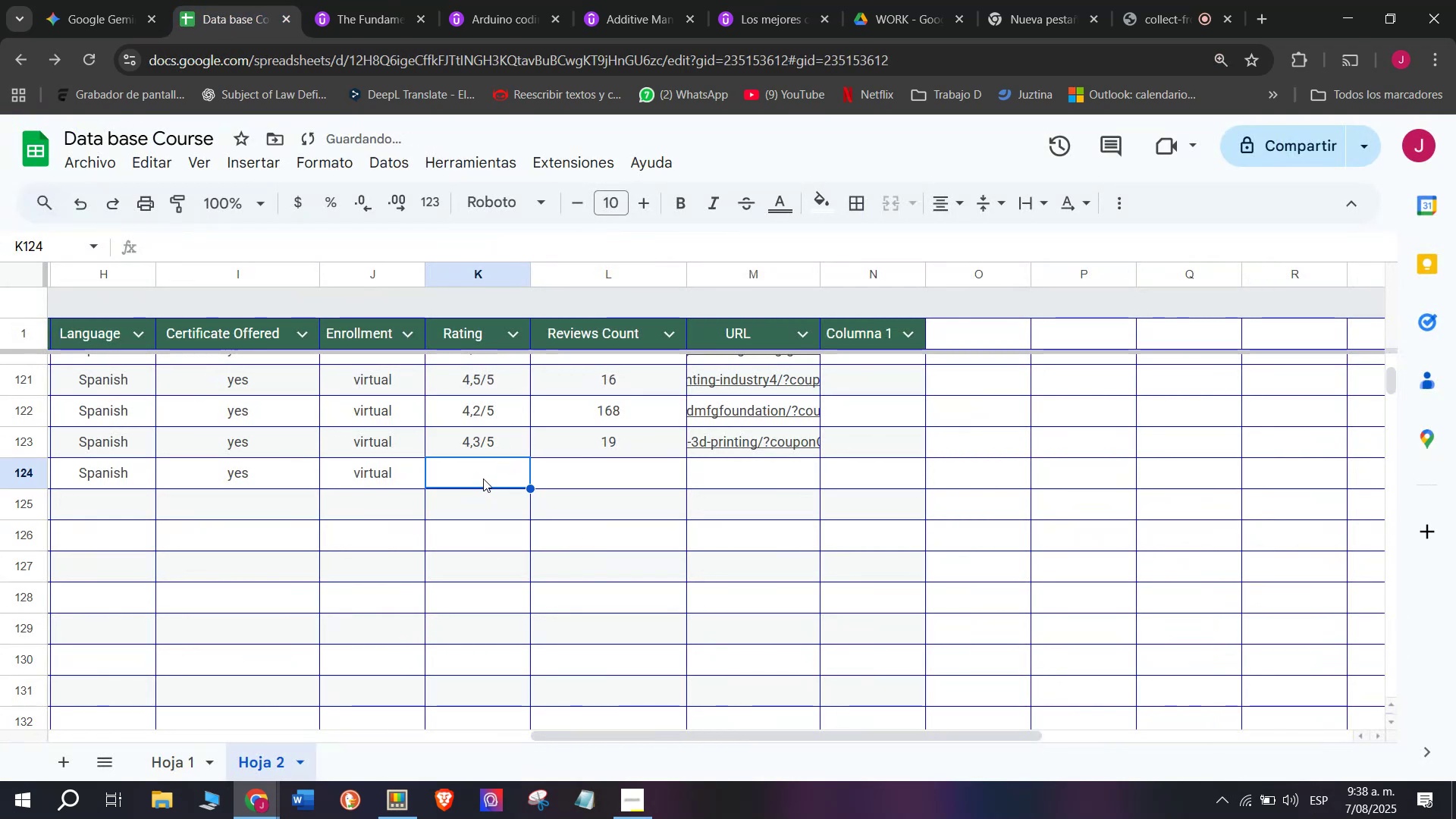 
key(Control+ControlLeft)
 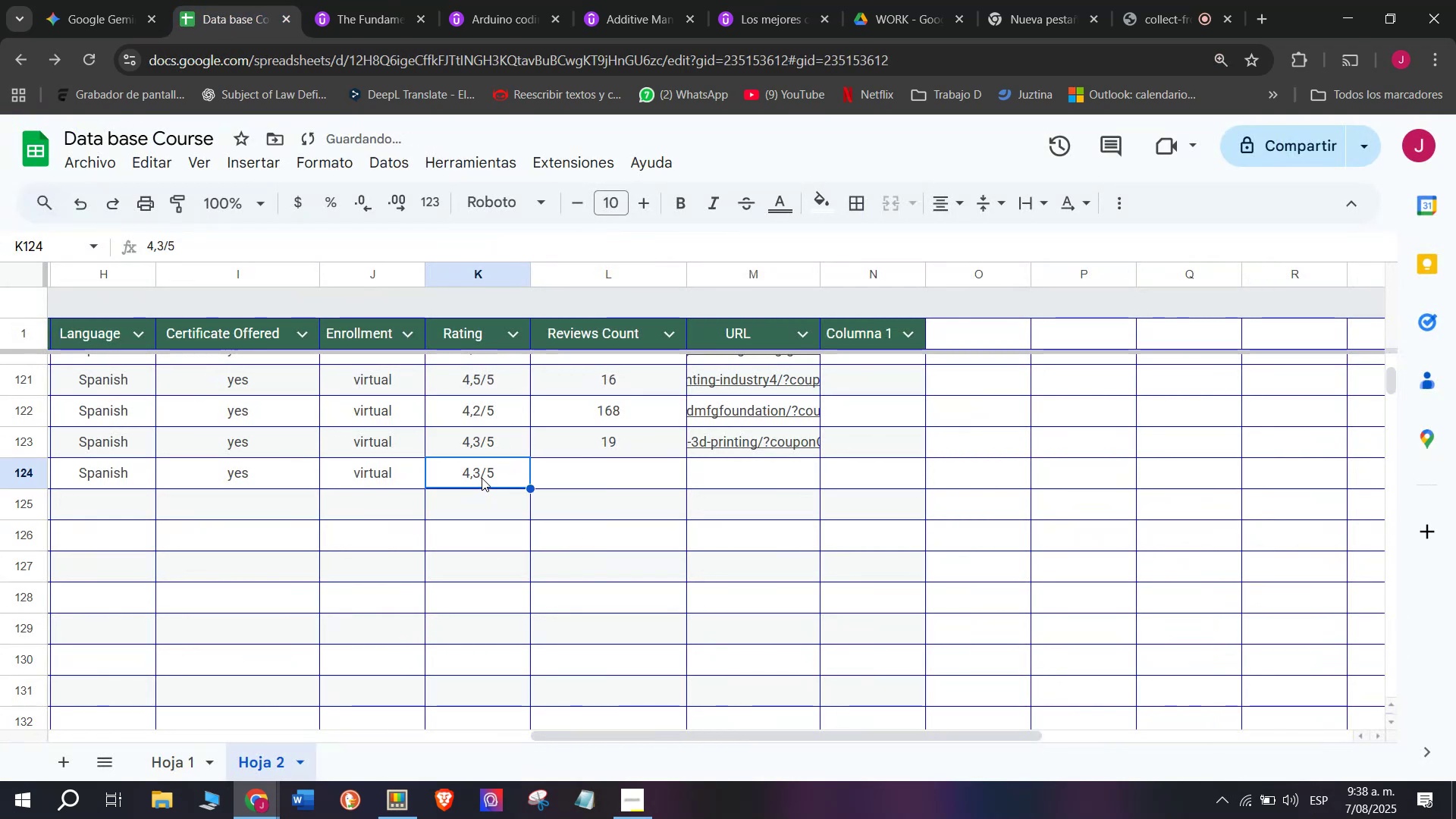 
key(Control+V)
 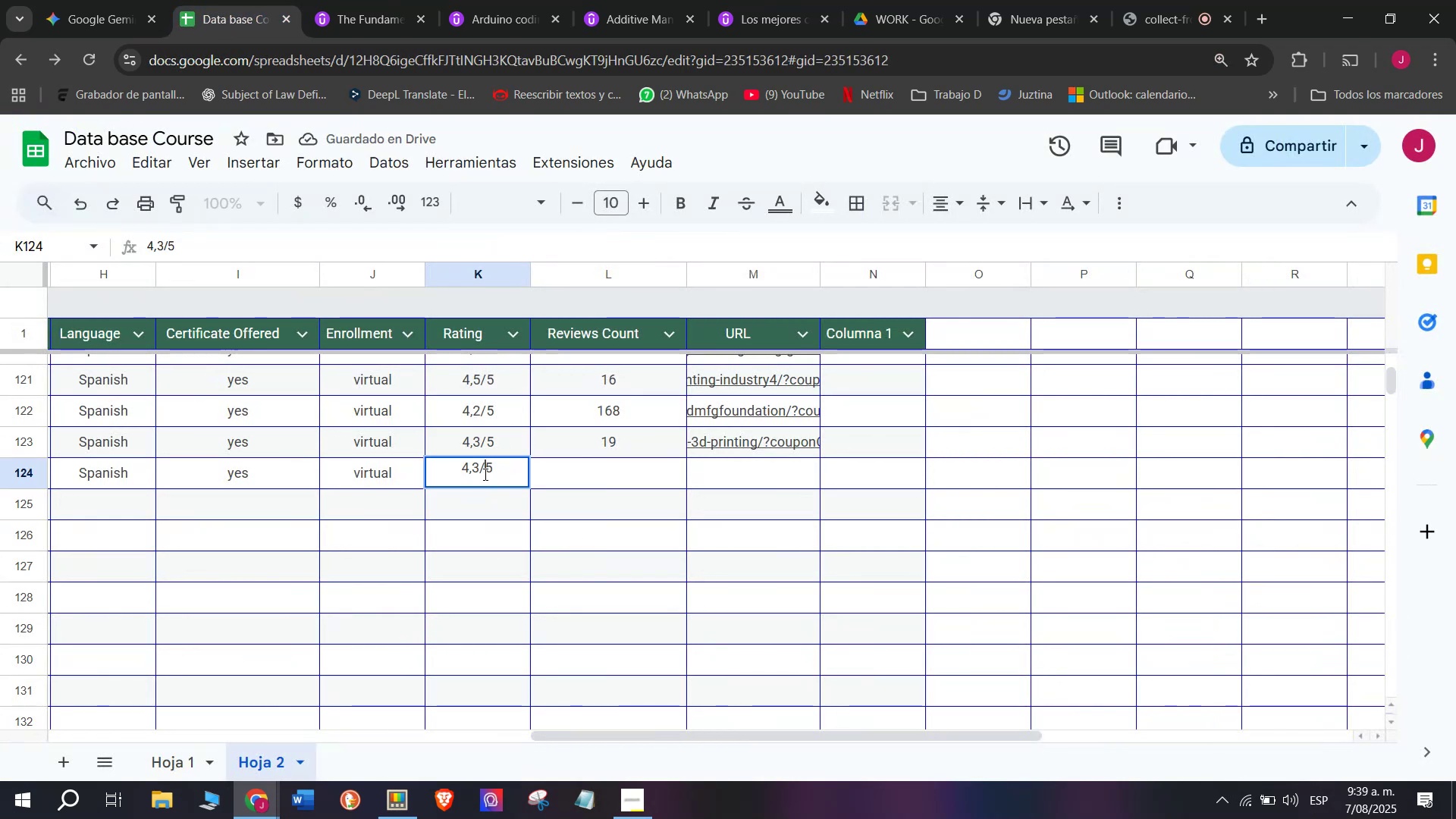 
left_click([475, 466])
 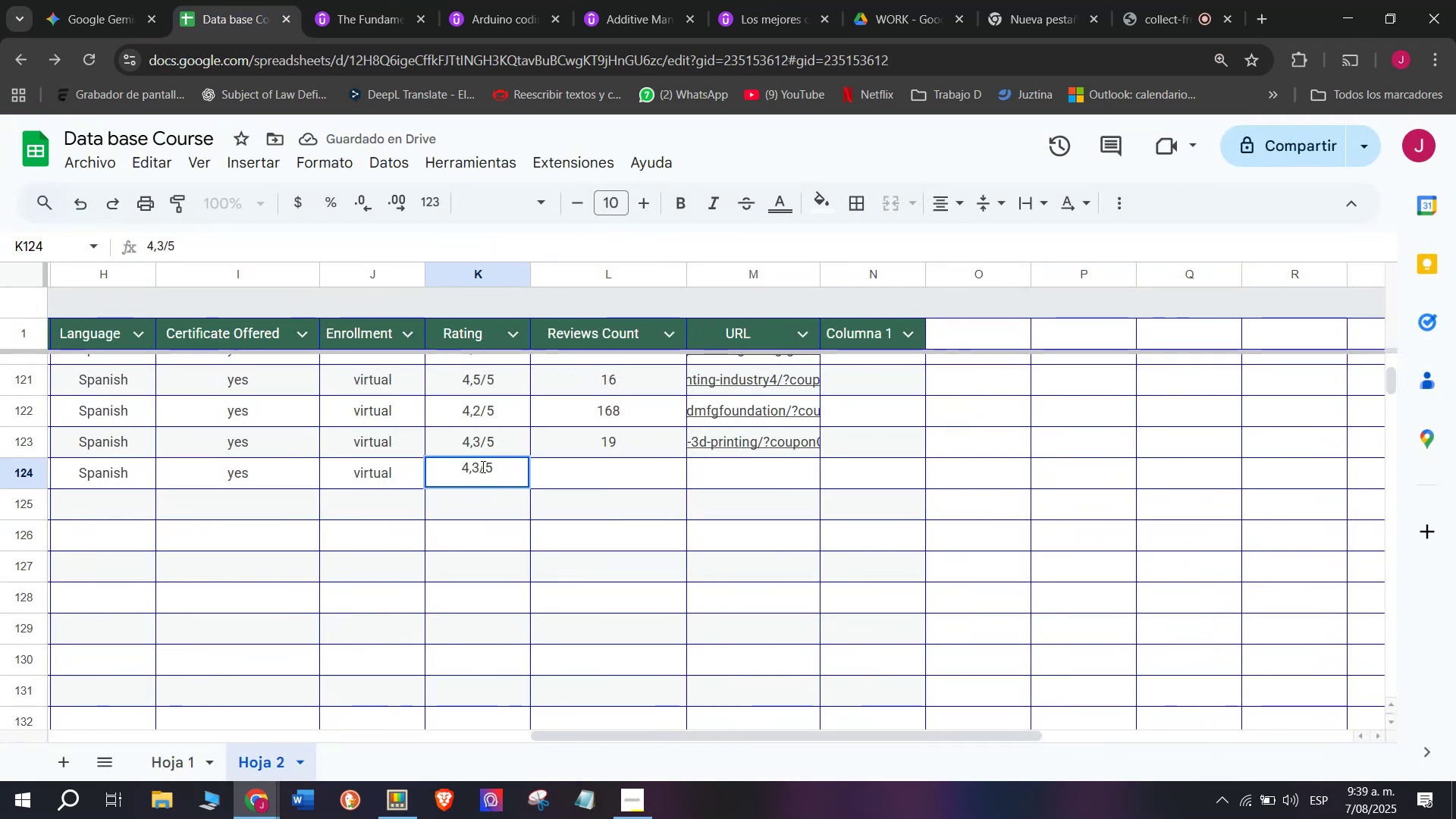 
left_click([482, 465])
 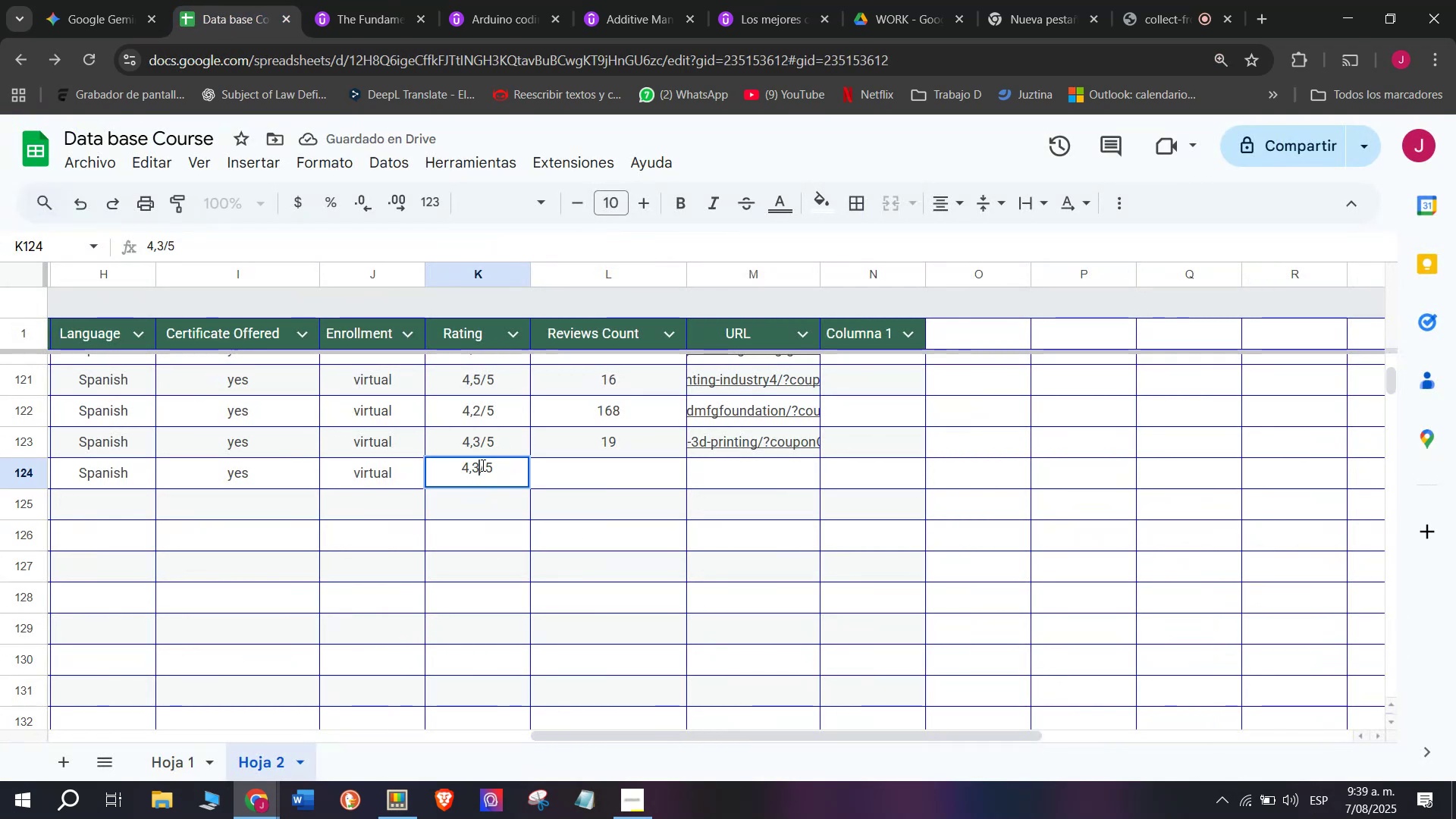 
key(Backspace)
 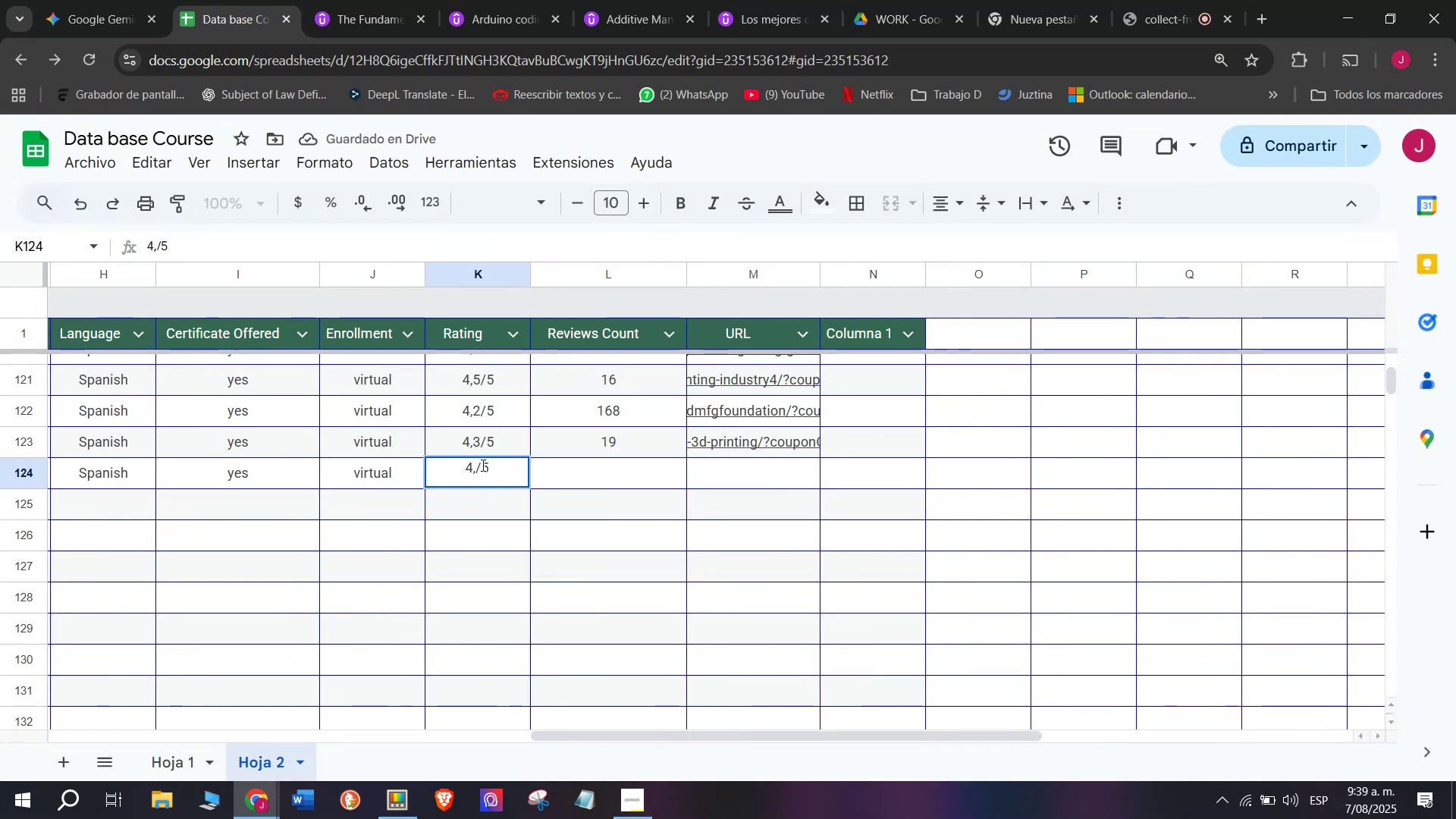 
key(Q)
 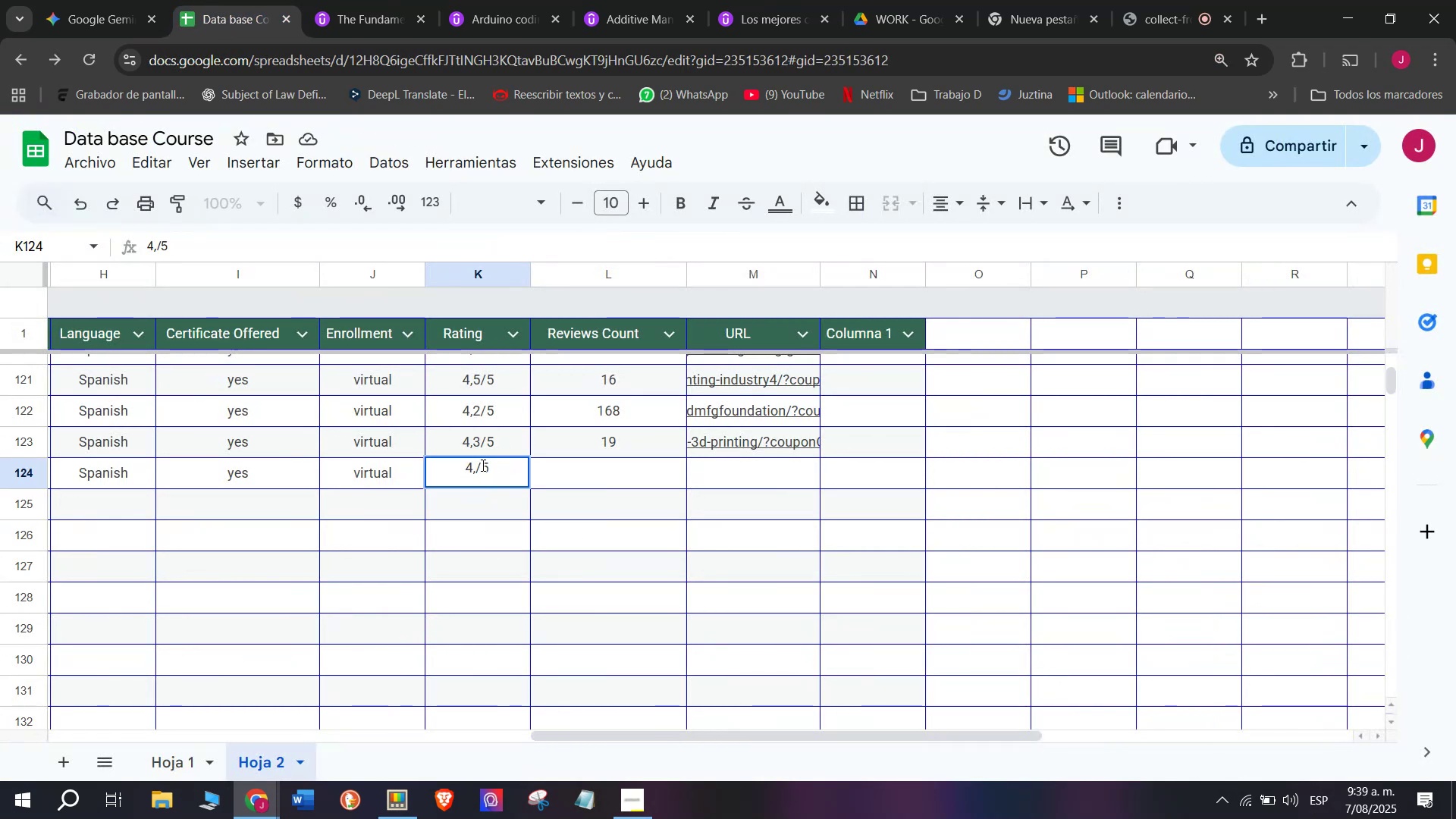 
key(6)
 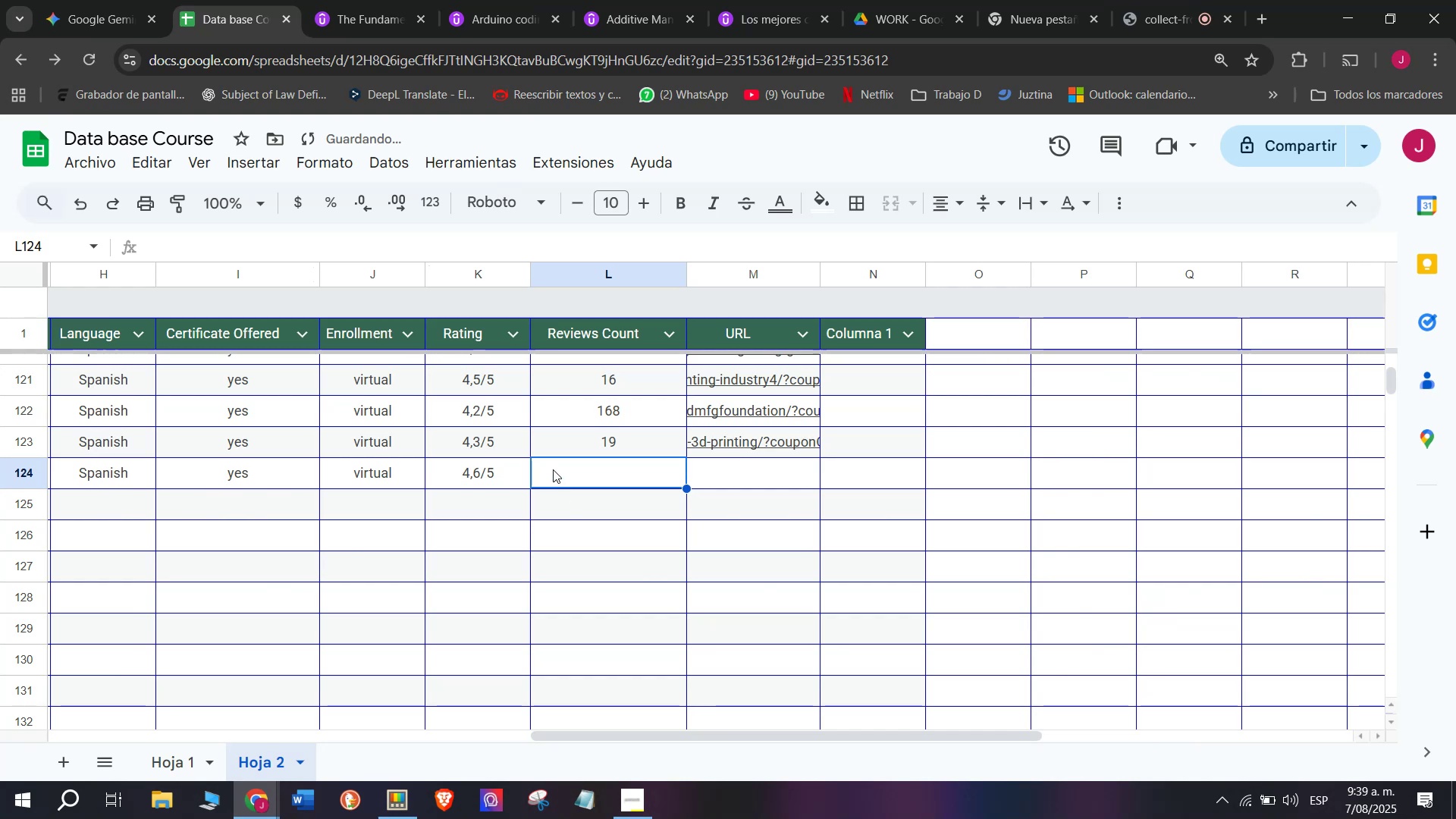 
left_click([337, 0])
 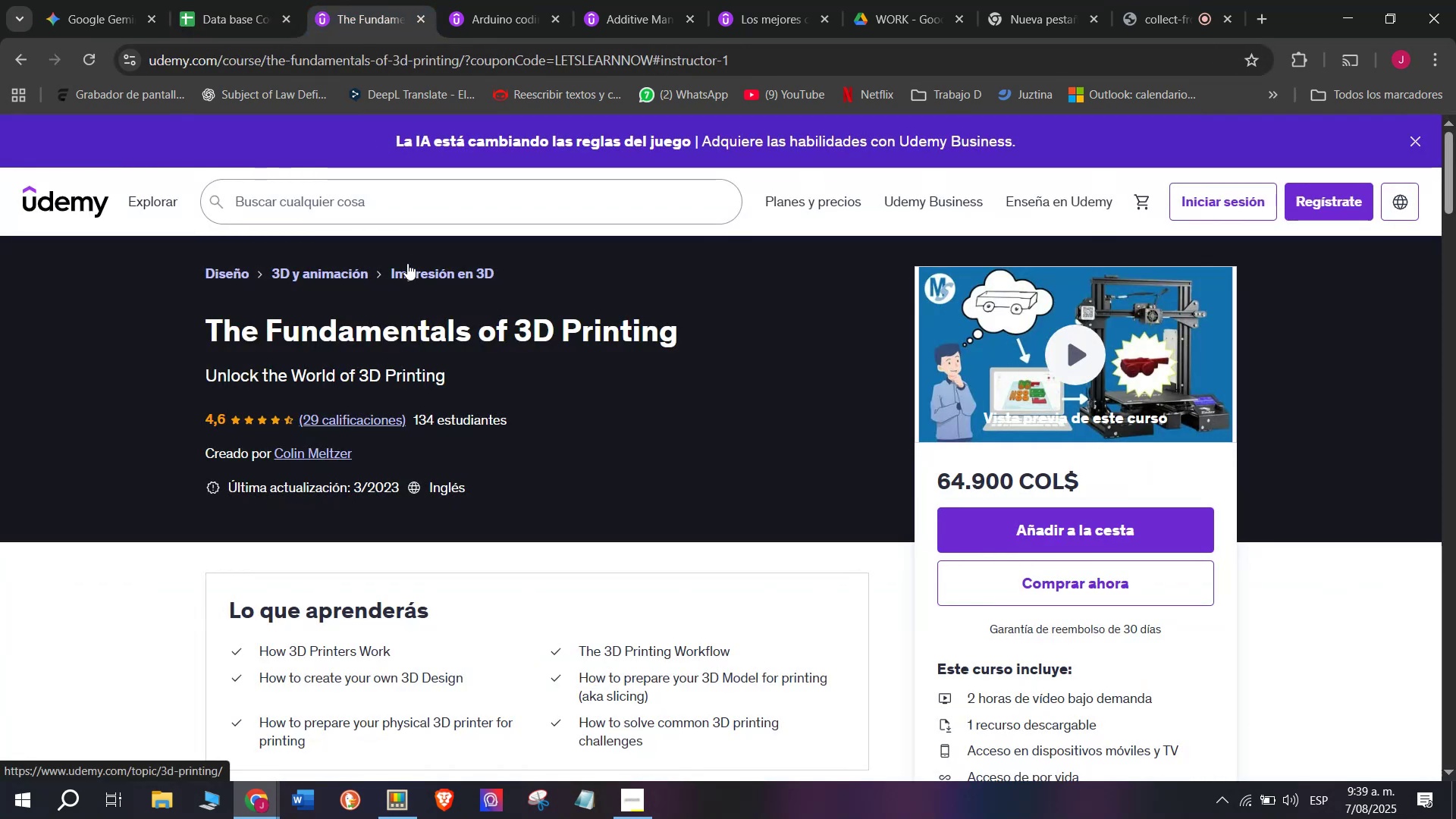 
wait(5.69)
 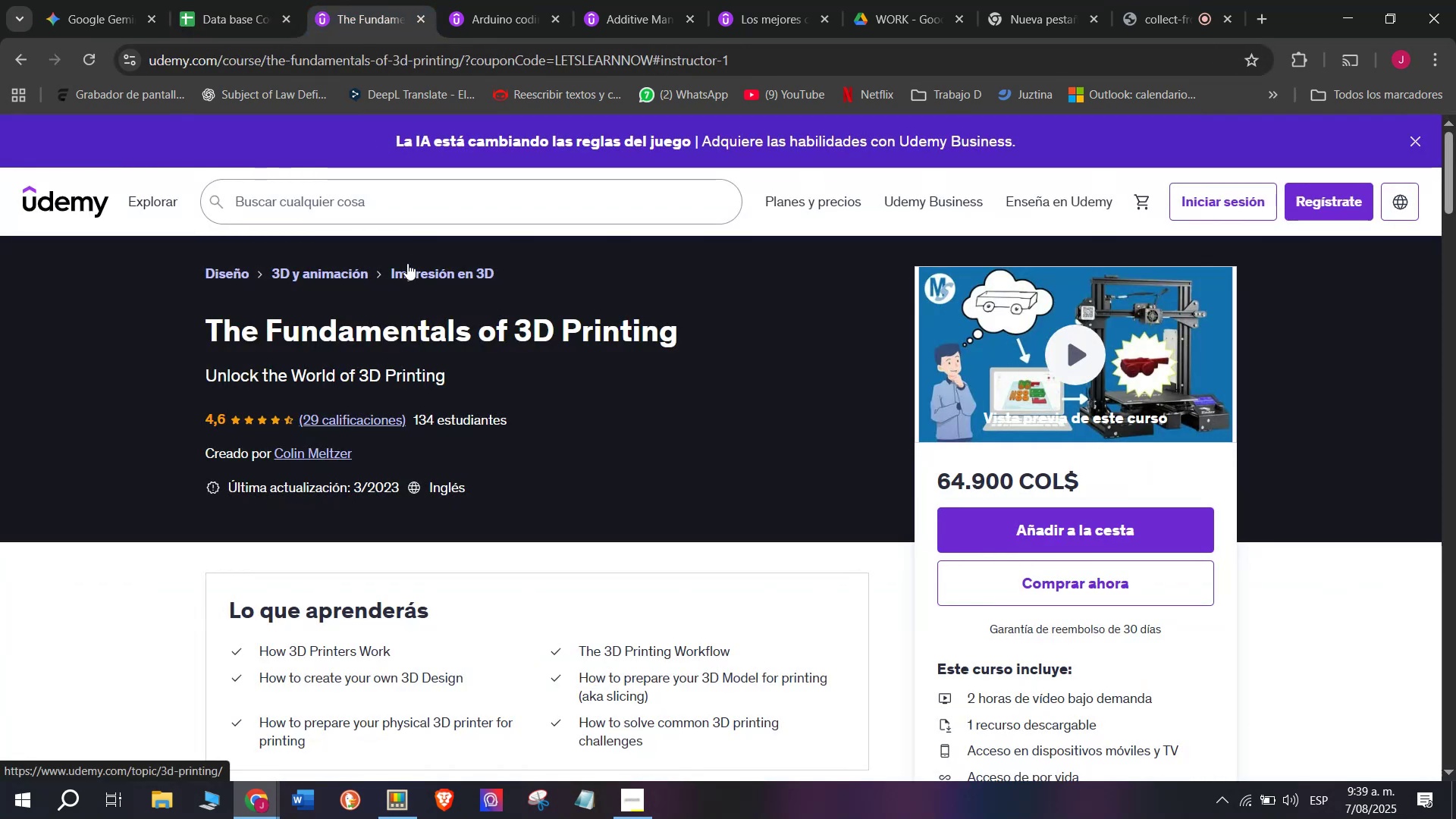 
left_click([247, 0])
 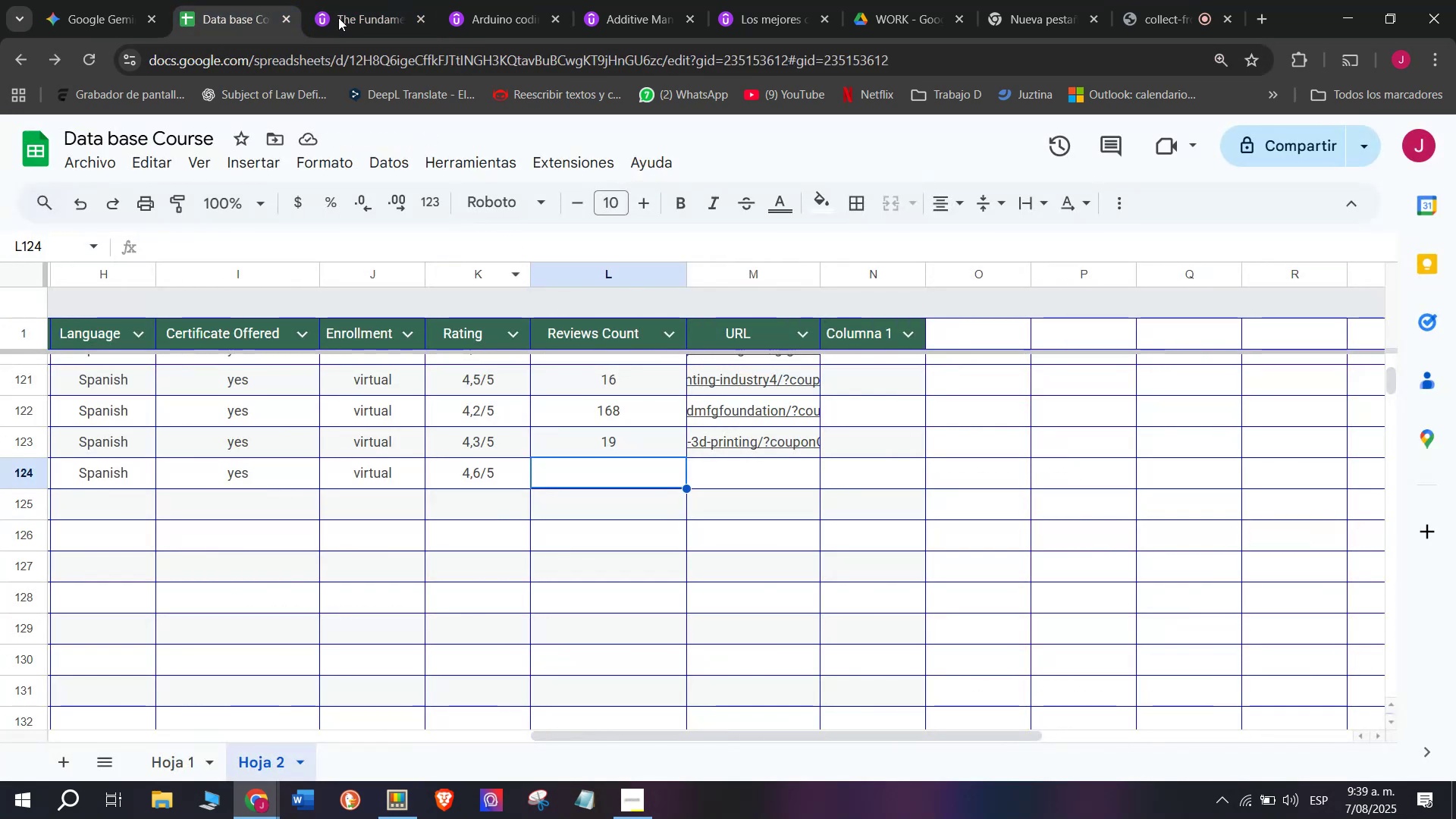 
left_click([328, 0])
 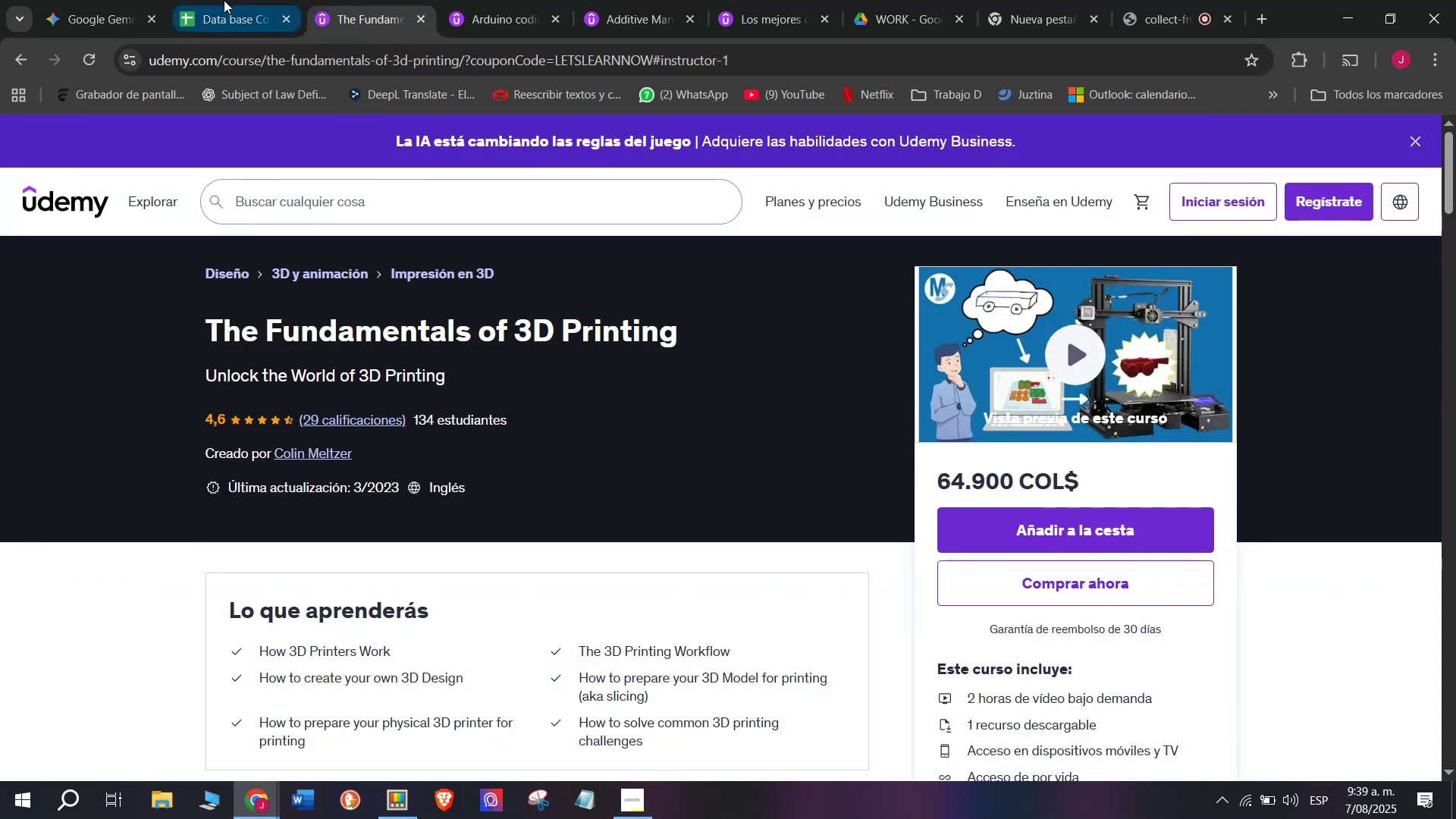 
left_click([222, 0])
 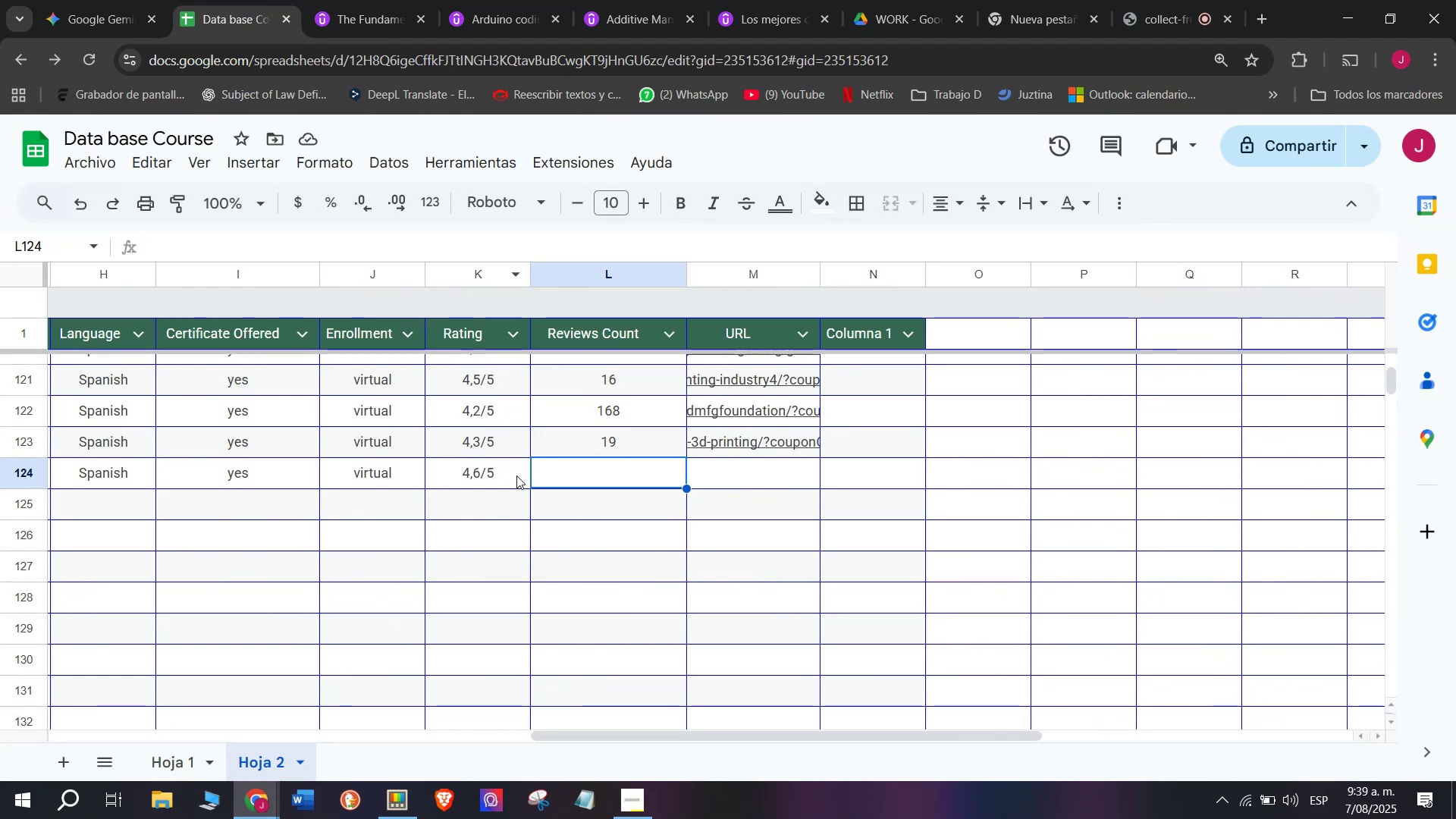 
type(29)
 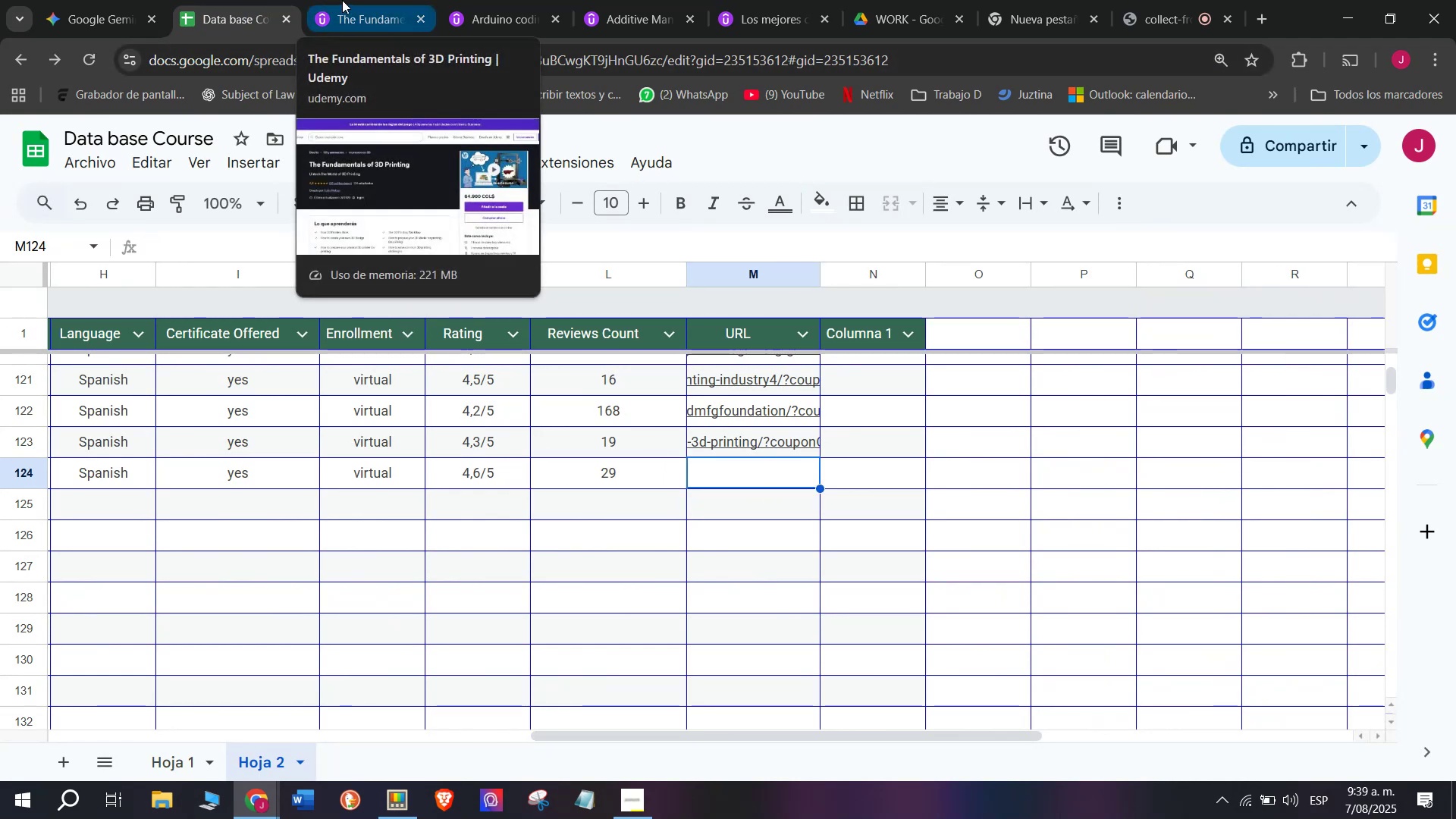 
left_click([342, 0])
 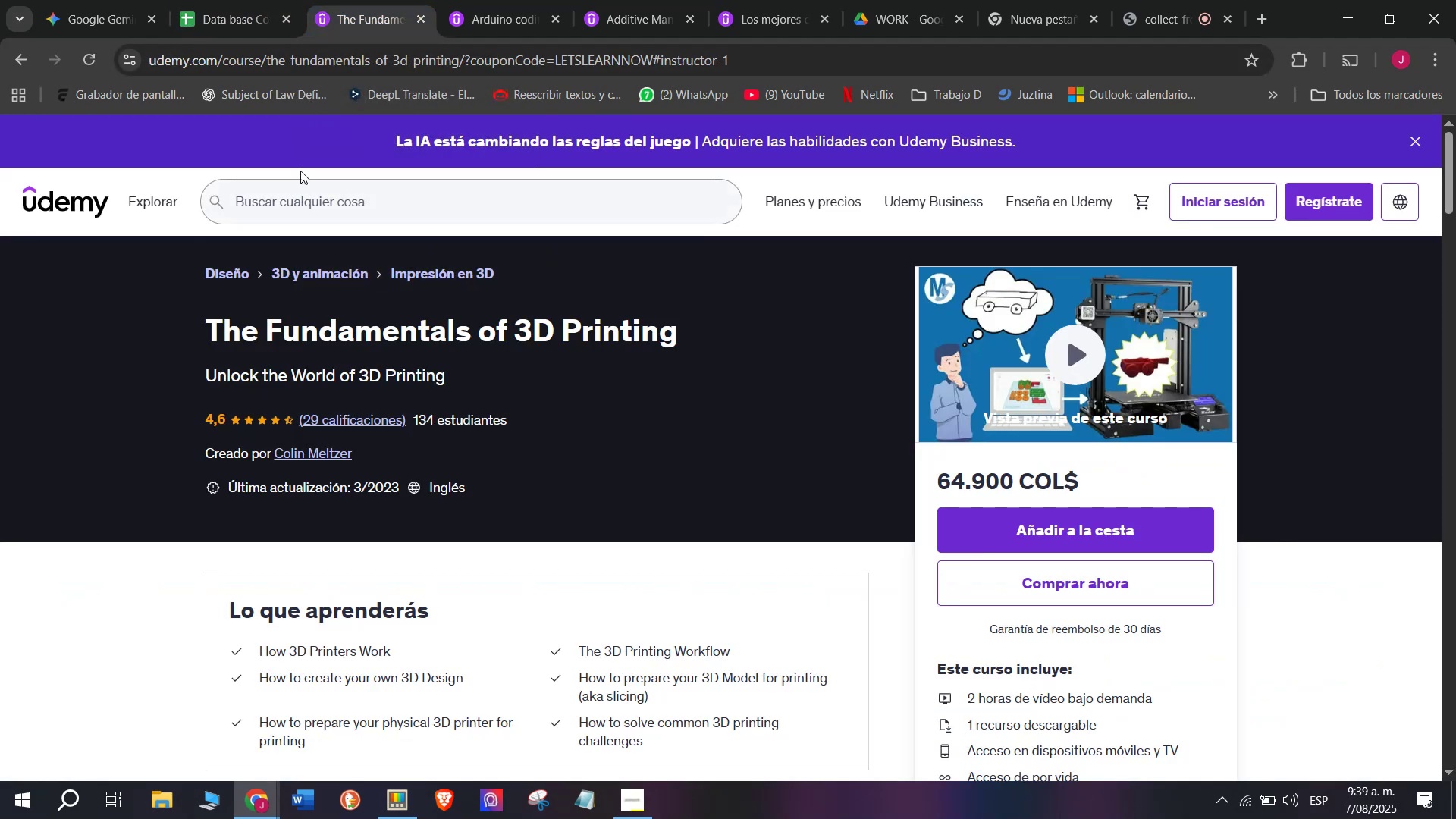 
double_click([337, 58])
 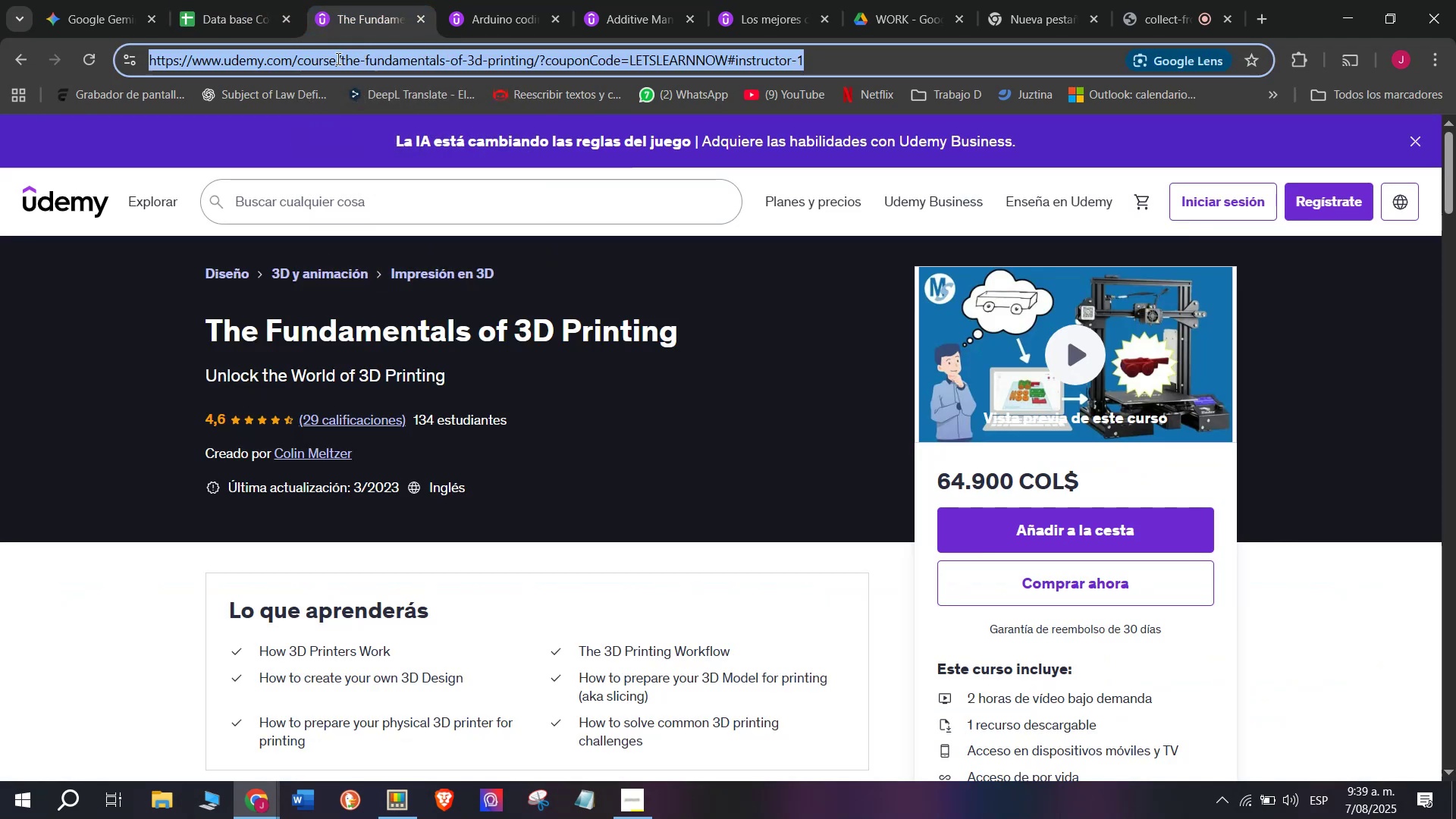 
triple_click([337, 58])
 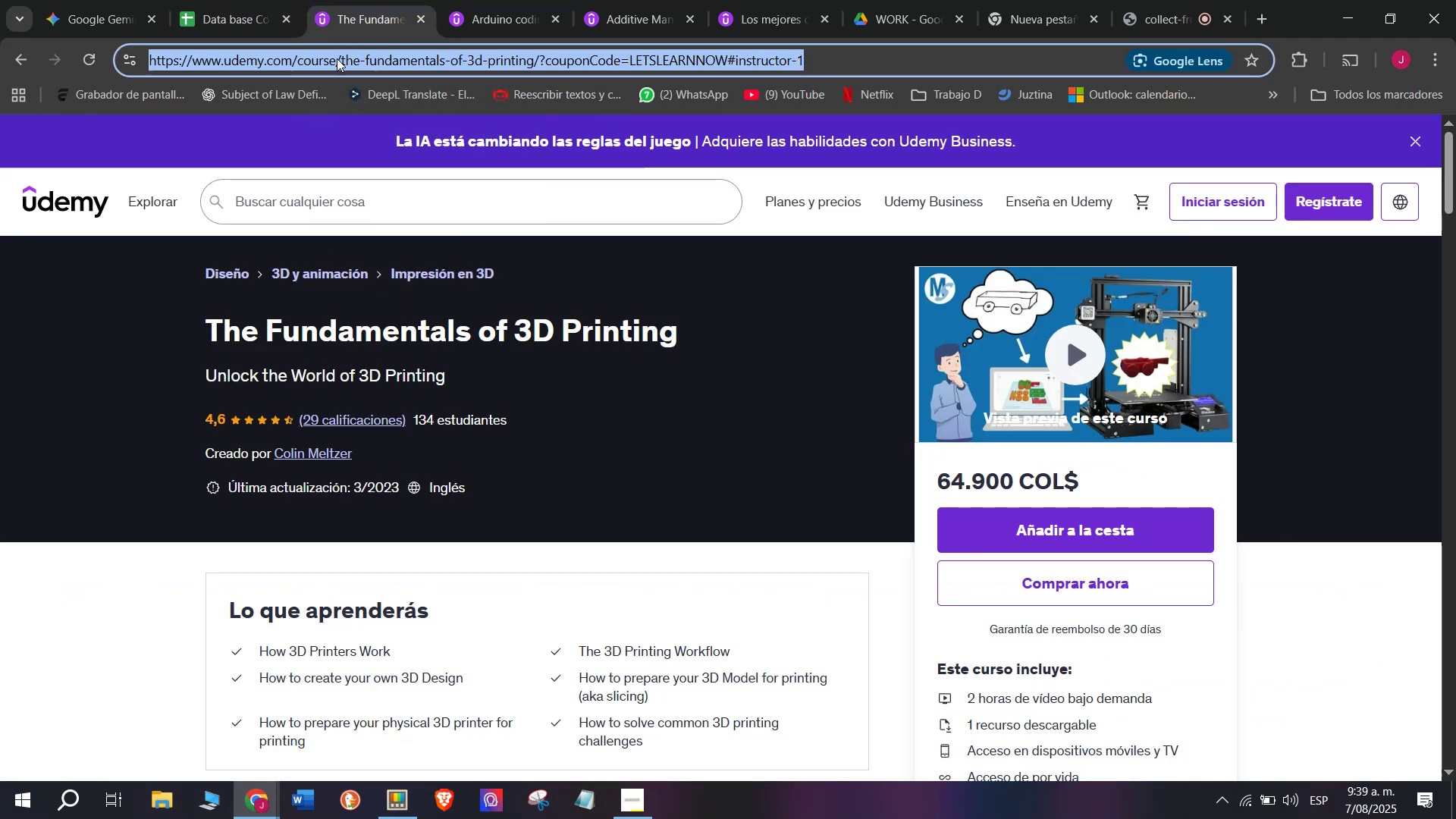 
key(Break)
 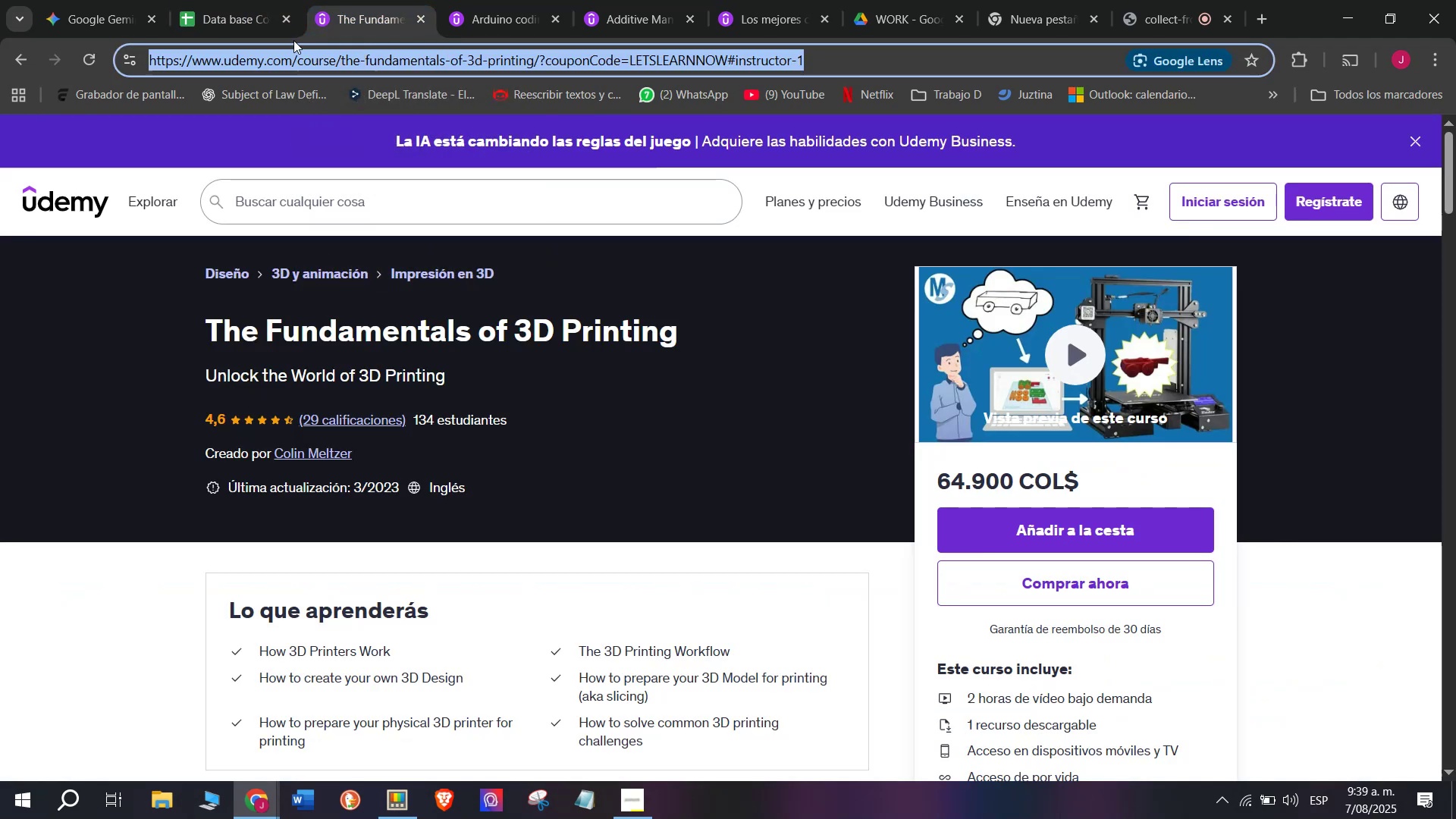 
key(Control+ControlLeft)
 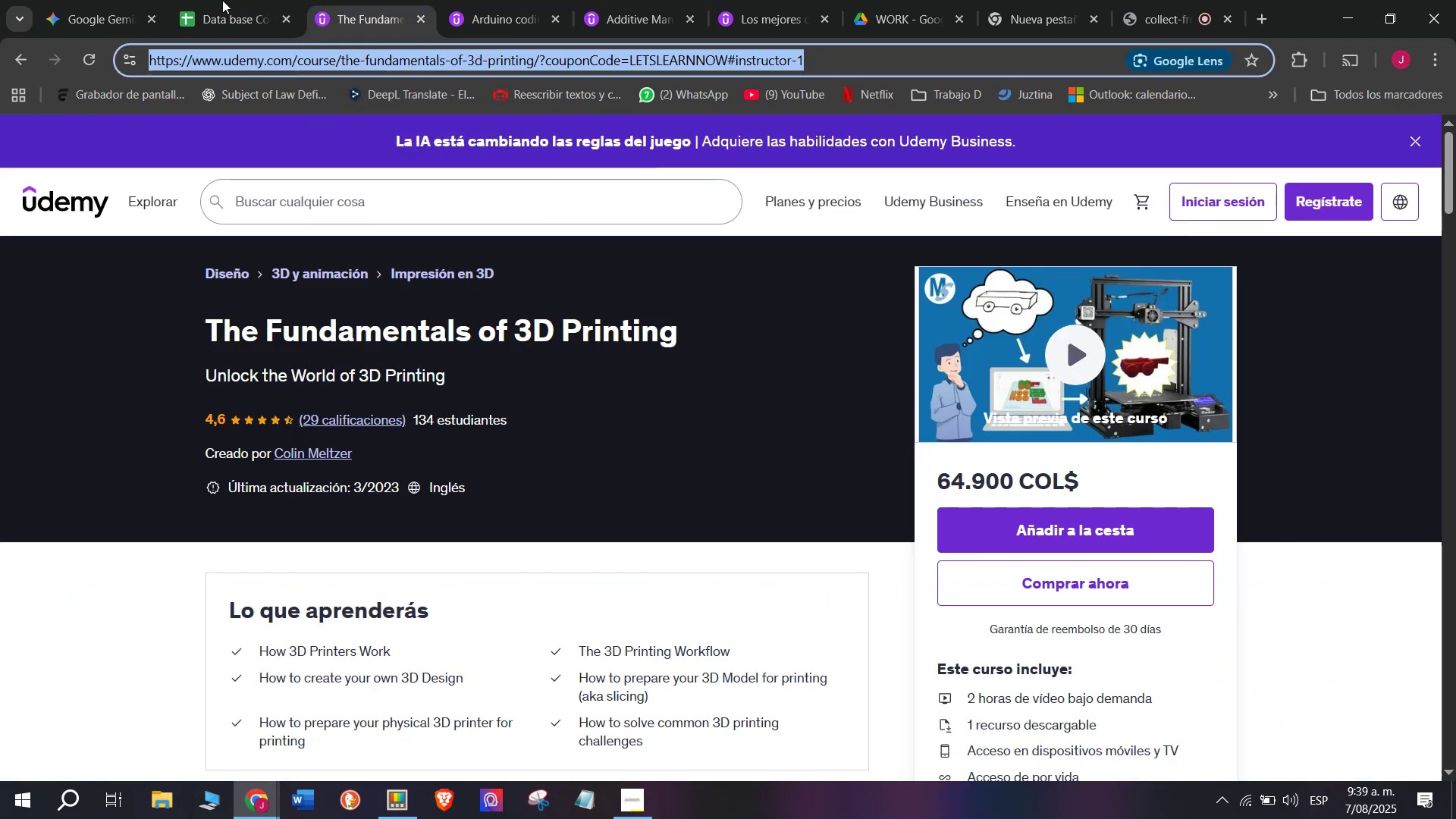 
key(Control+C)
 